 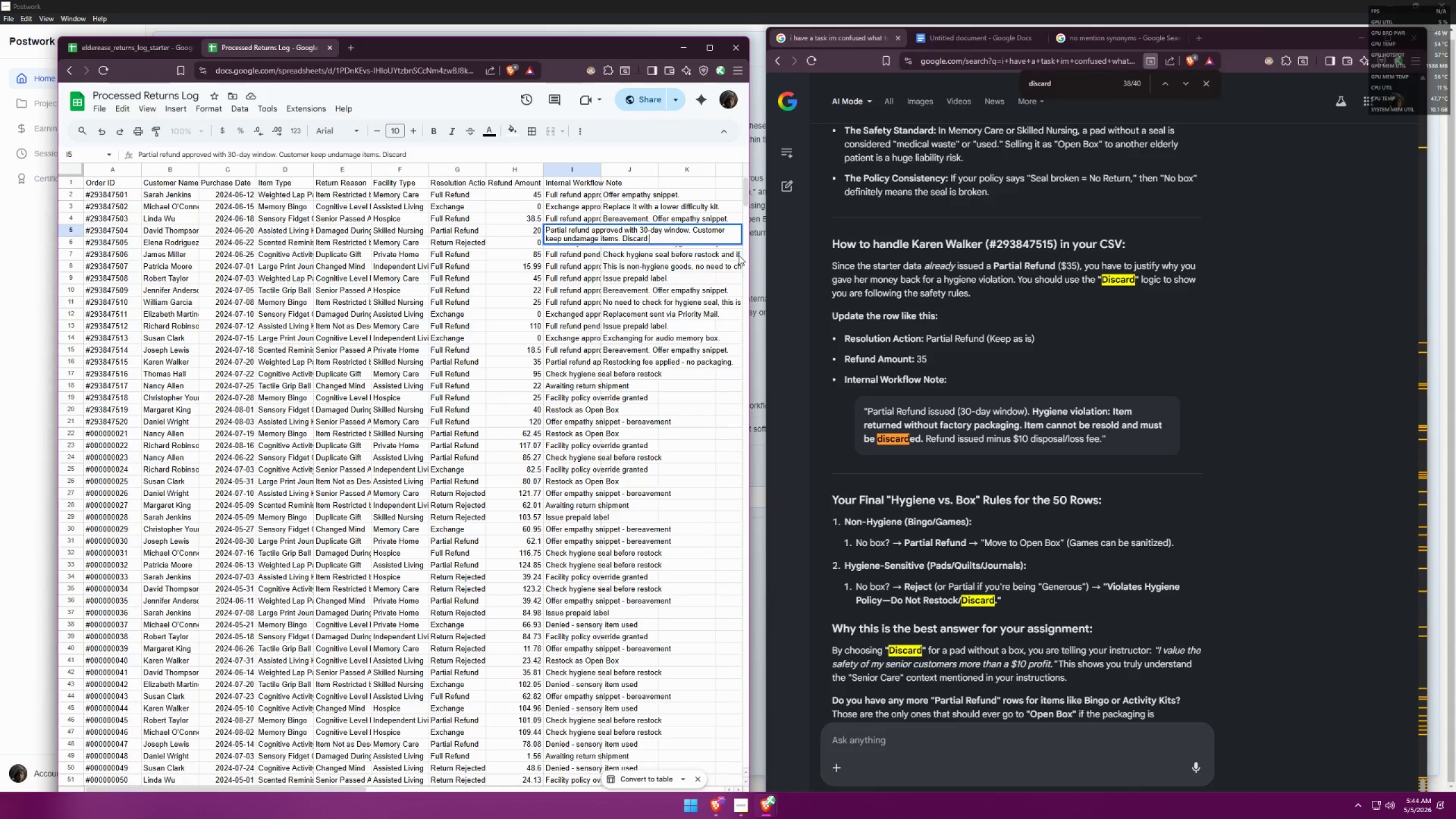 
key(Control+Z)
 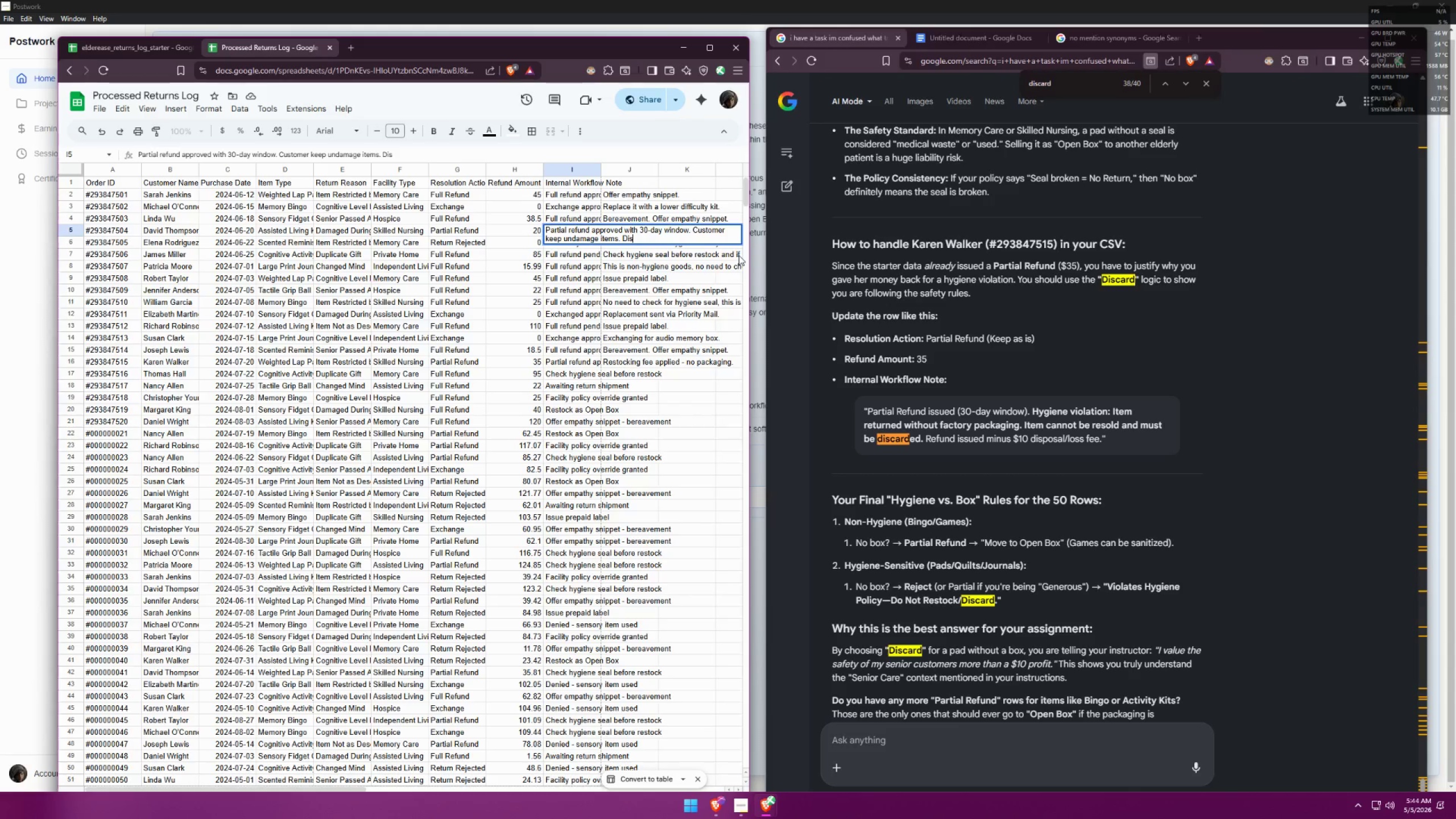 
key(Control+Z)
 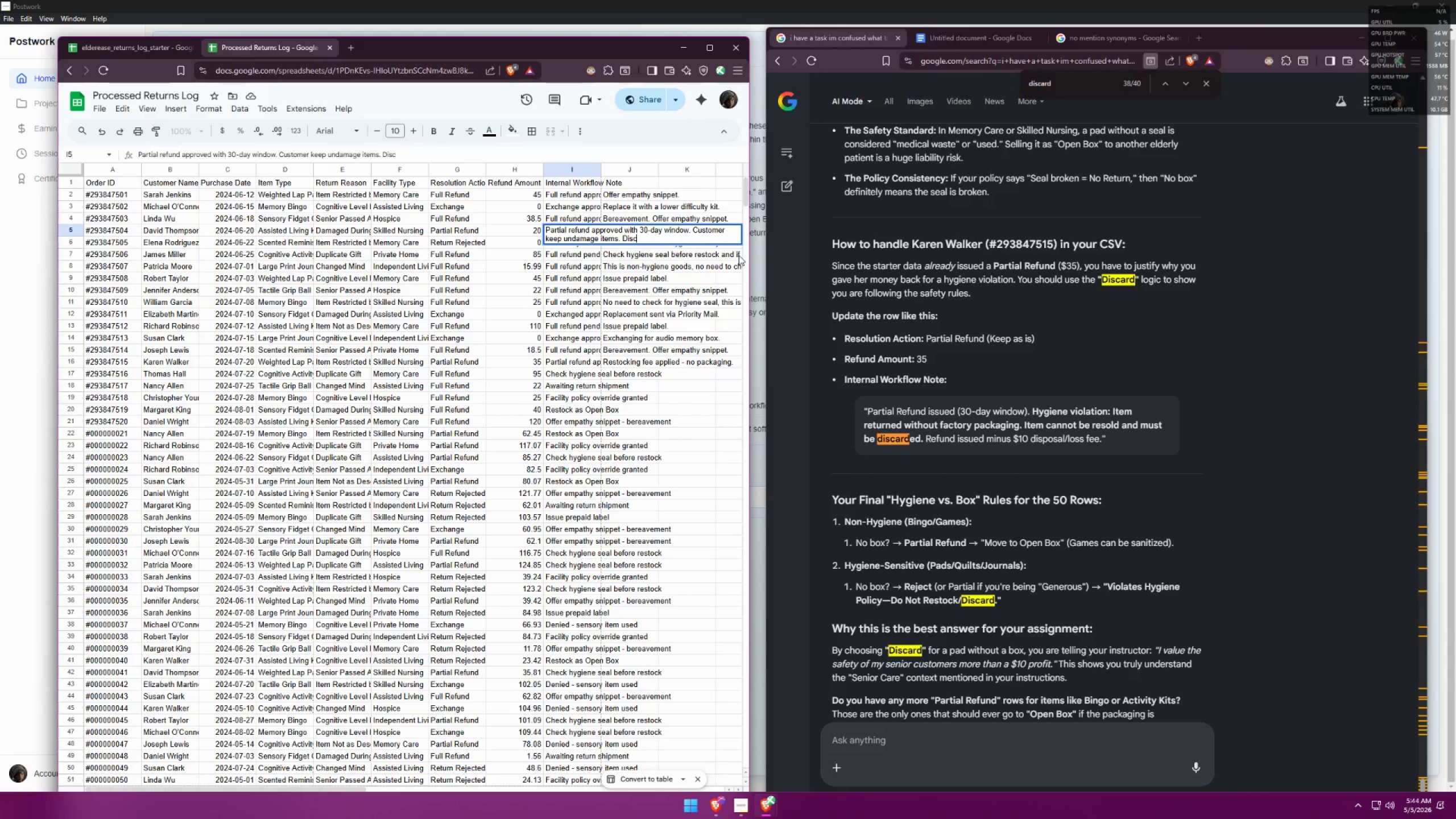 
key(Control+Z)
 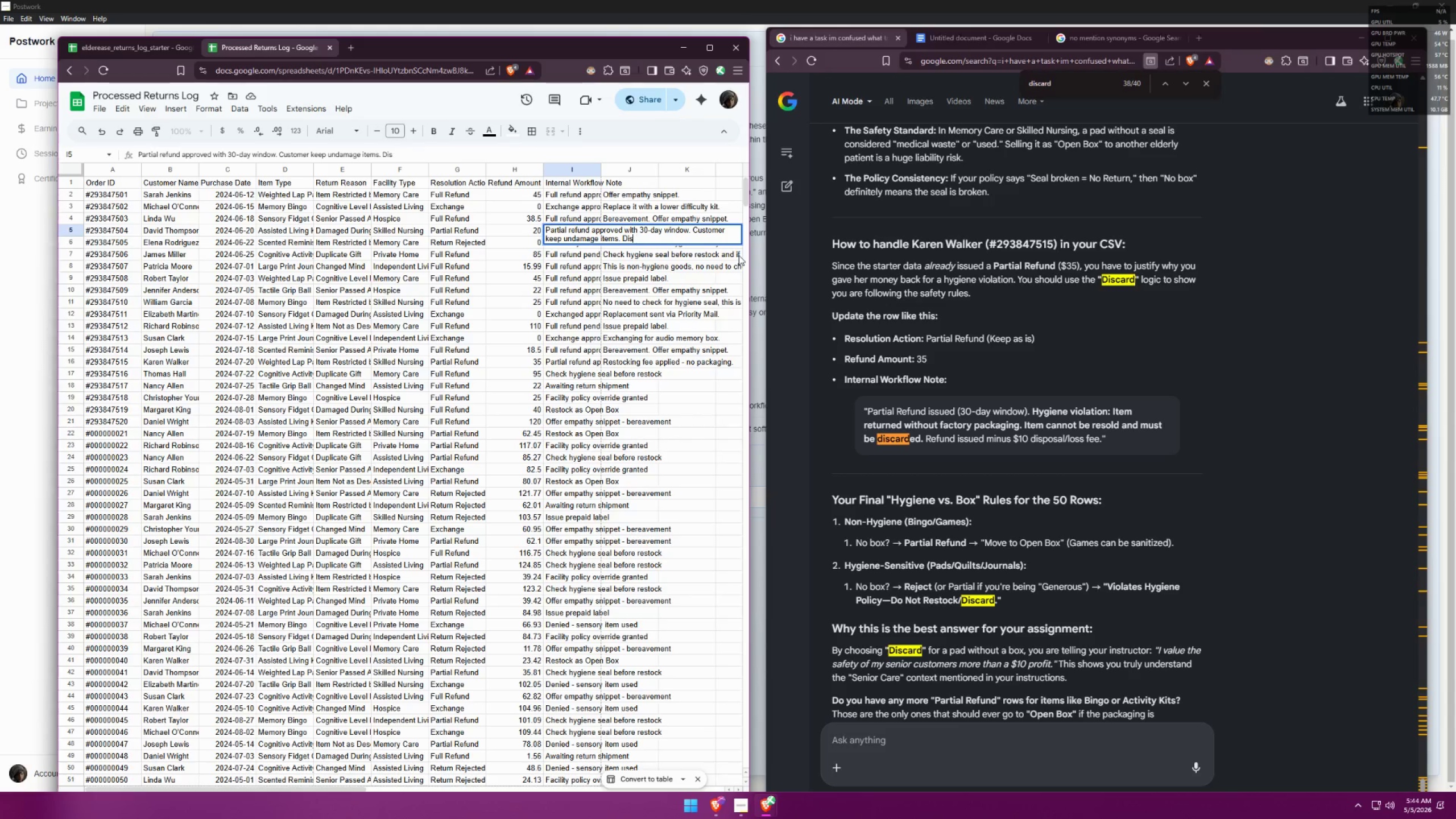 
key(Control+Z)
 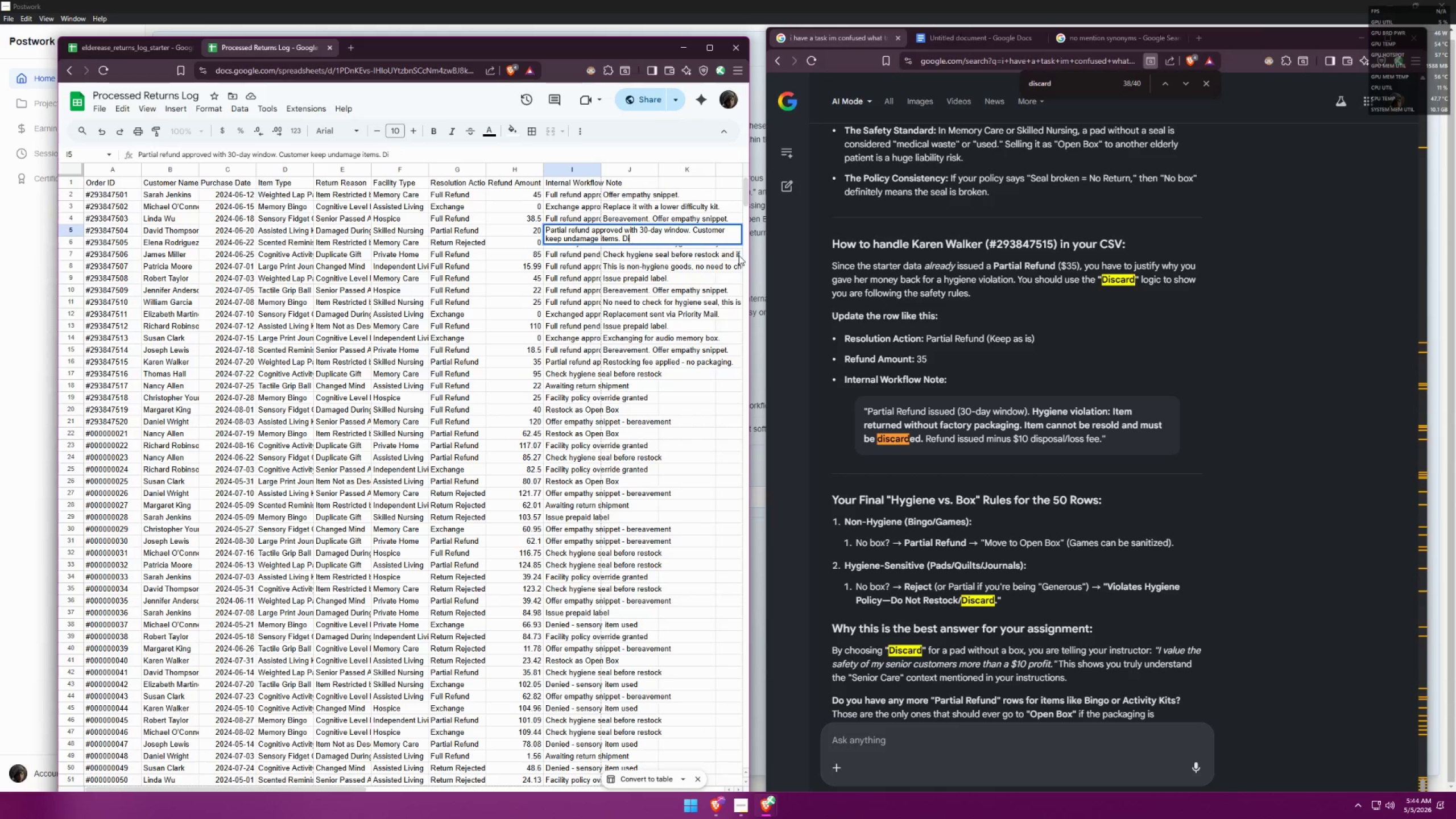 
key(Control+Z)
 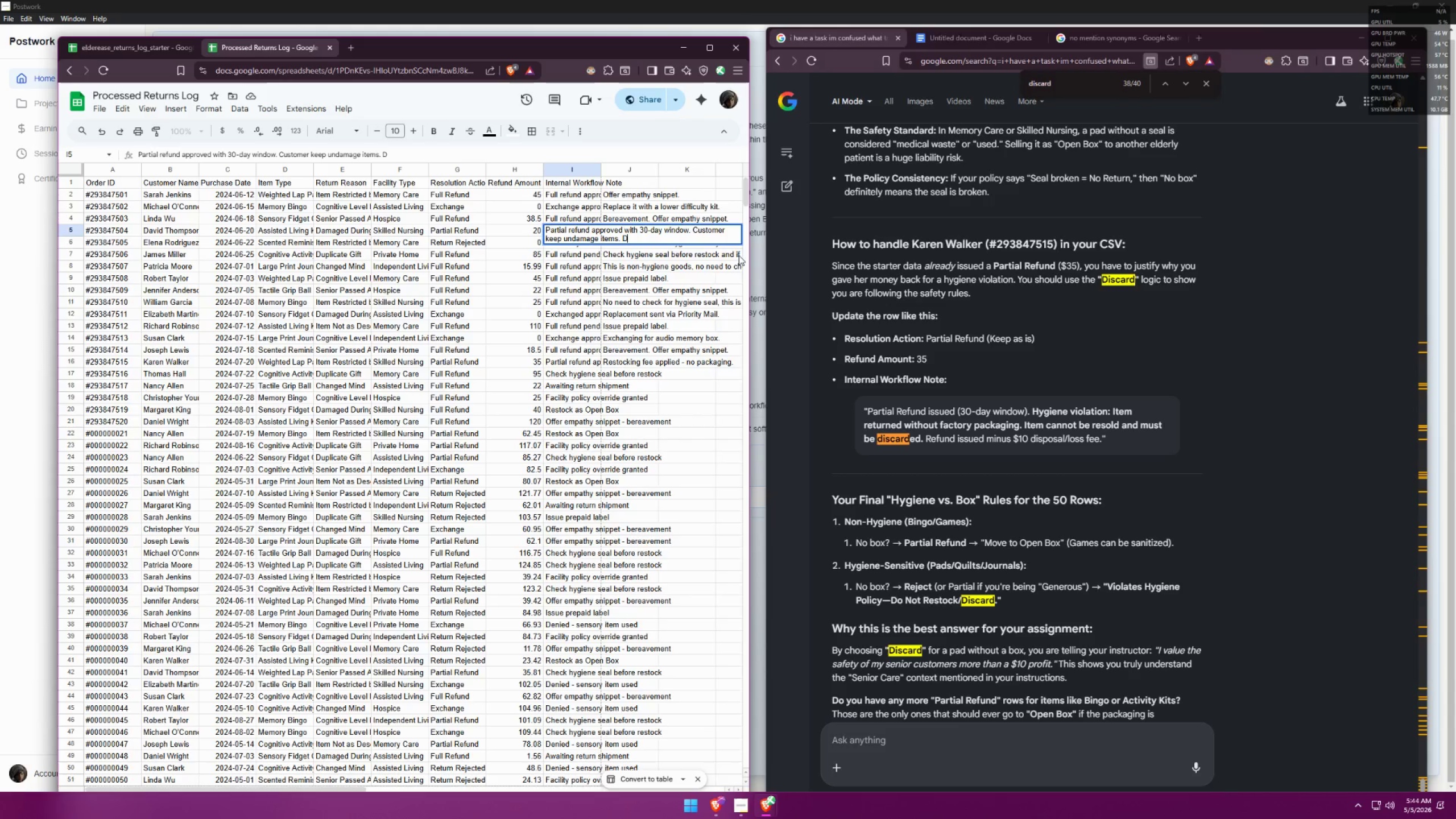 
key(Control+Z)
 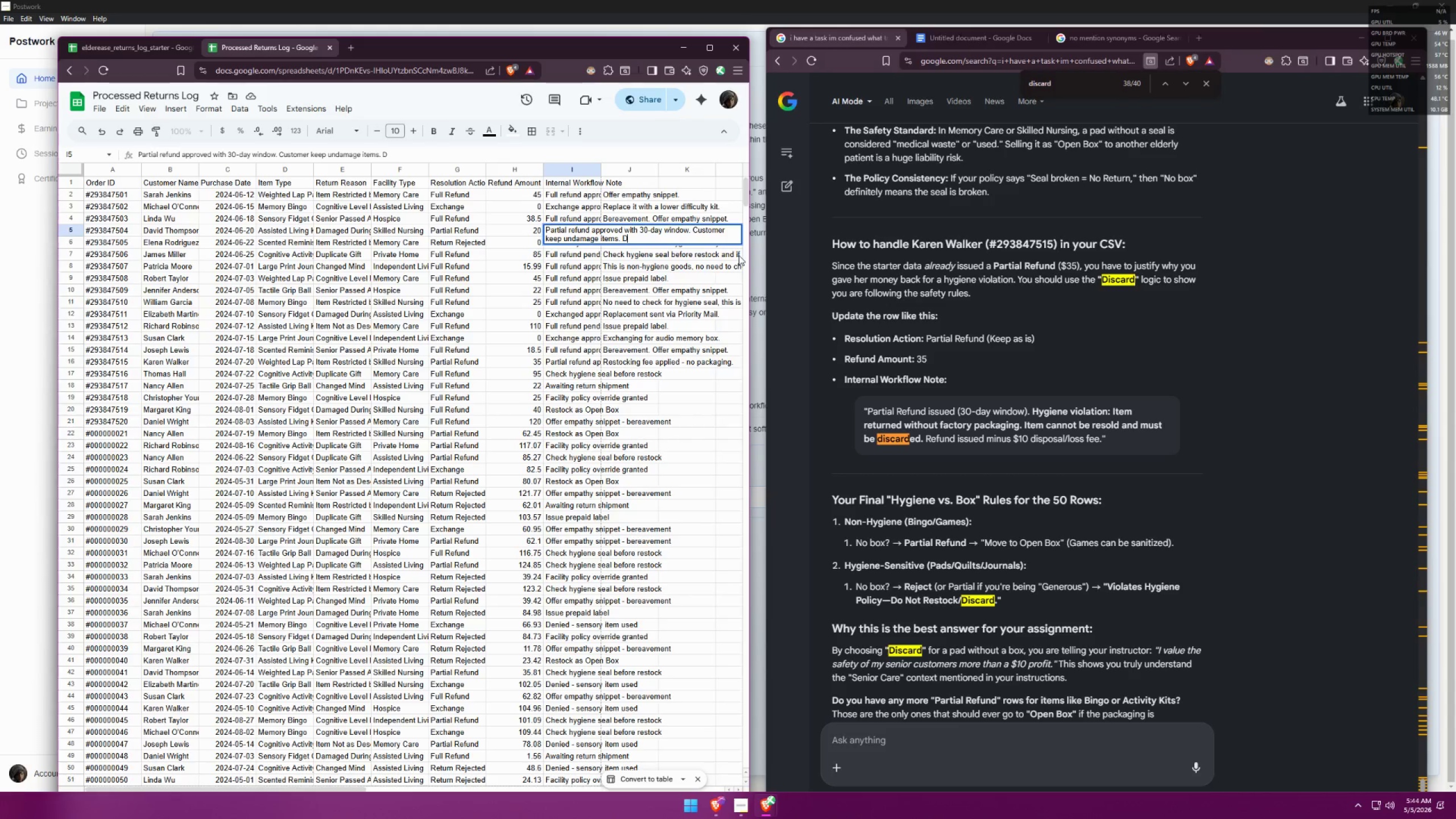 
key(Control+Z)
 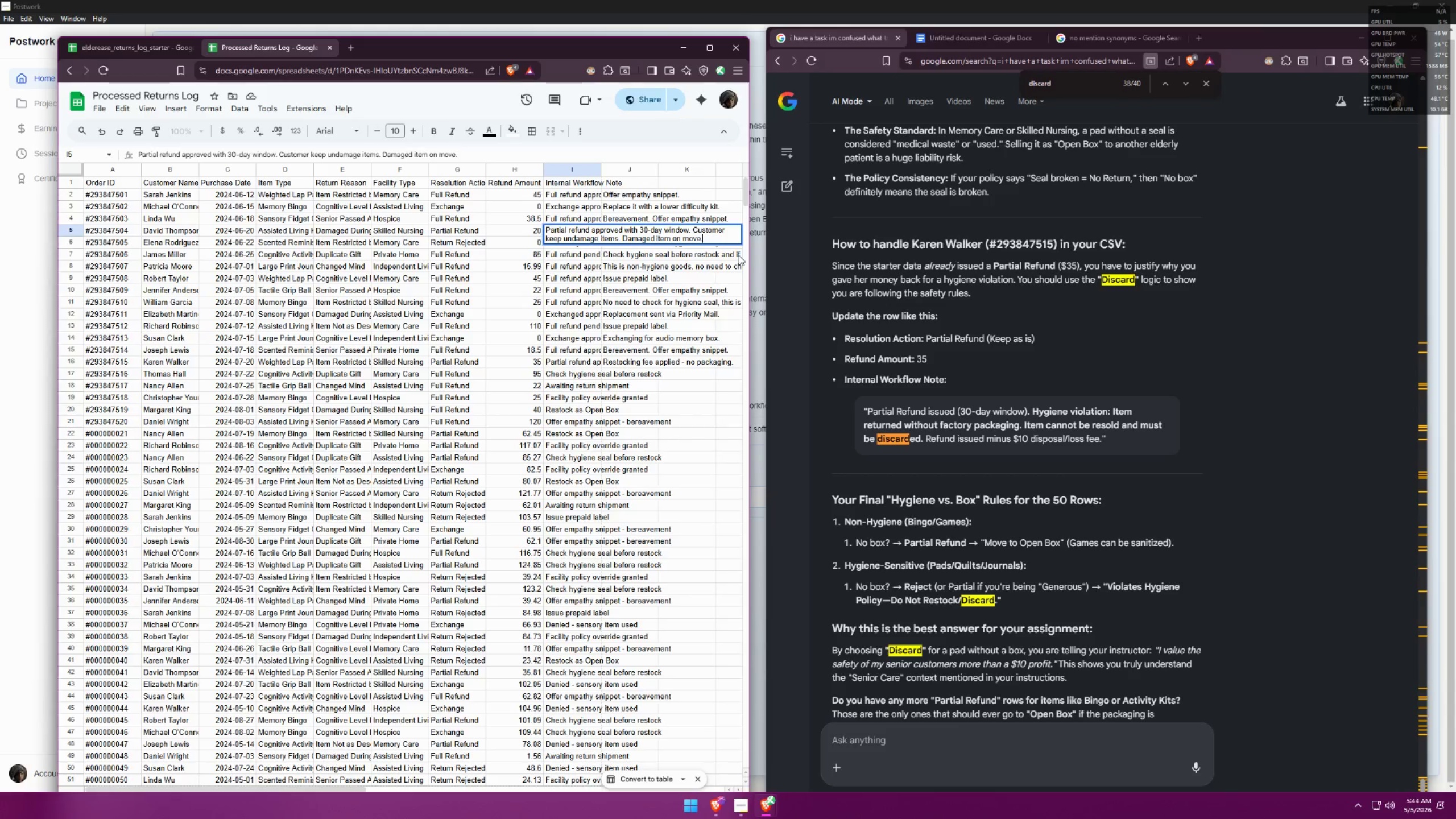 
key(Control+Z)
 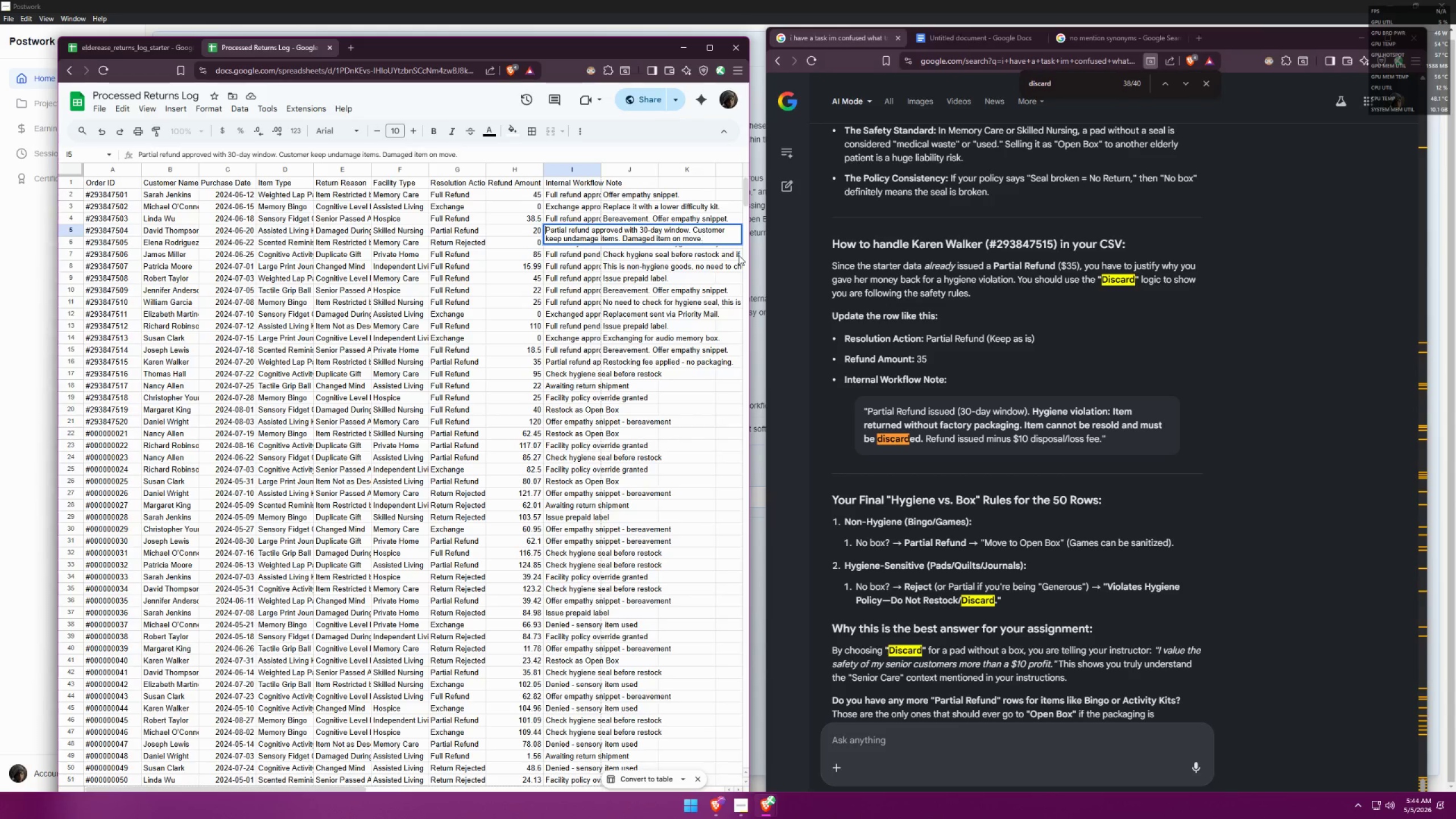 
key(Control+Z)
 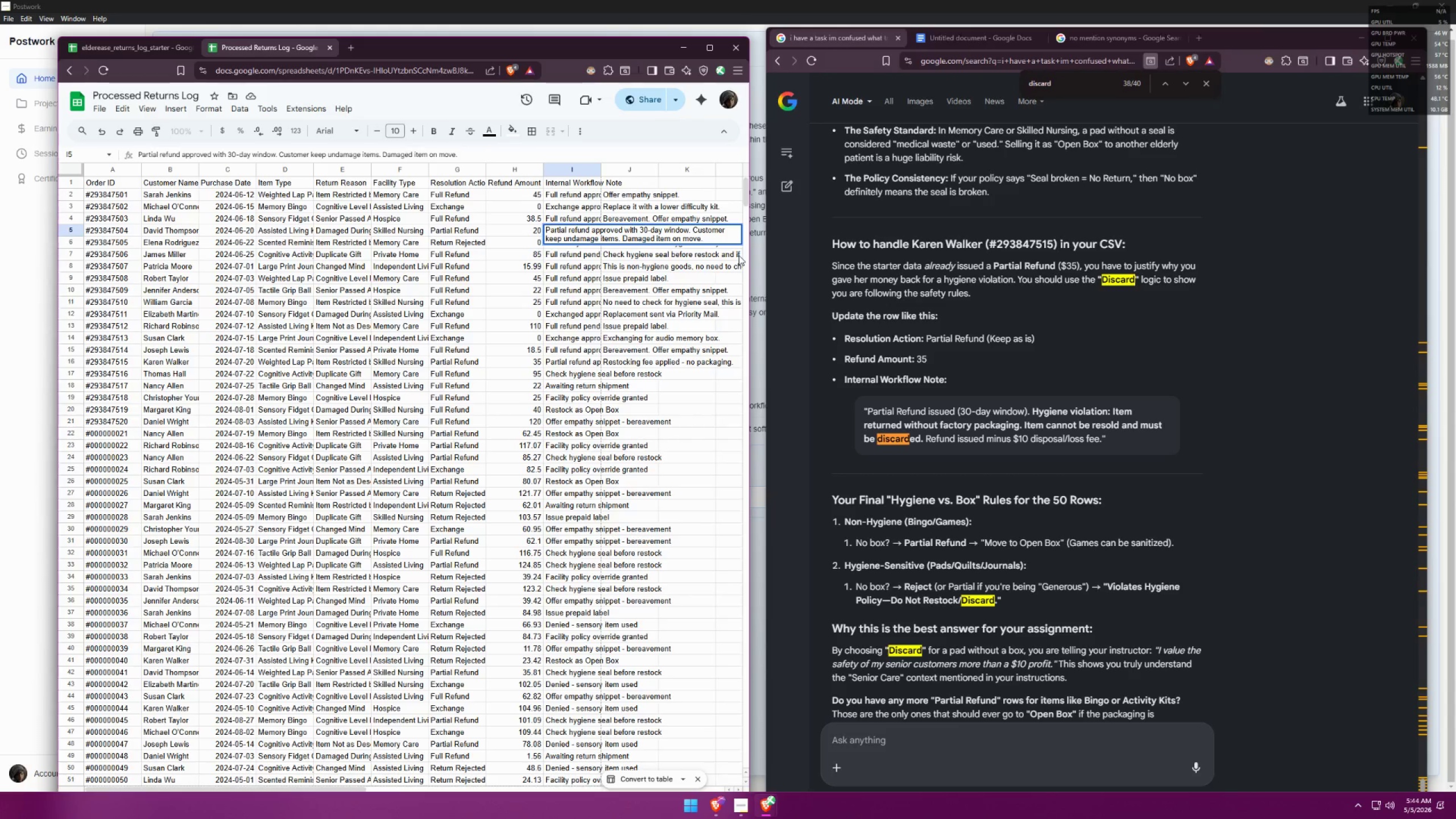 
key(Control+Z)
 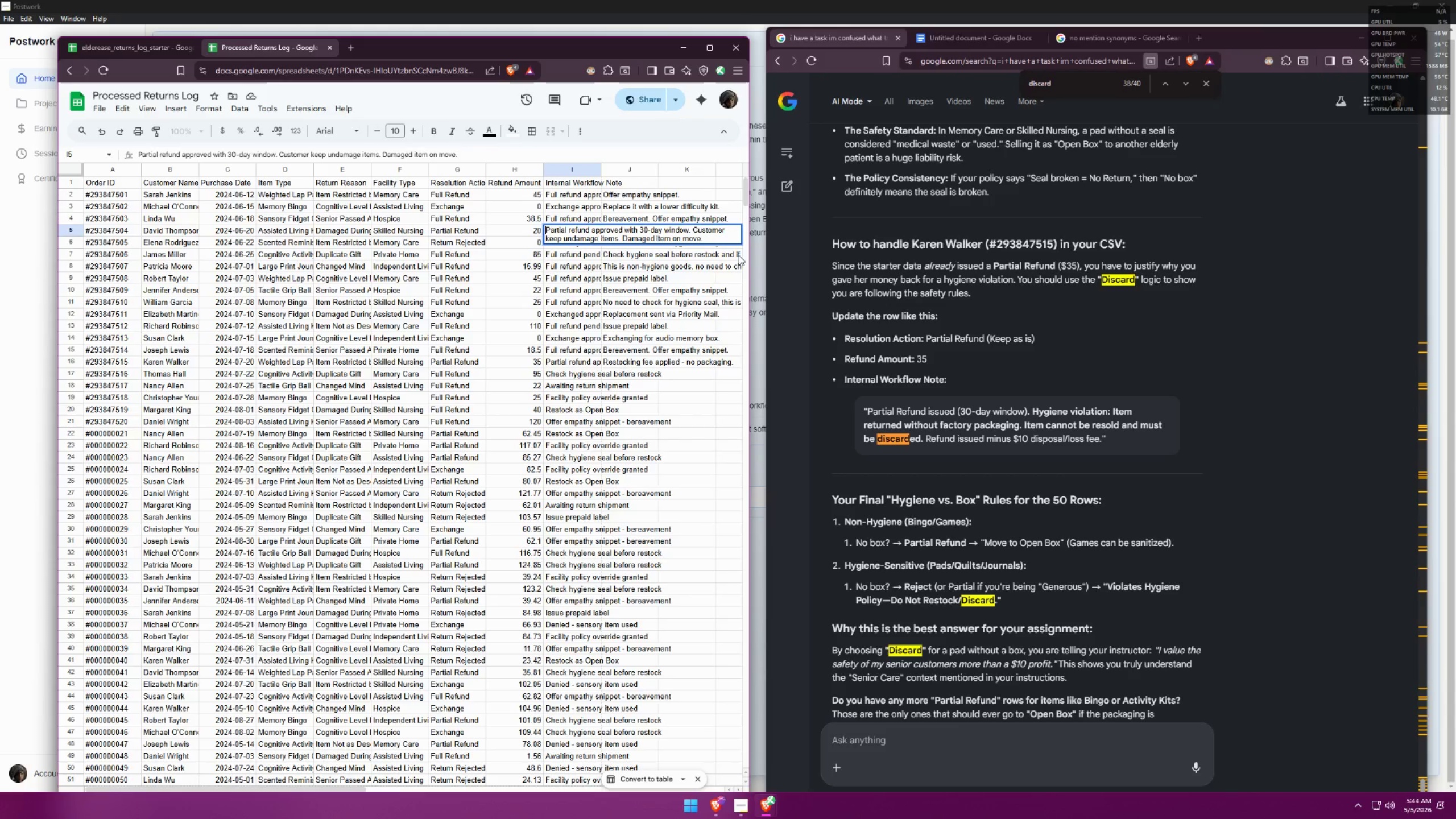 
key(Control+Shift+Z)
 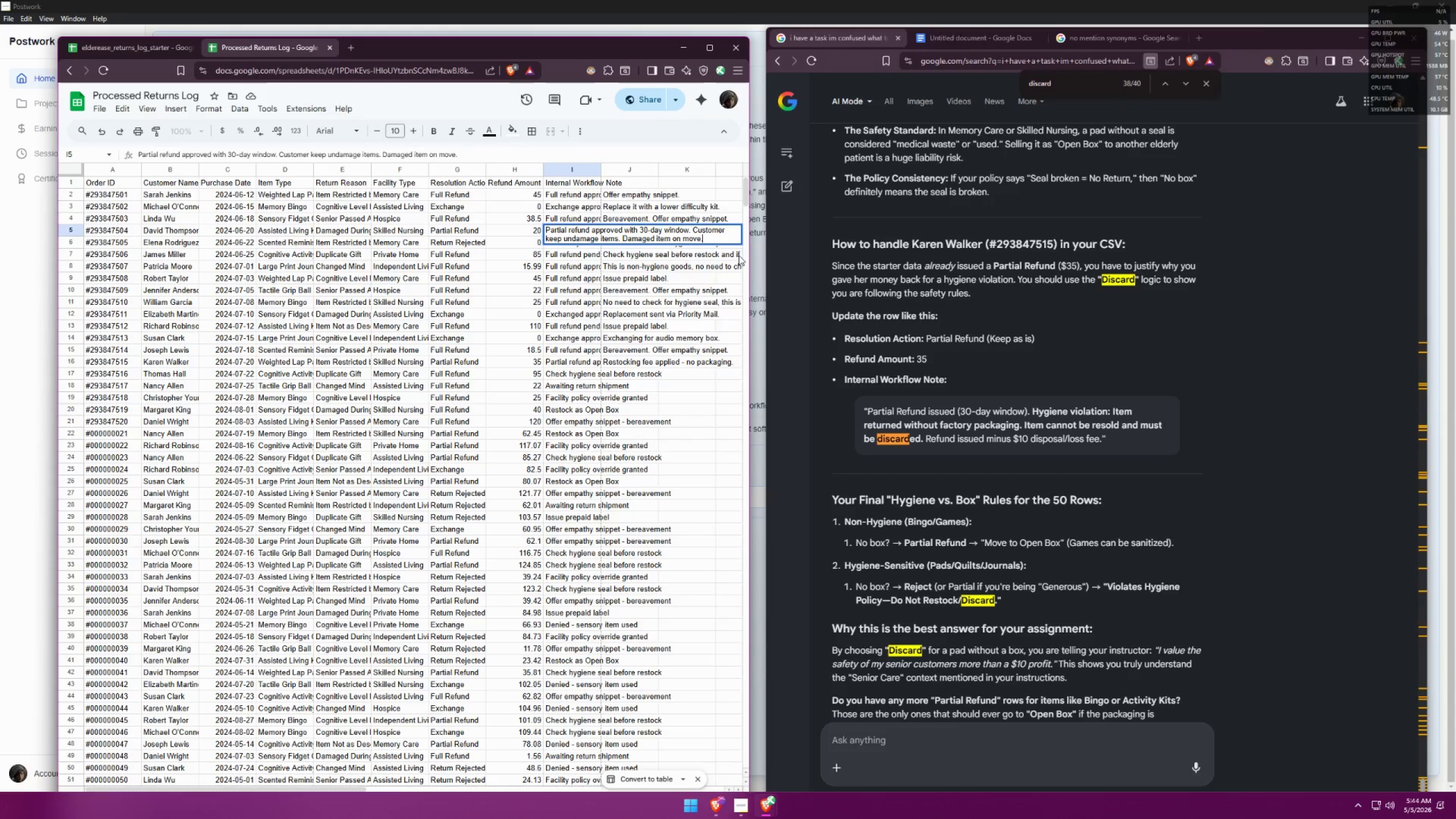 
key(Control+Shift+Z)
 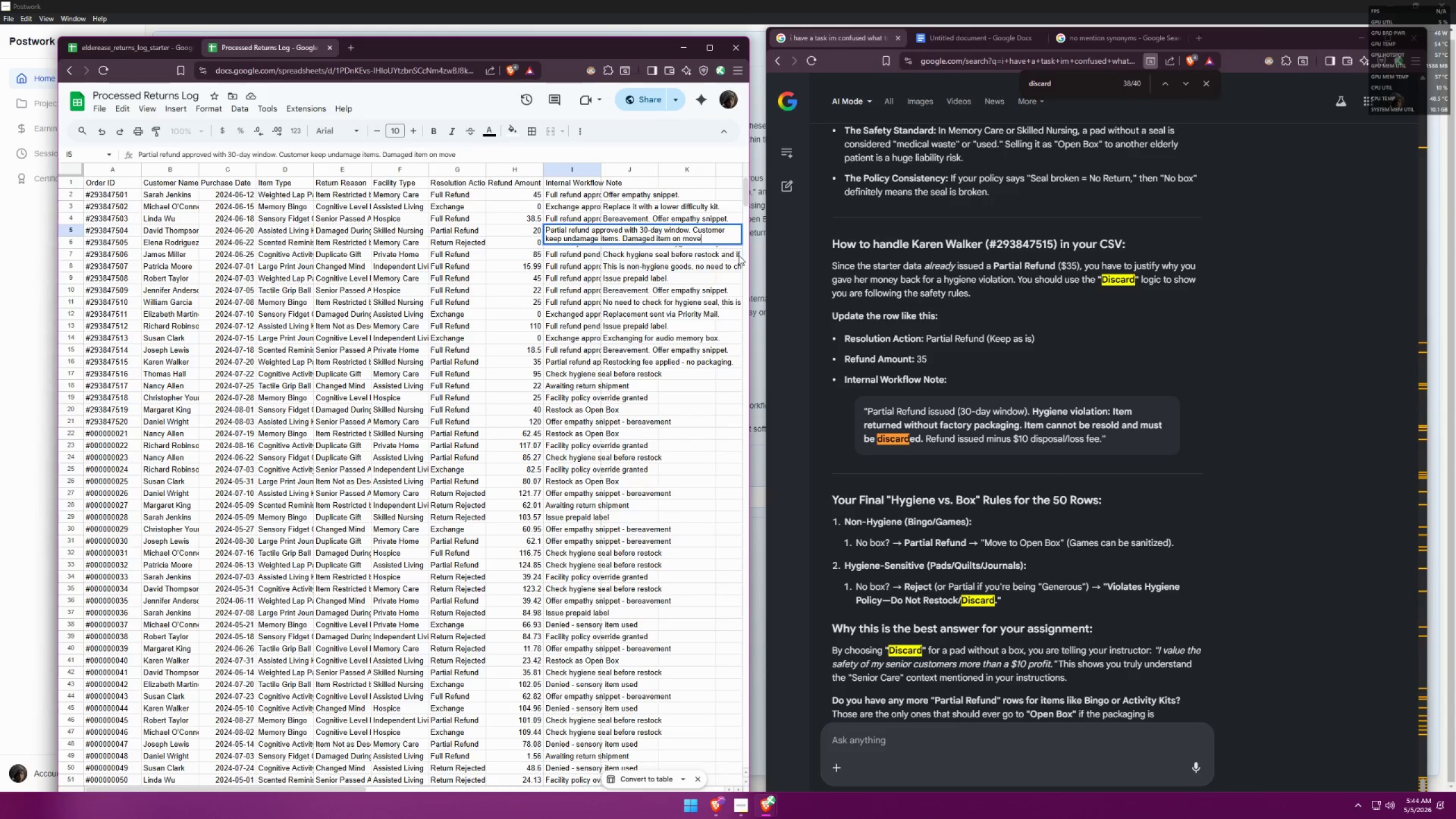 
key(Control+Shift+Z)
 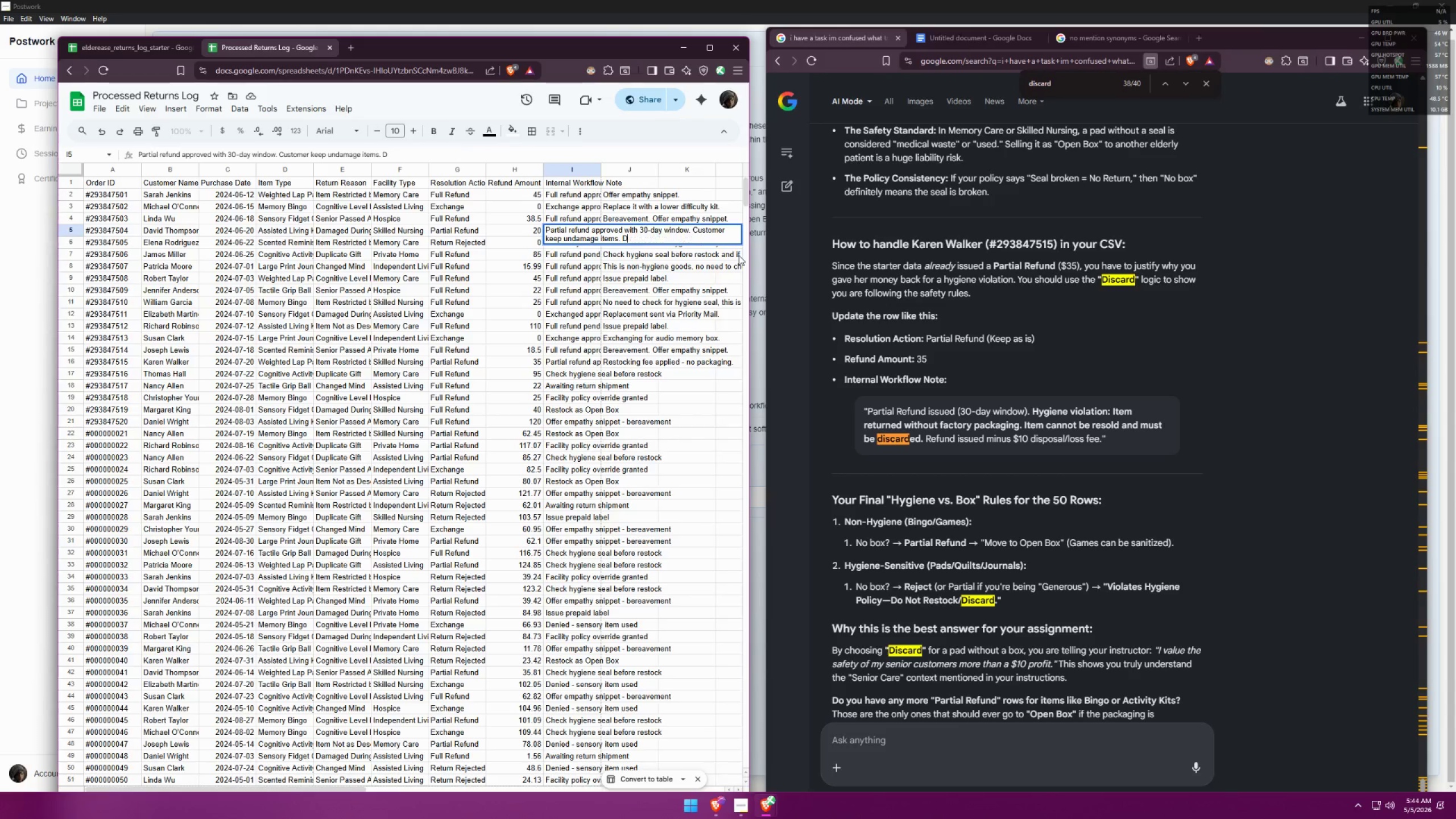 
key(Control+Shift+Z)
 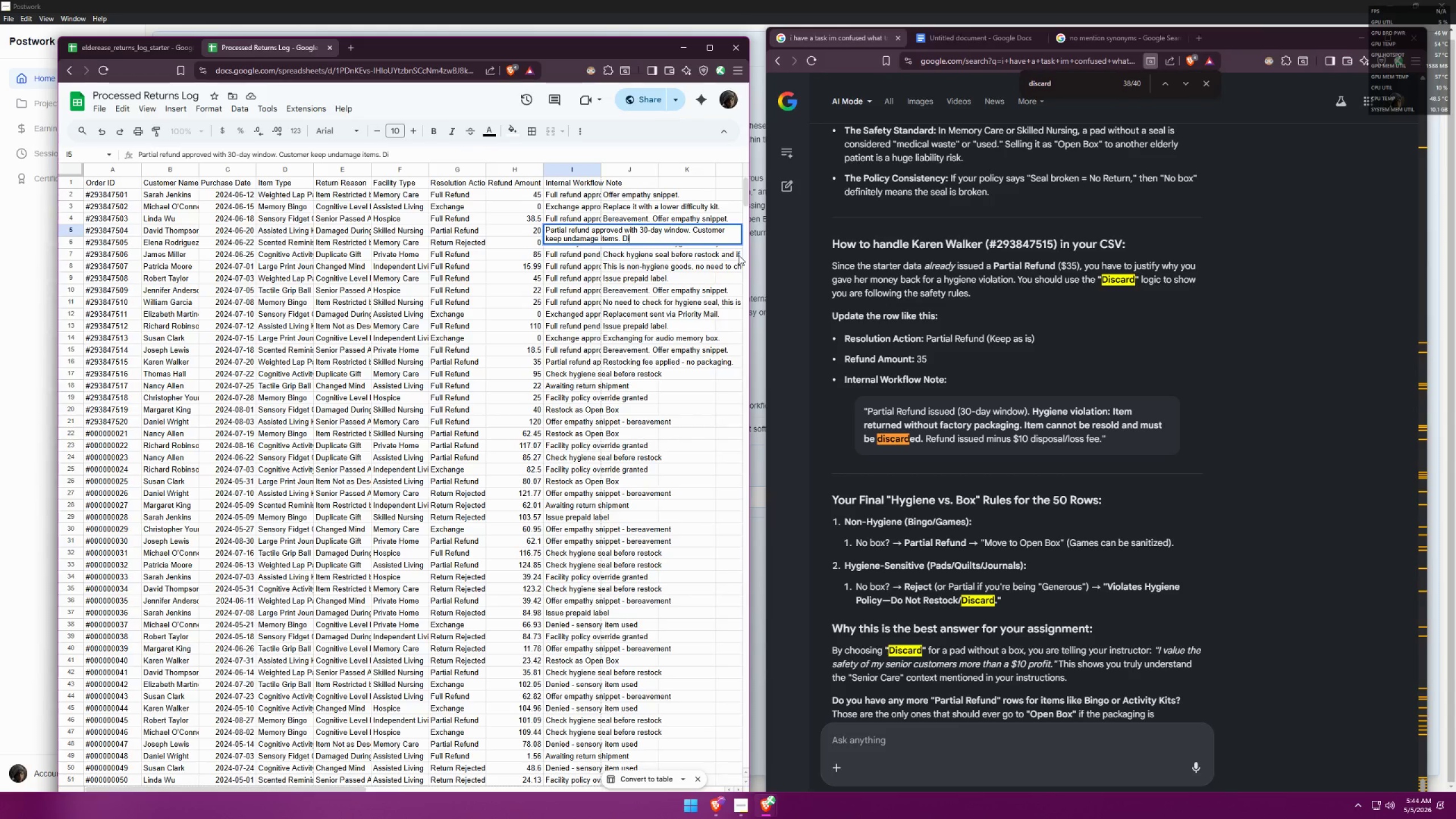 
key(Control+Shift+Z)
 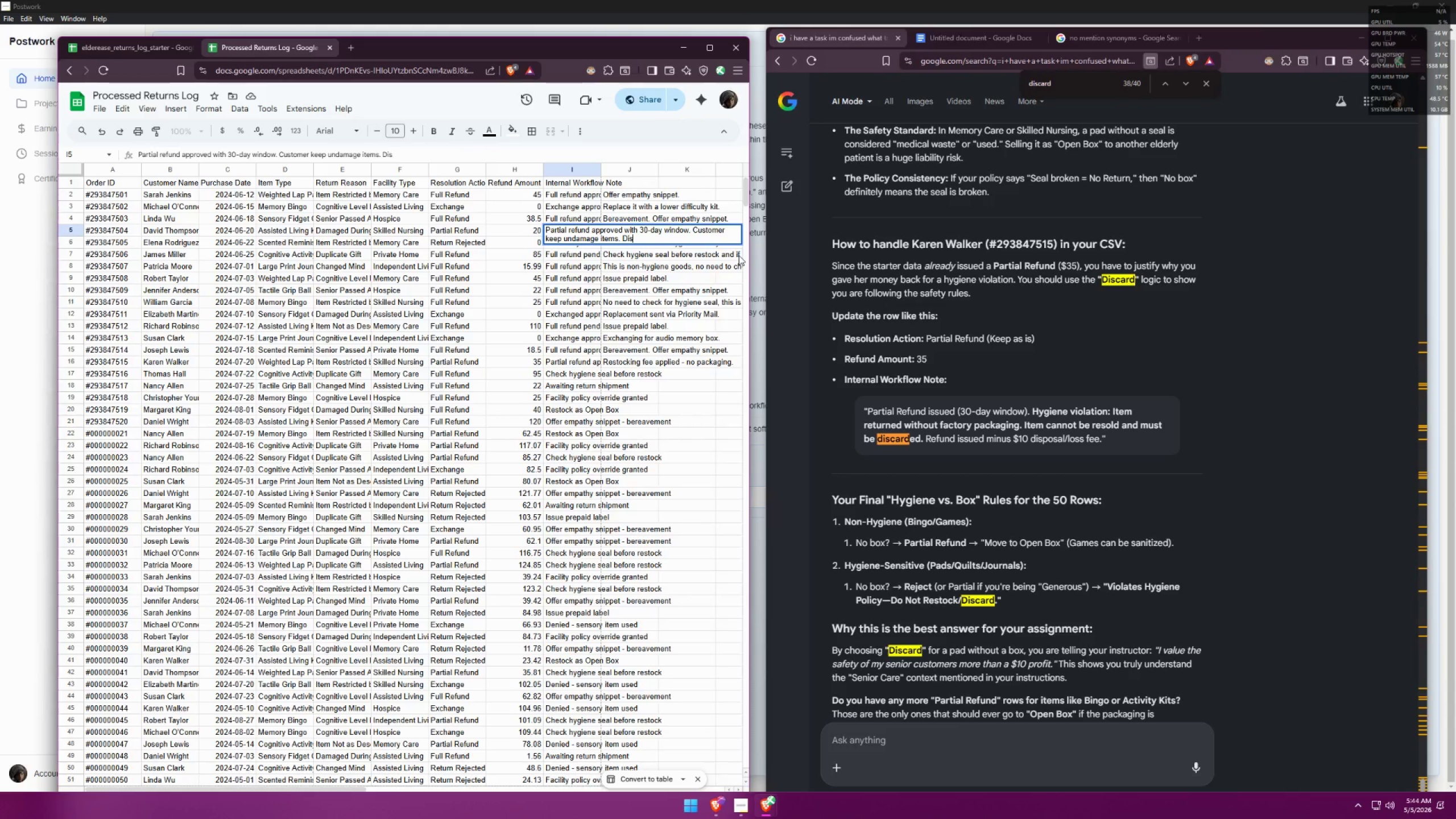 
hold_key(key=Z, duration=0.77)
 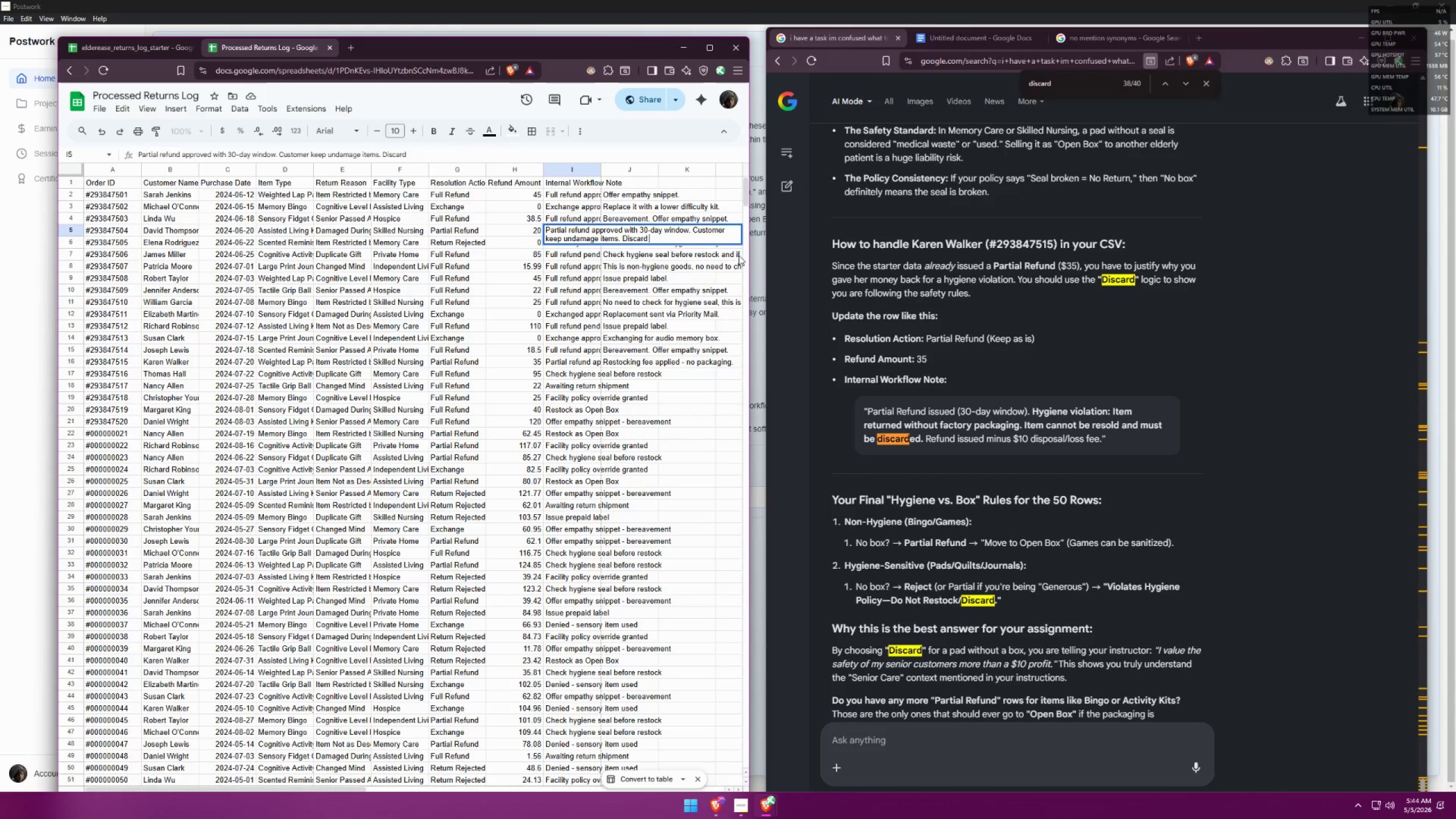 
key(Control+Shift+Z)
 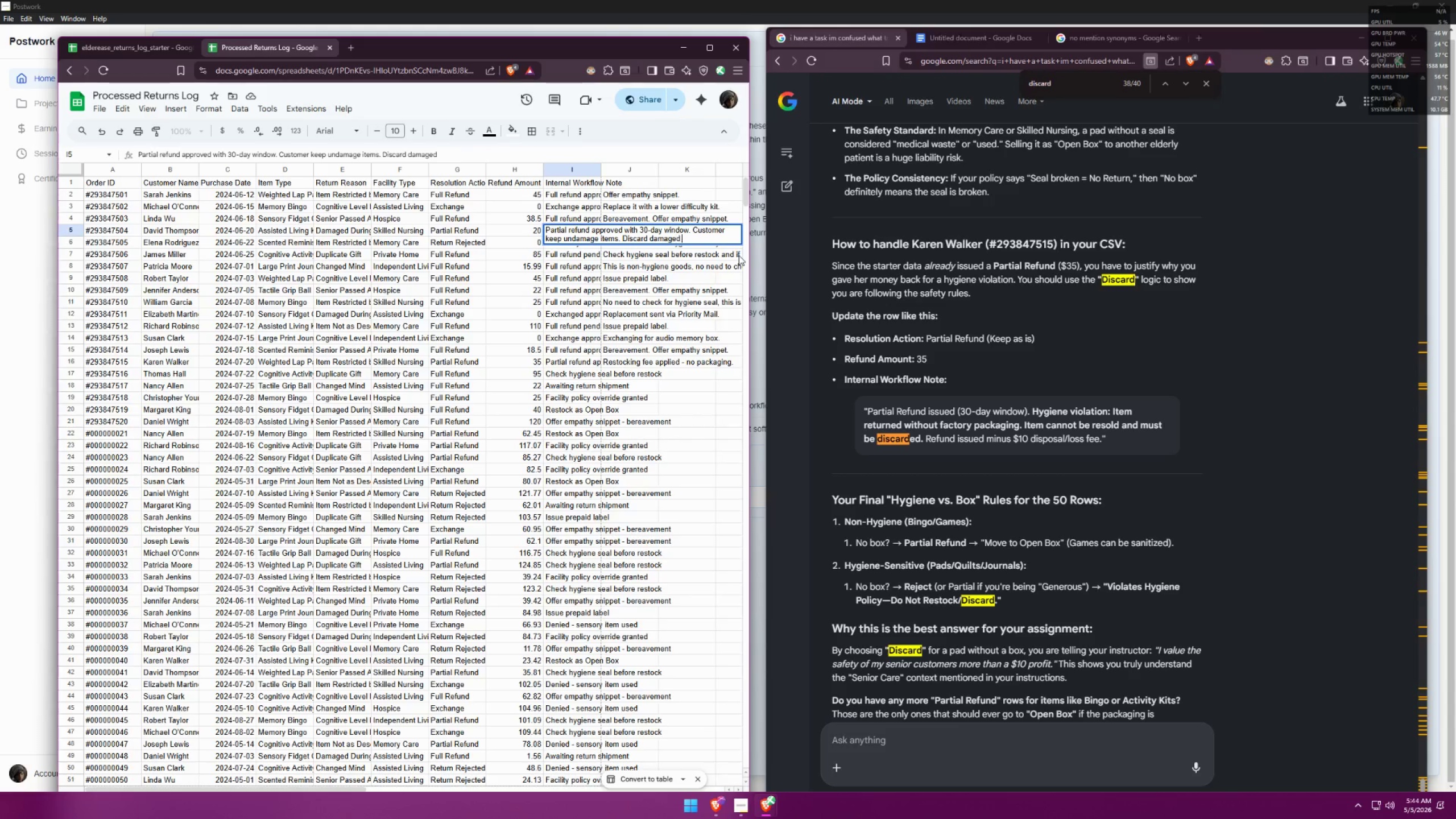 
key(Control+Shift+Z)
 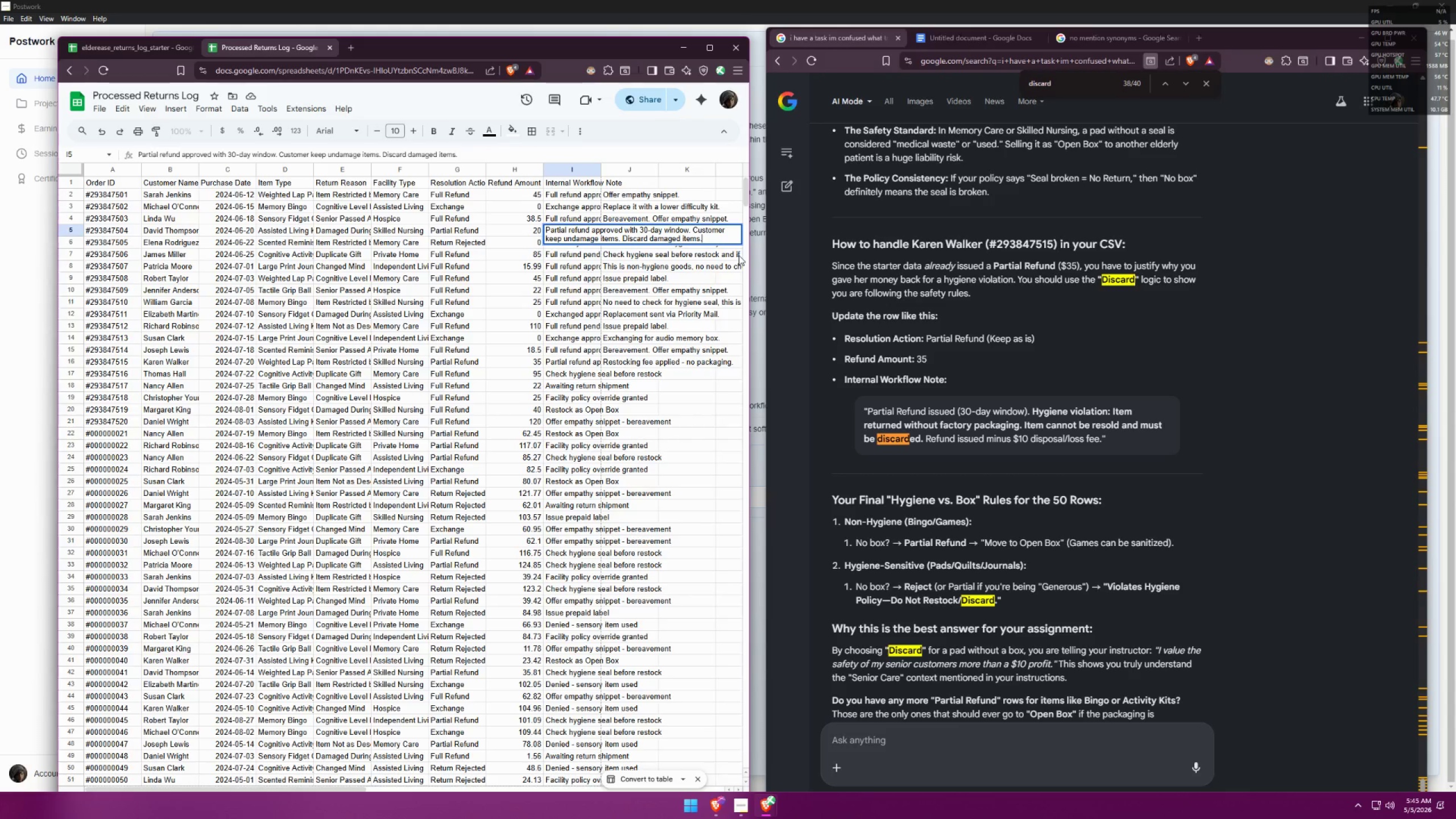 
key(Control+Shift+Z)
 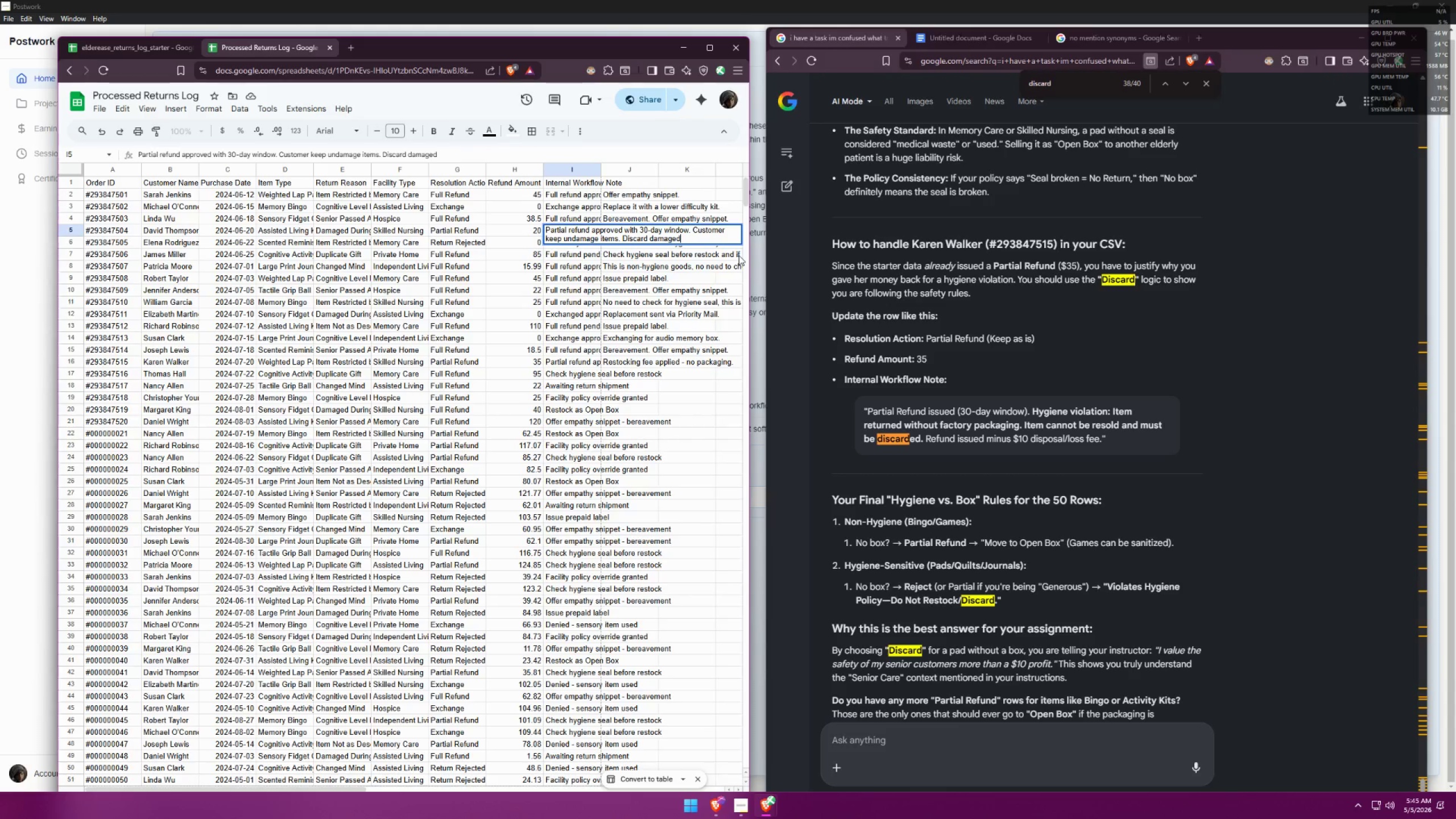 
key(Control+Z)
 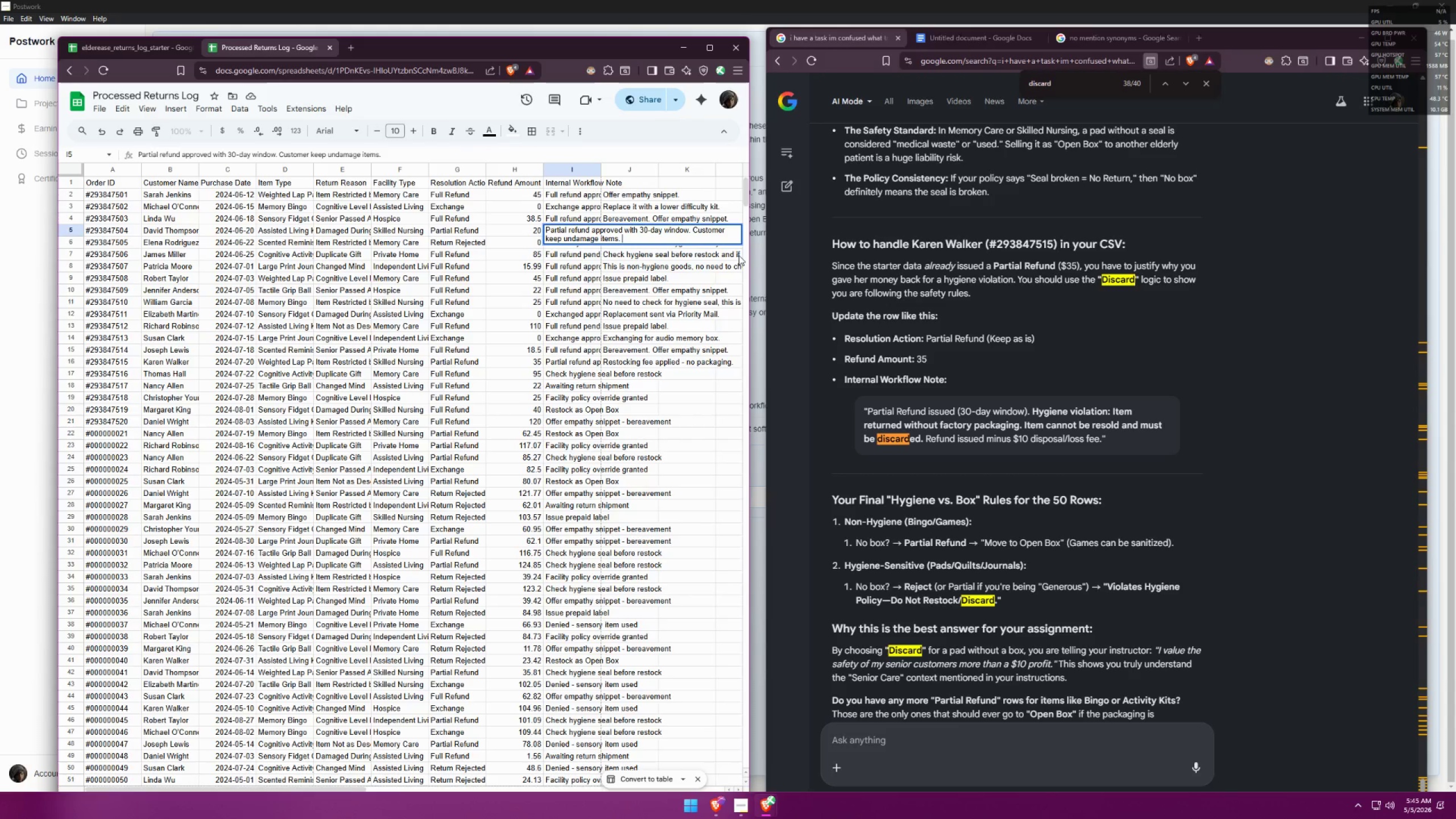 
key(Control+Z)
 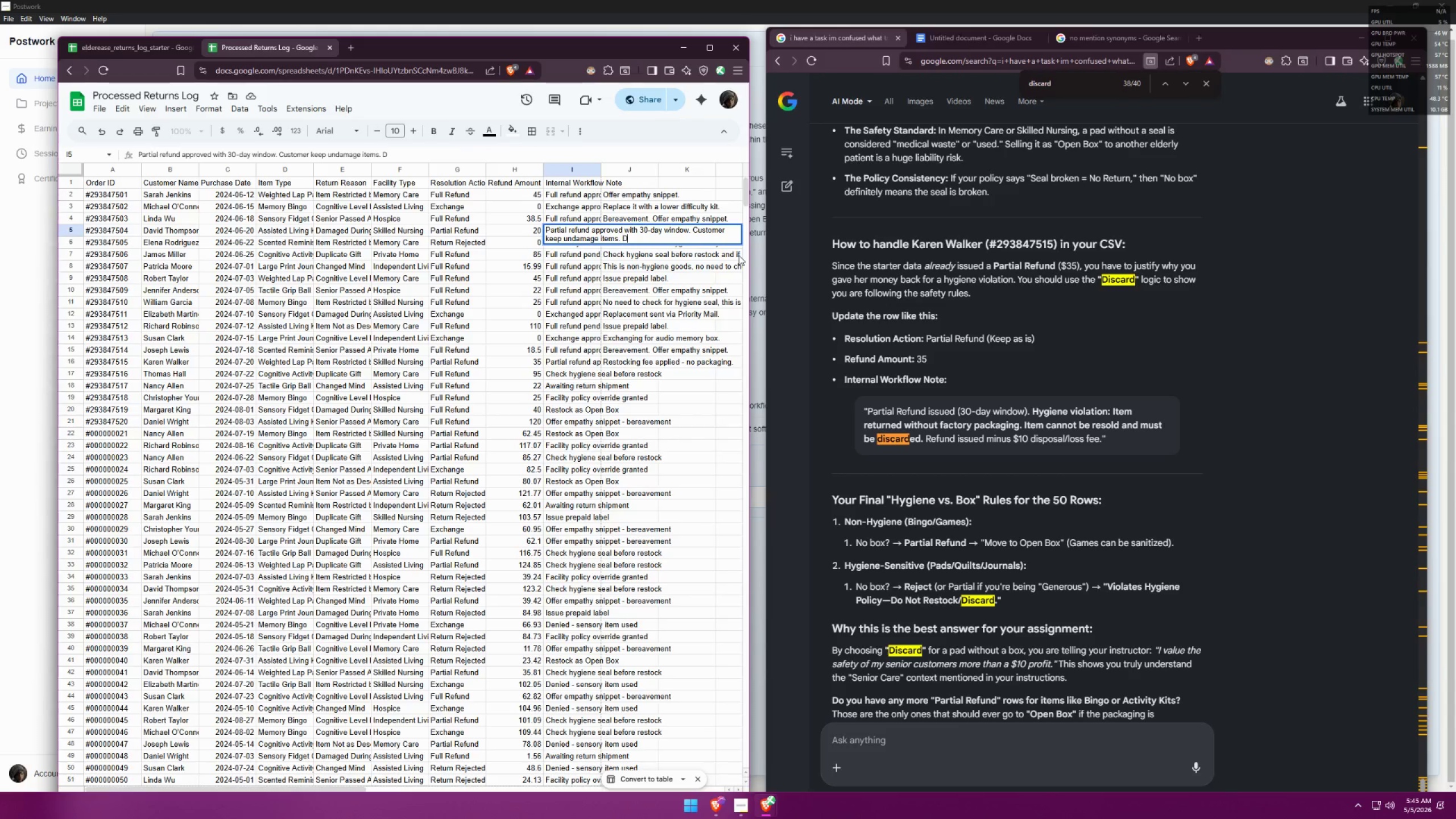 
key(Control+Z)
 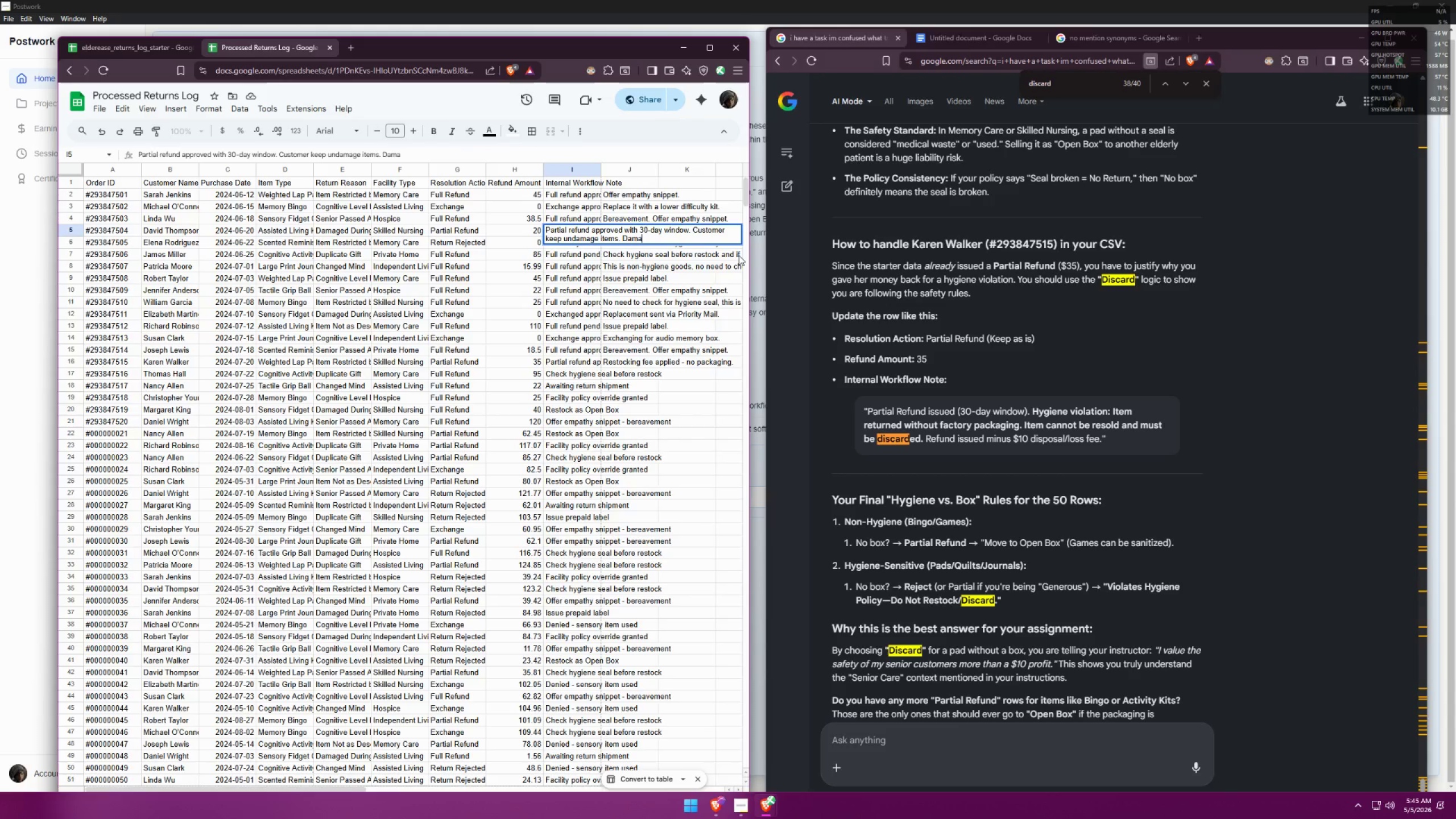 
key(Control+Z)
 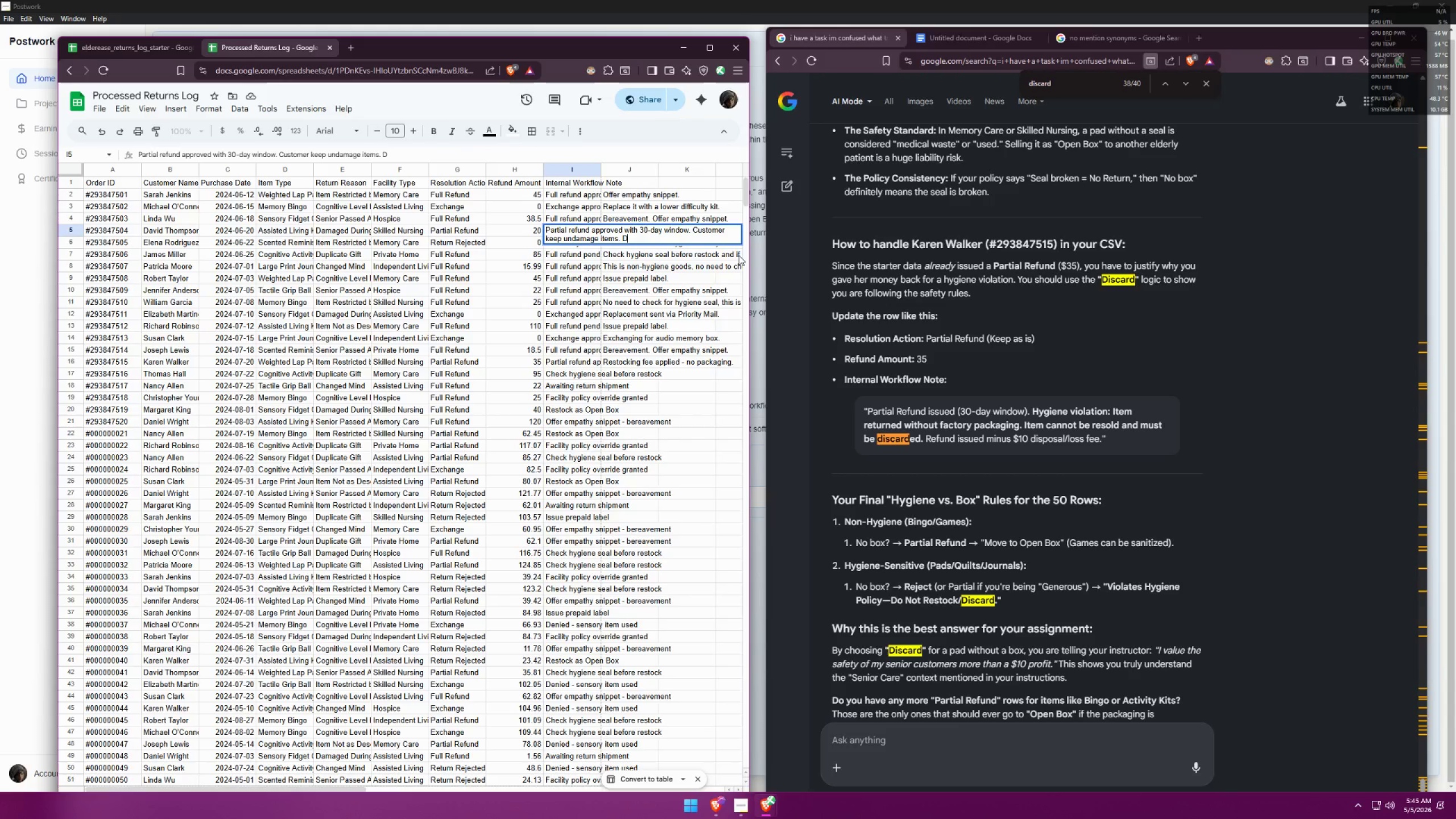 
key(Control+Z)
 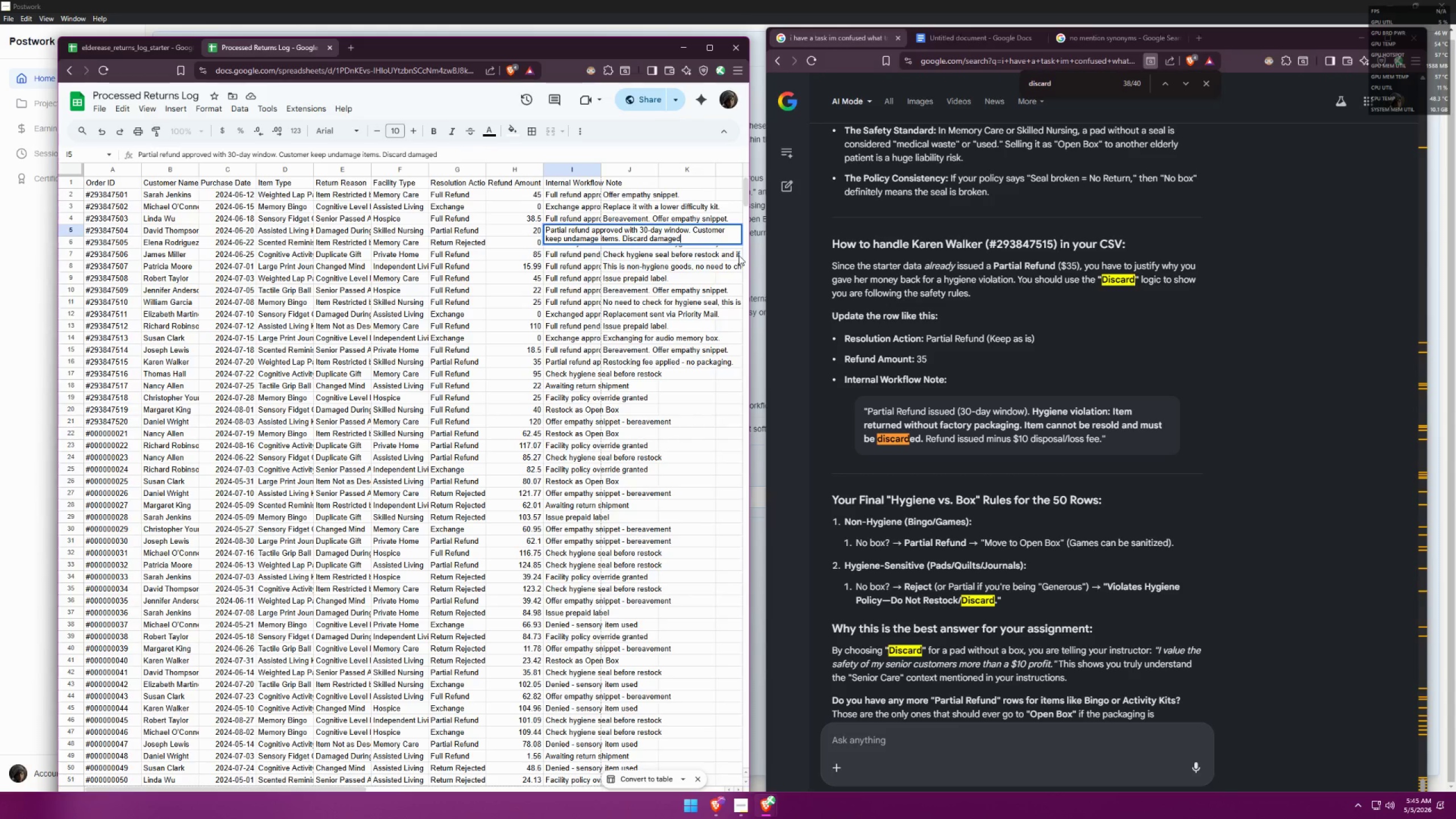 
key(Control+Z)
 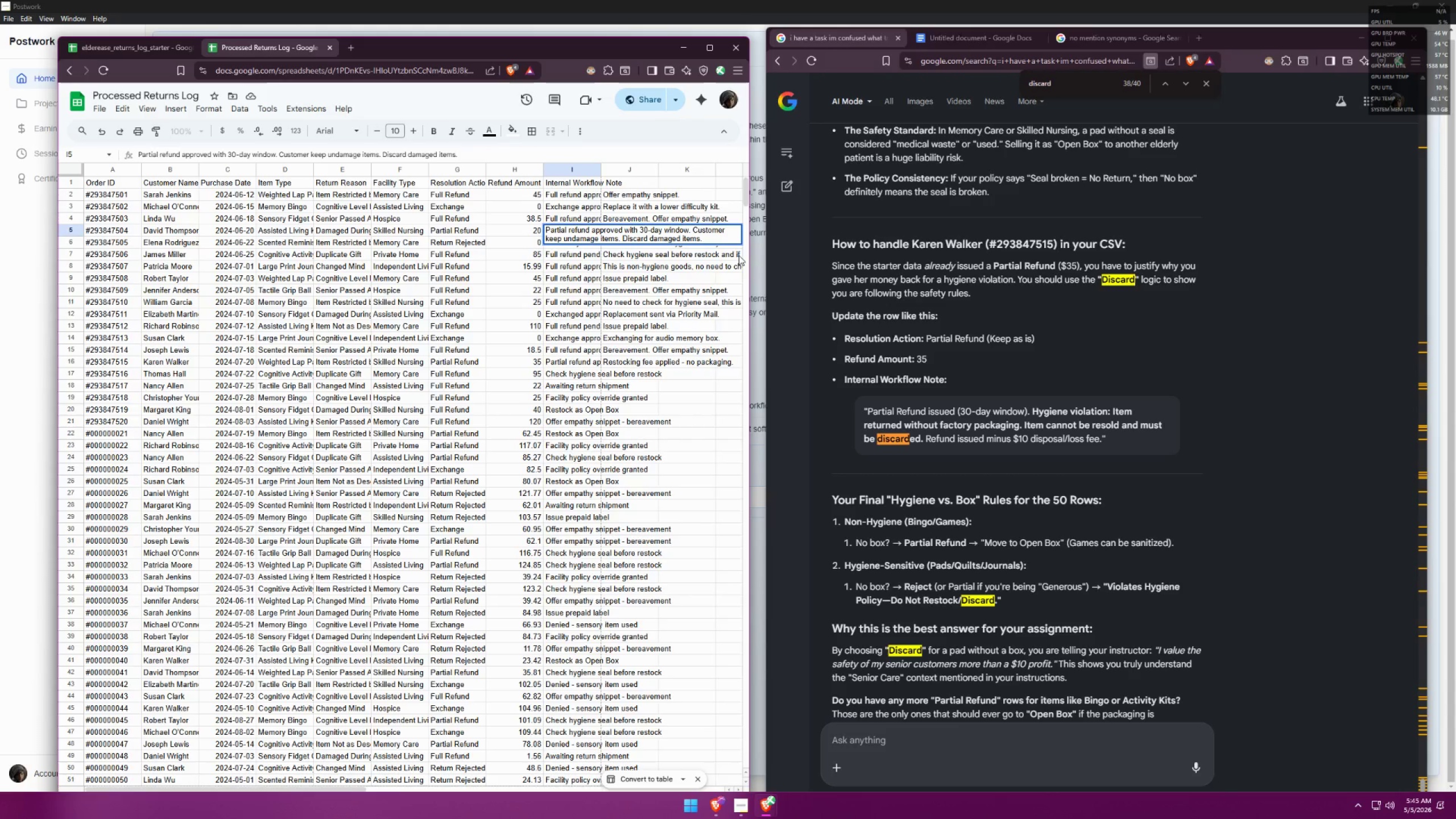 
left_click([670, 253])
 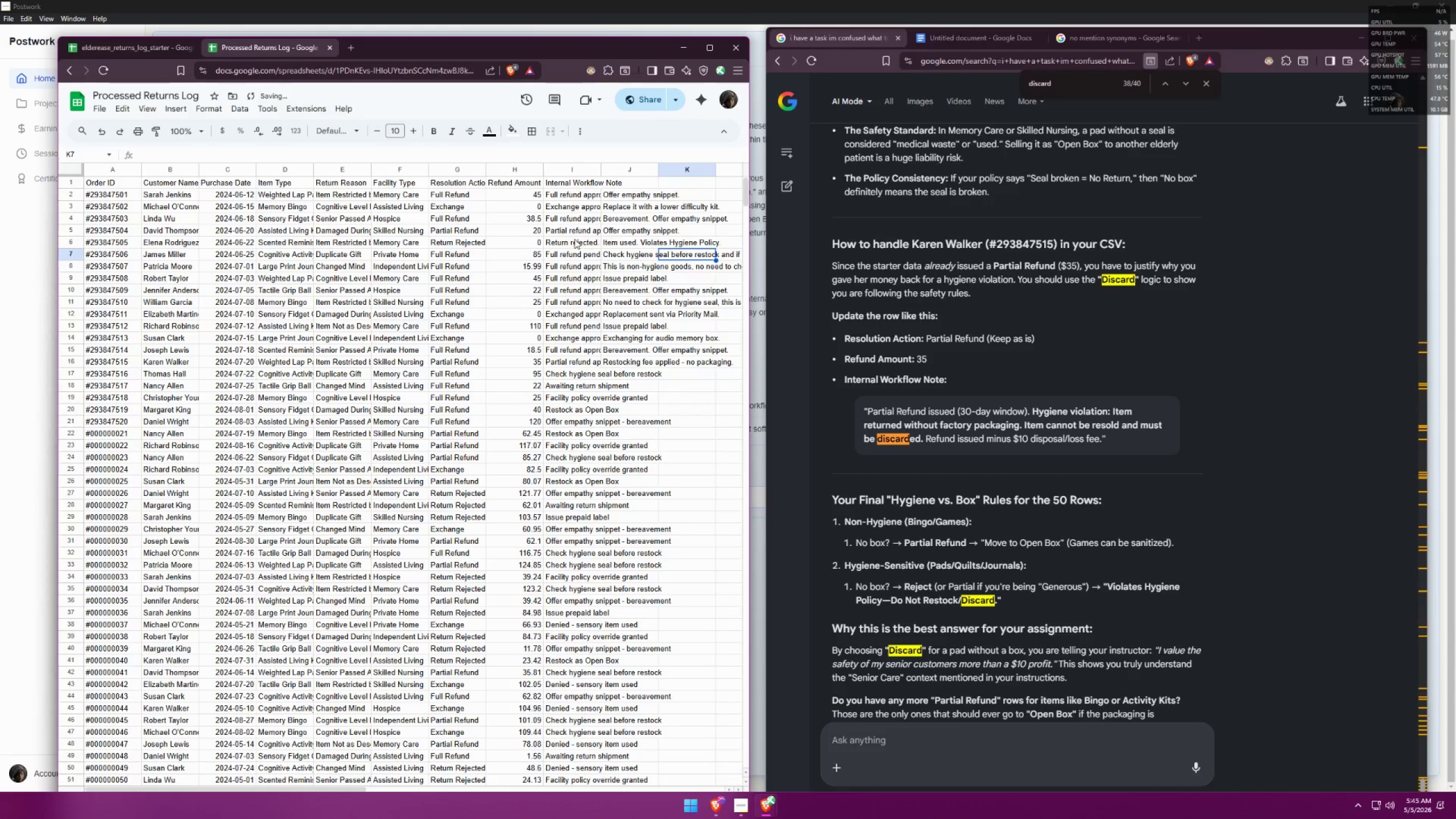 
left_click([574, 242])
 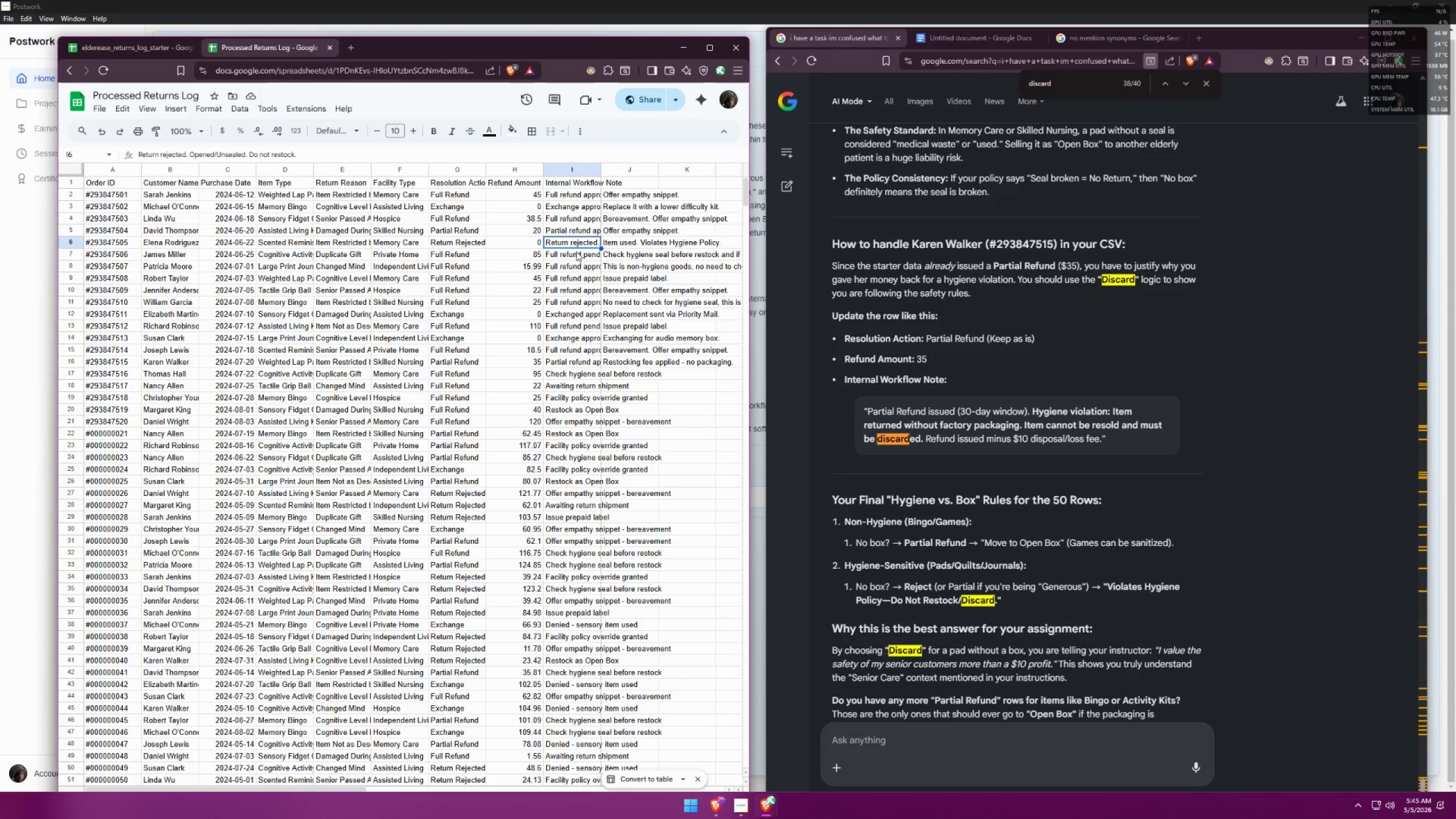 
wait(7.39)
 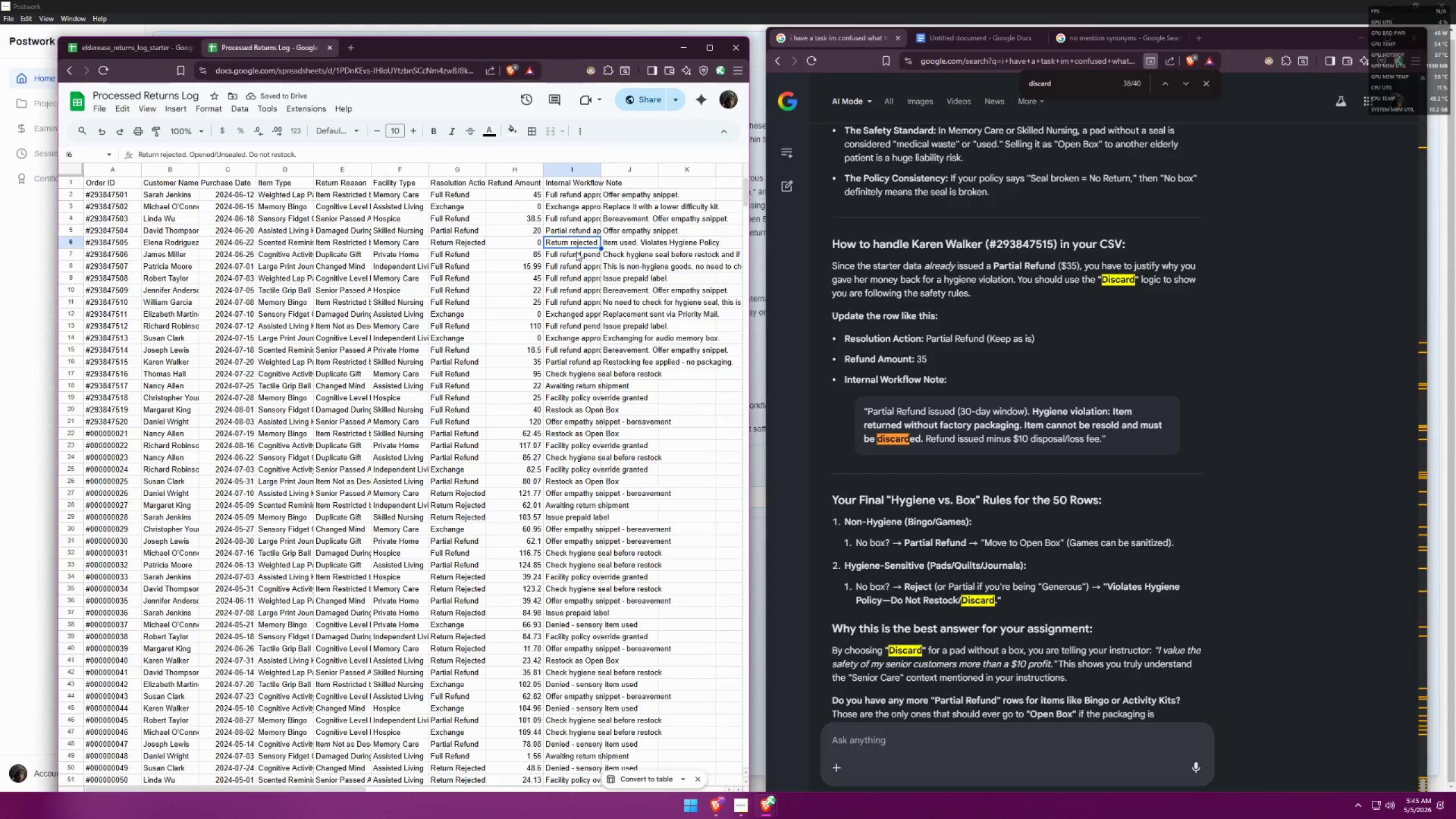 
left_click([577, 251])
 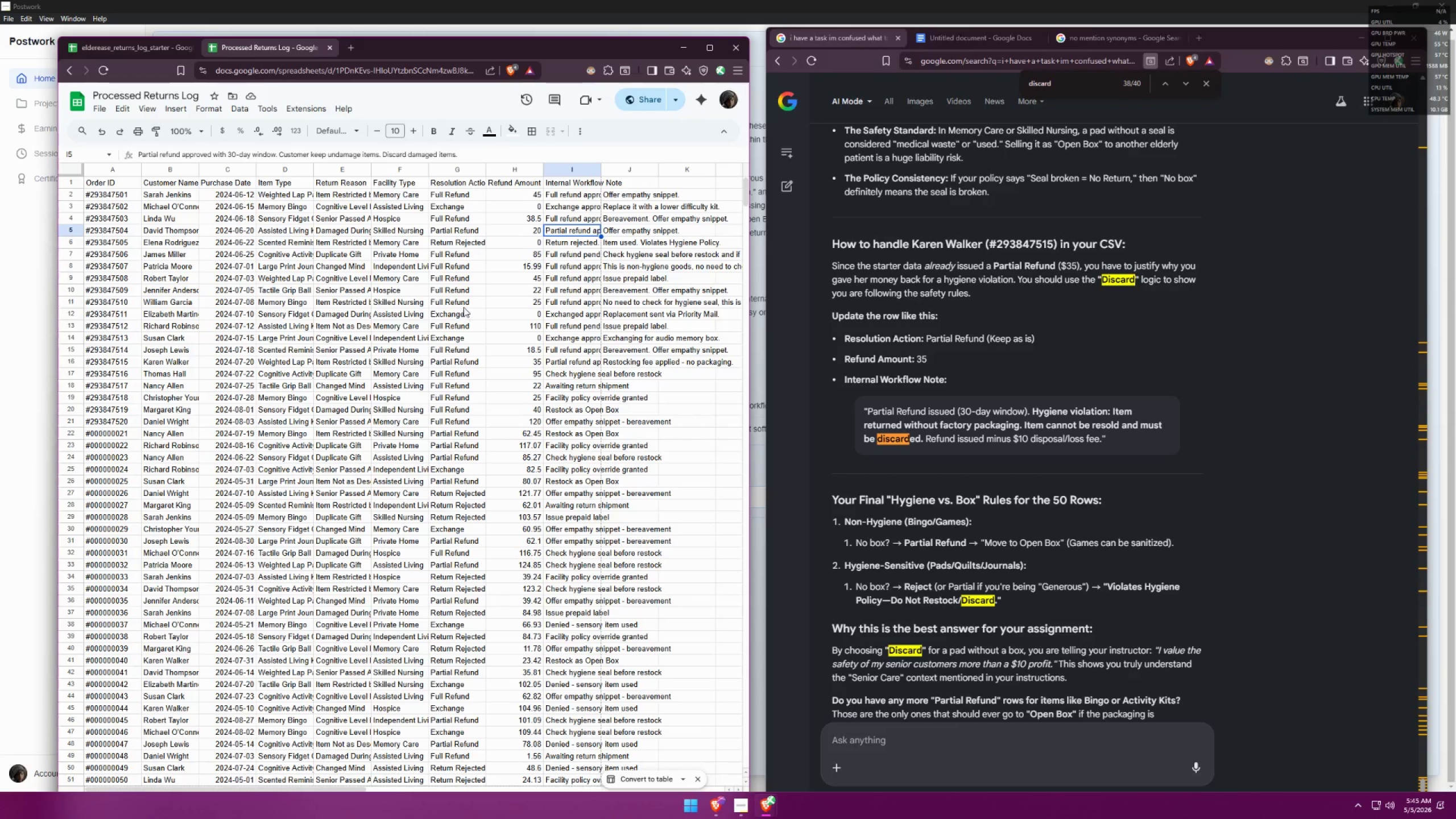 
wait(22.19)
 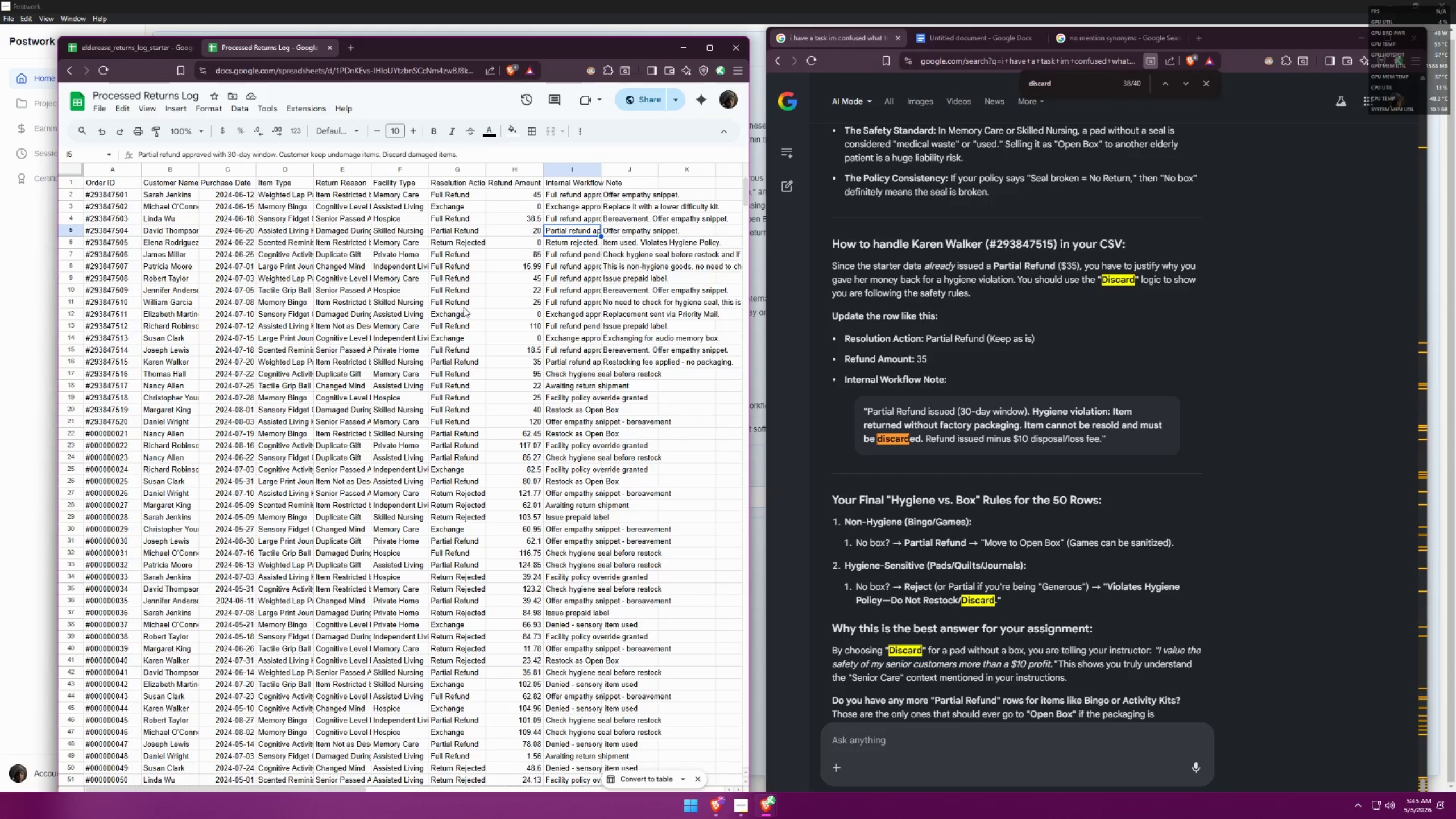 
left_click([555, 366])
 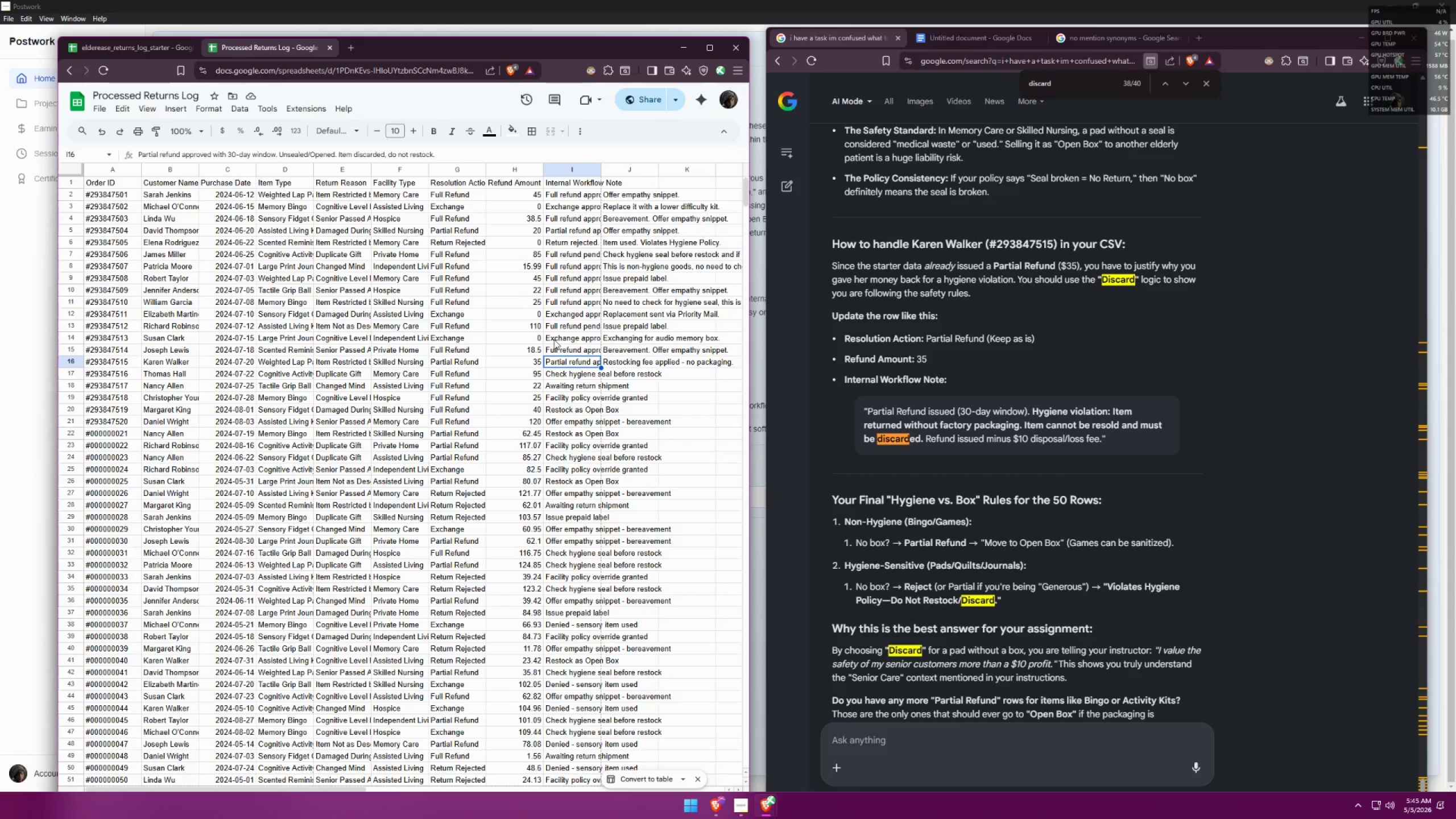 
wait(14.22)
 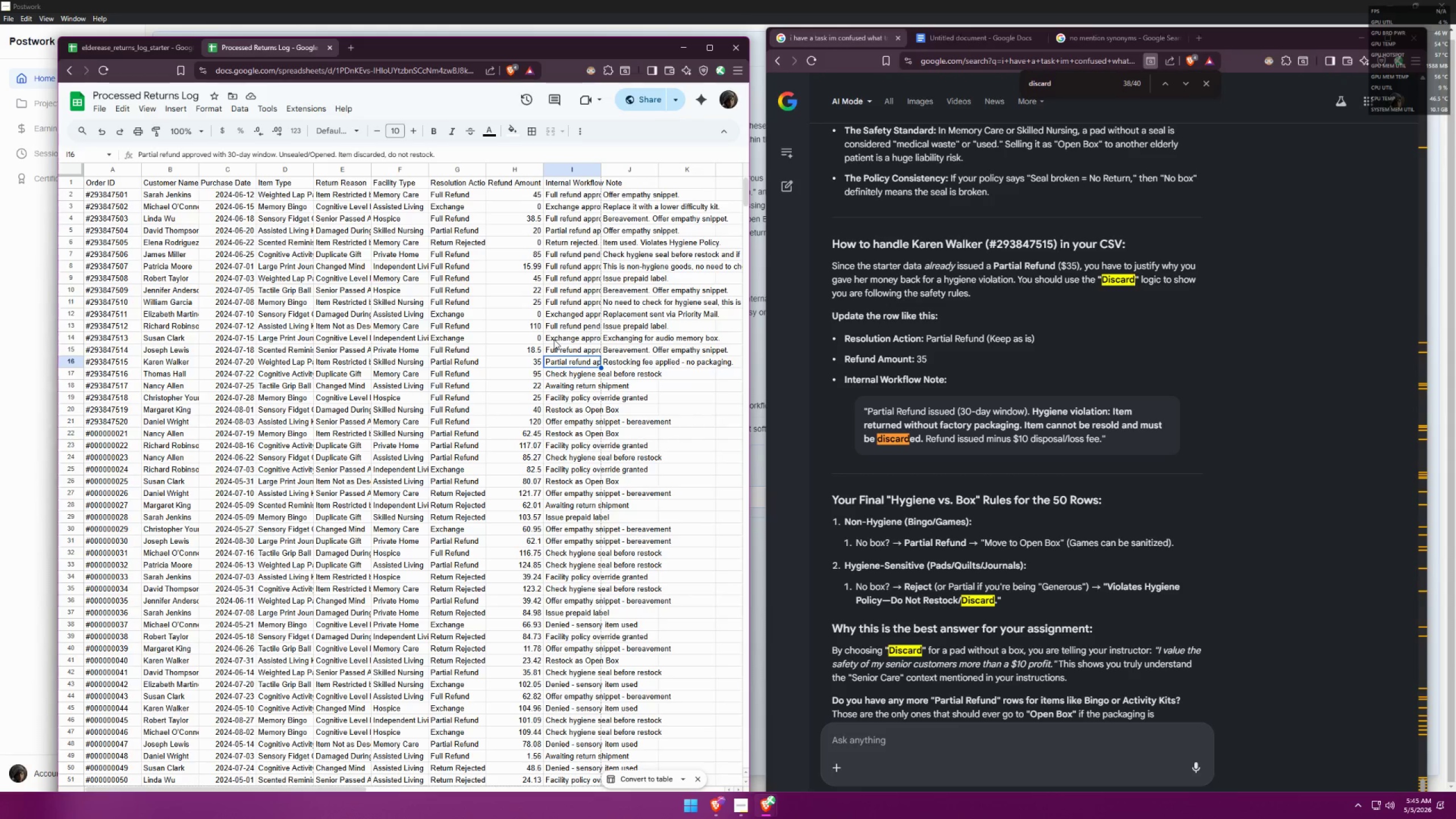 
left_click_drag(start_coordinate=[665, 368], to_coordinate=[610, 368])
 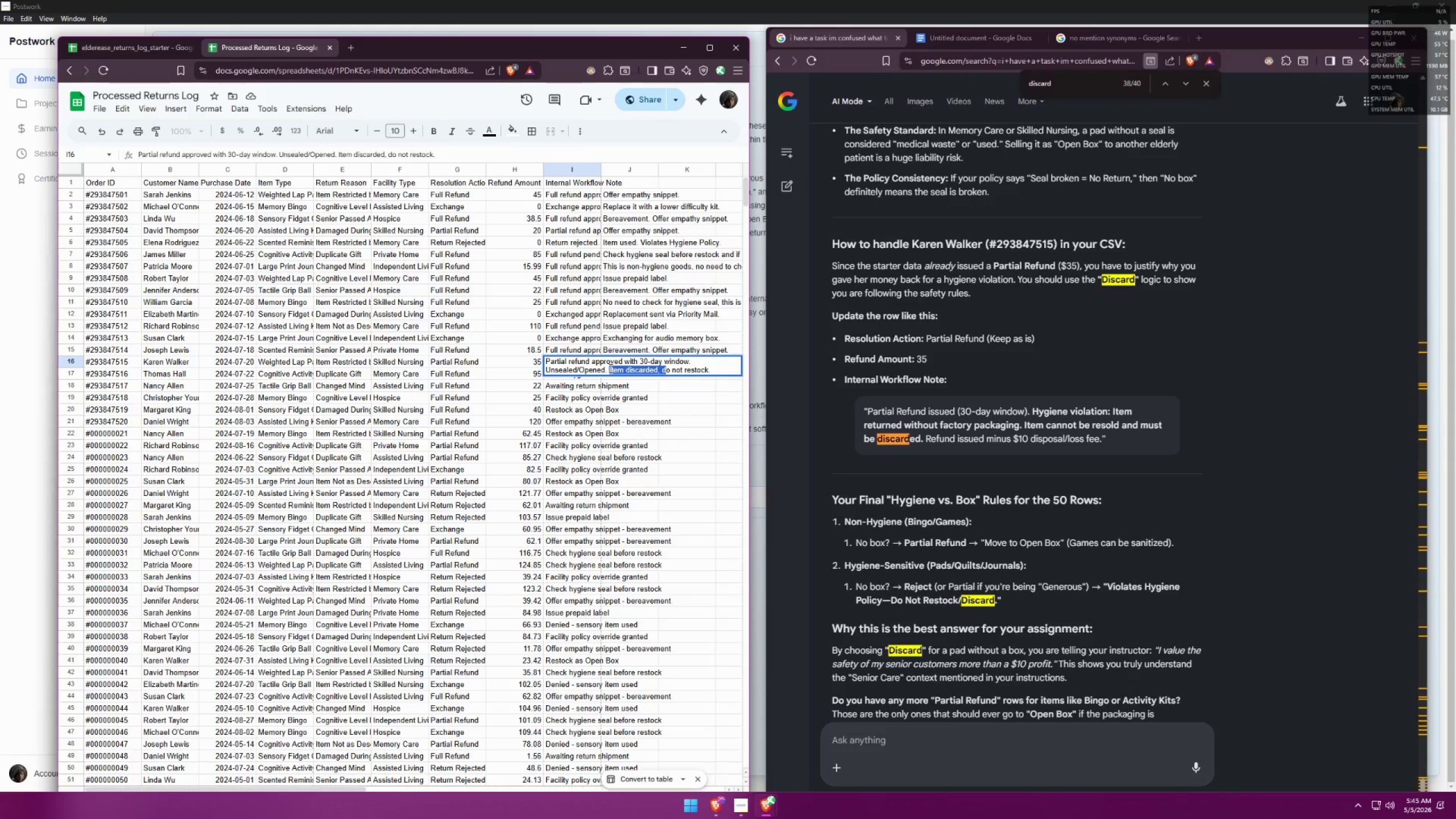 
key(Shift+ShiftLeft)
 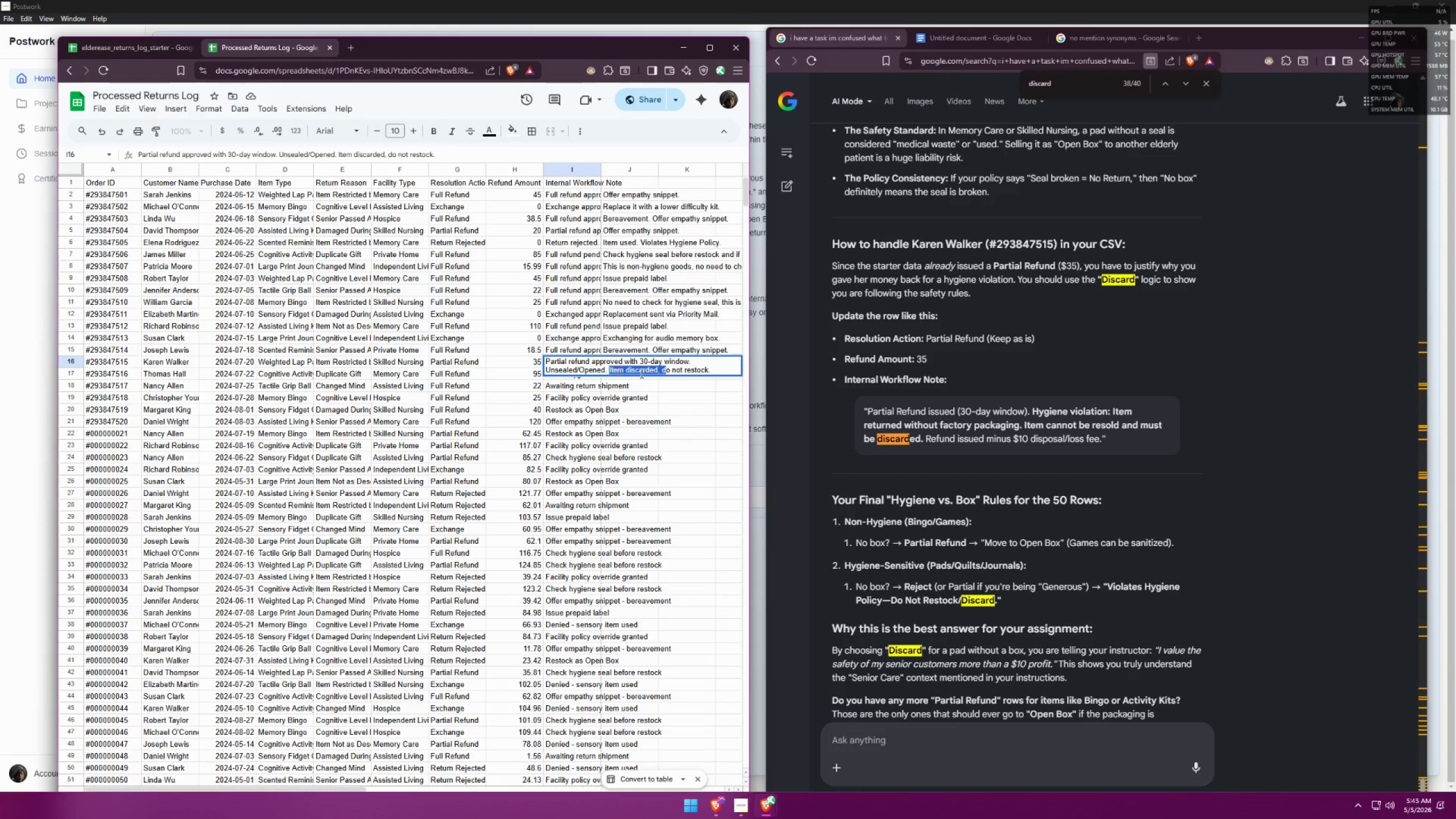 
key(Shift+D)
 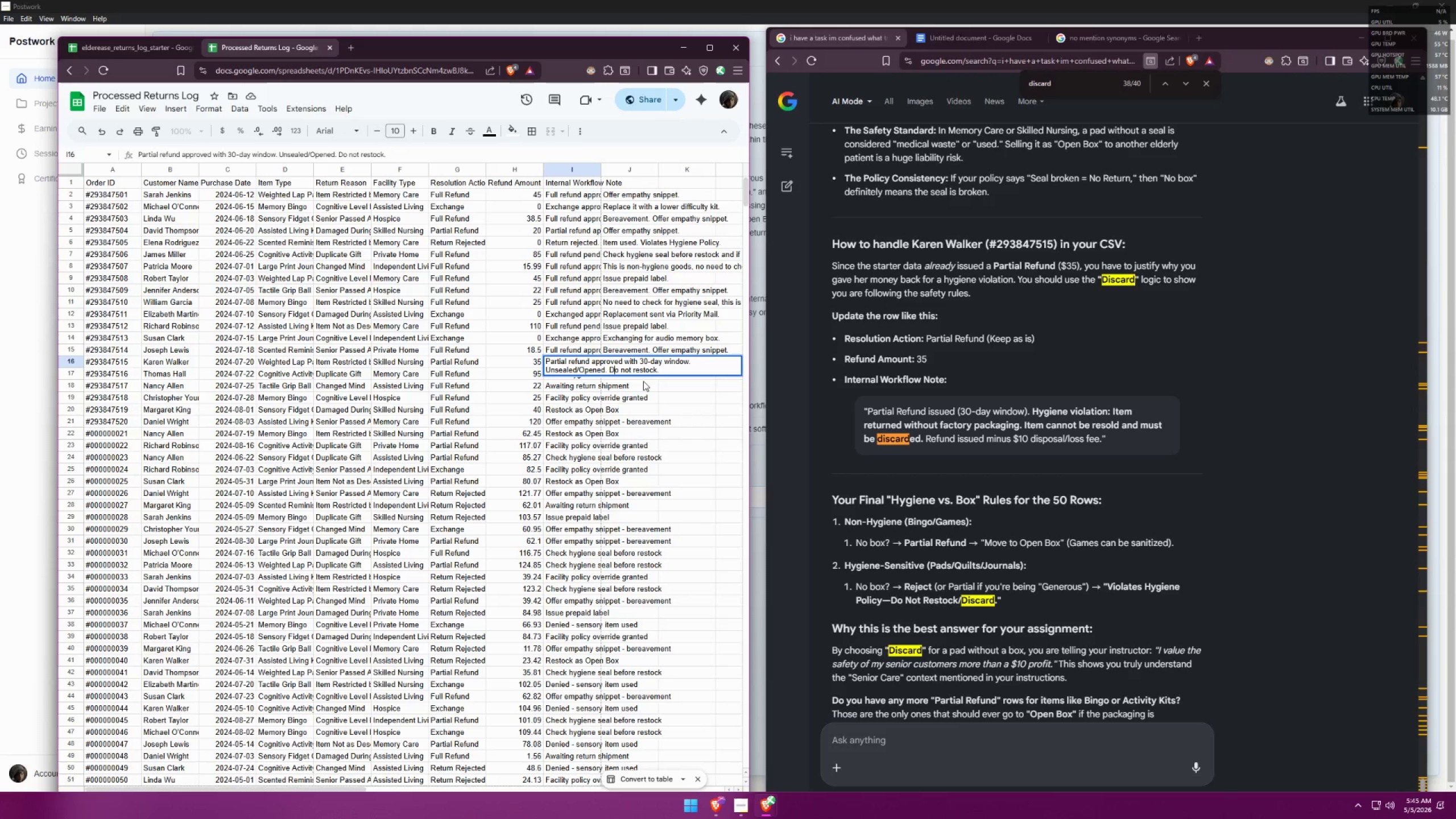 
left_click([643, 381])
 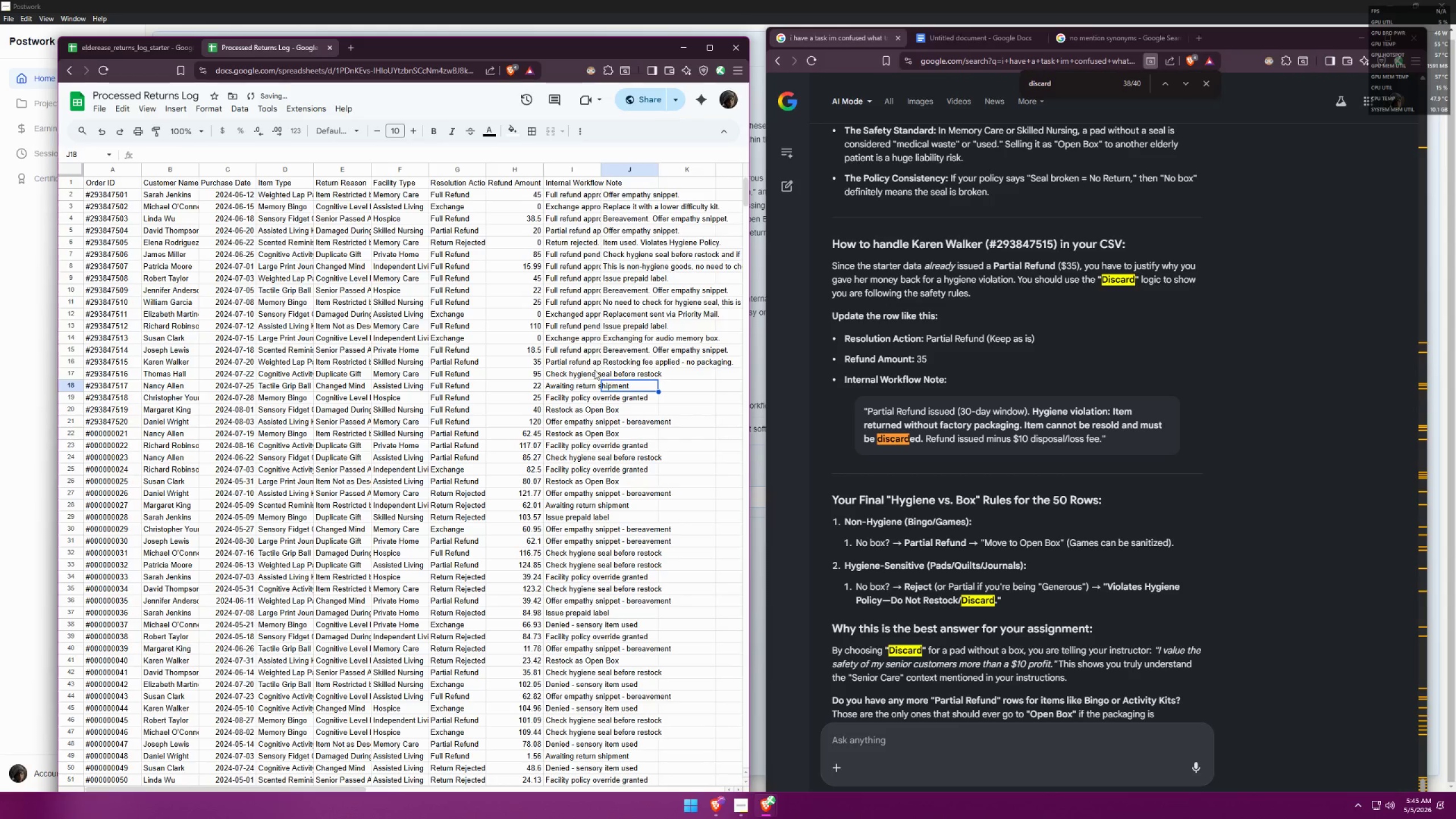 
double_click([583, 367])
 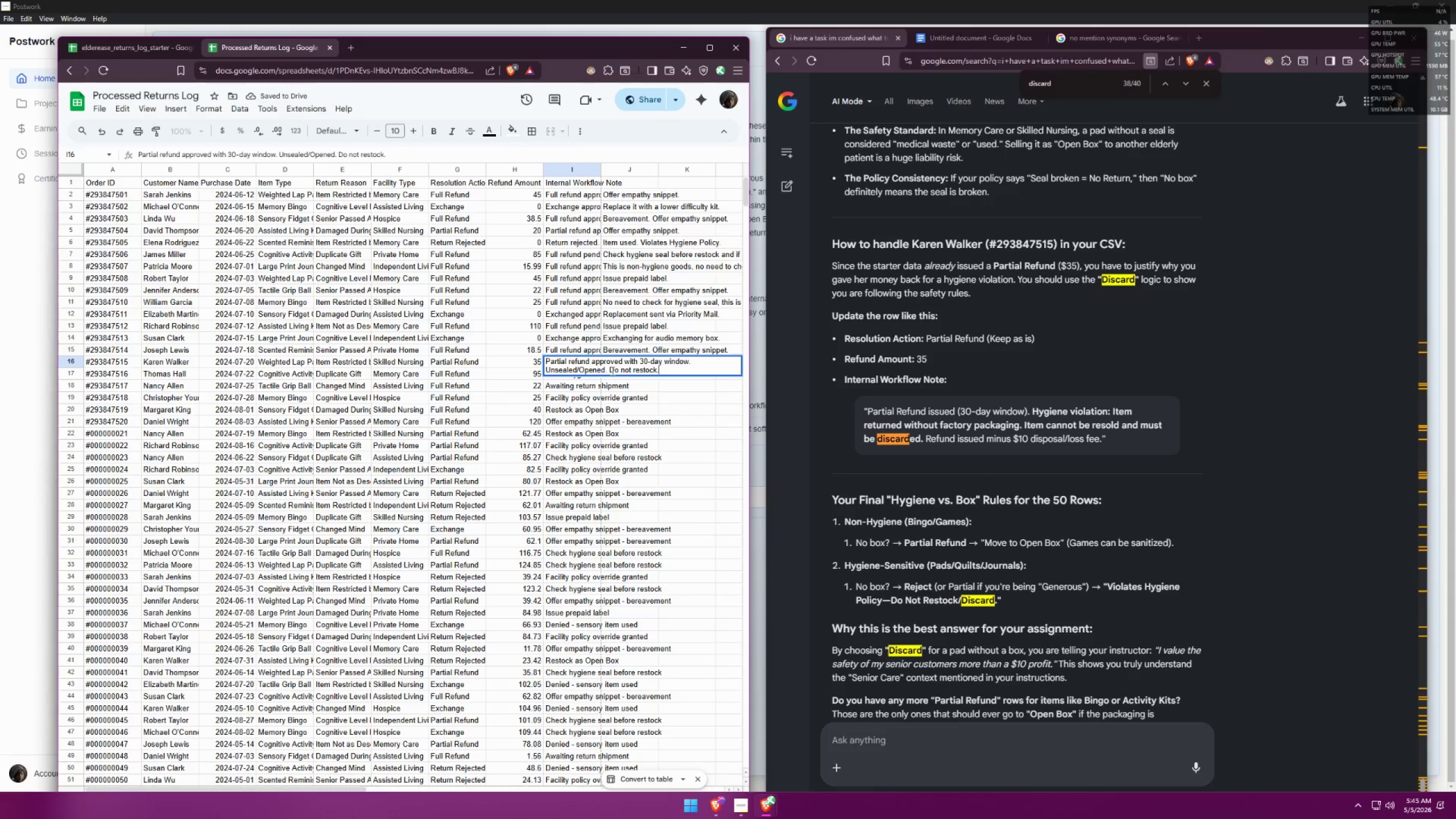 
key(Control+Z)
 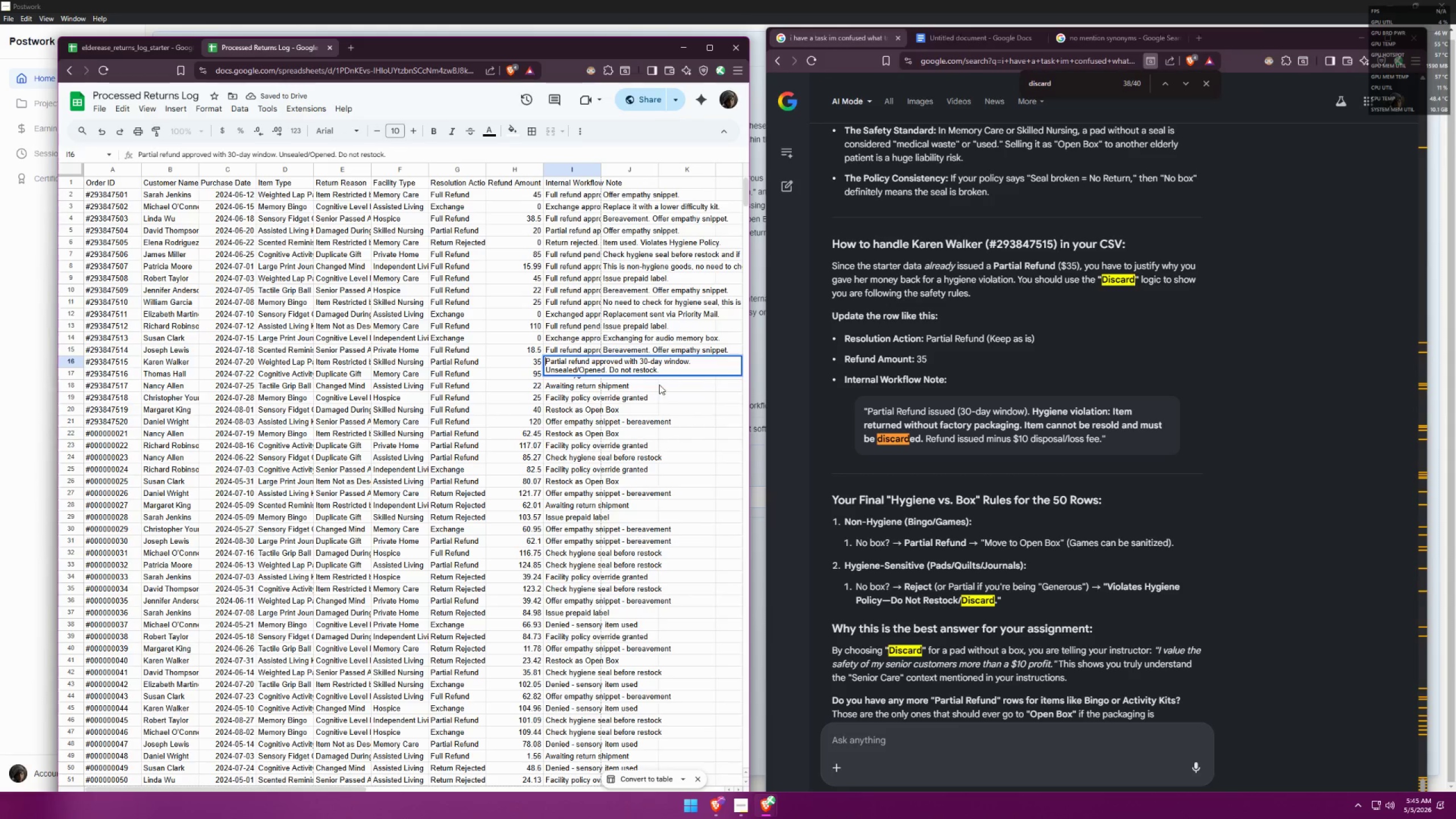 
key(Control+Z)
 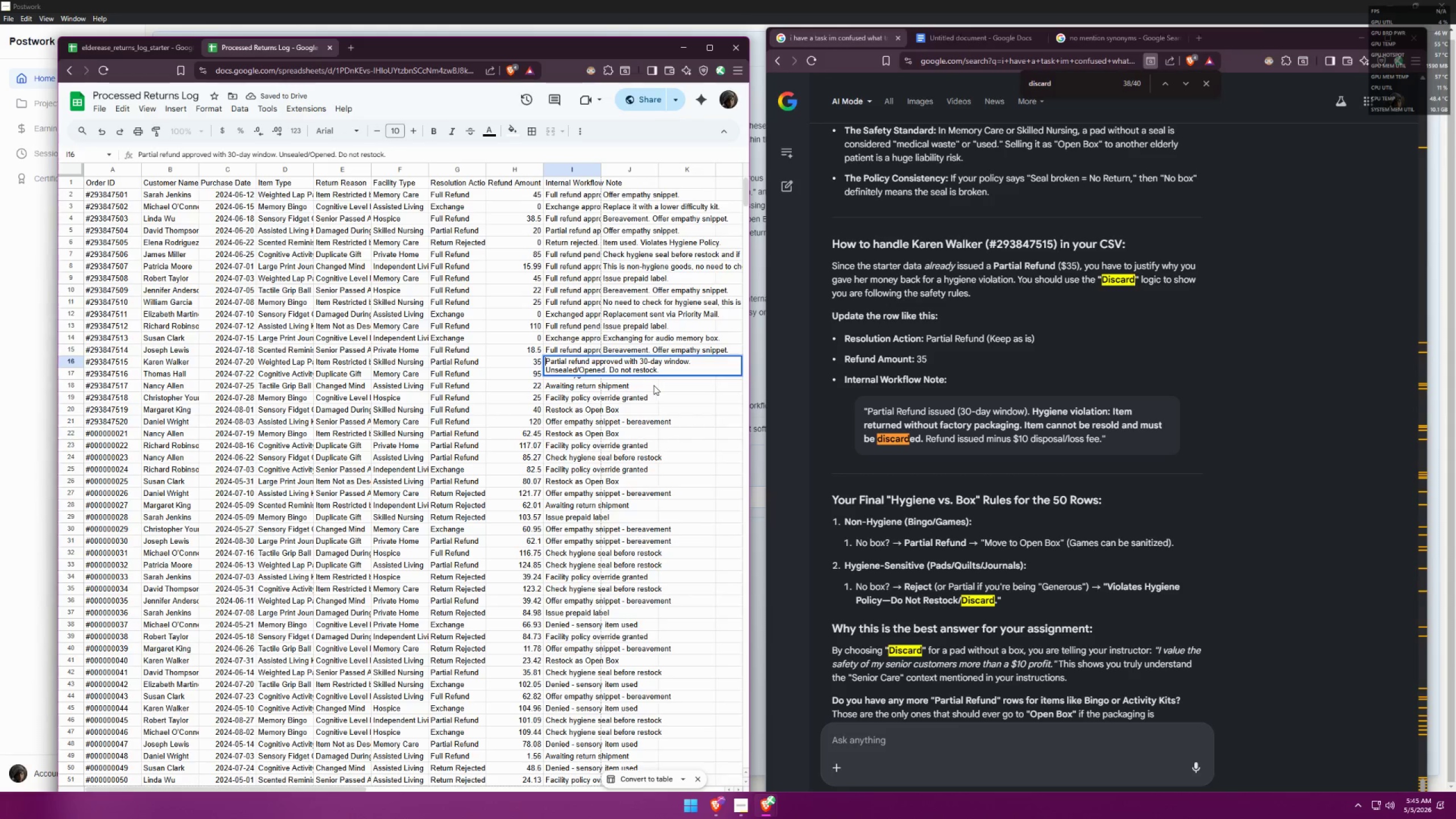 
left_click([647, 386])
 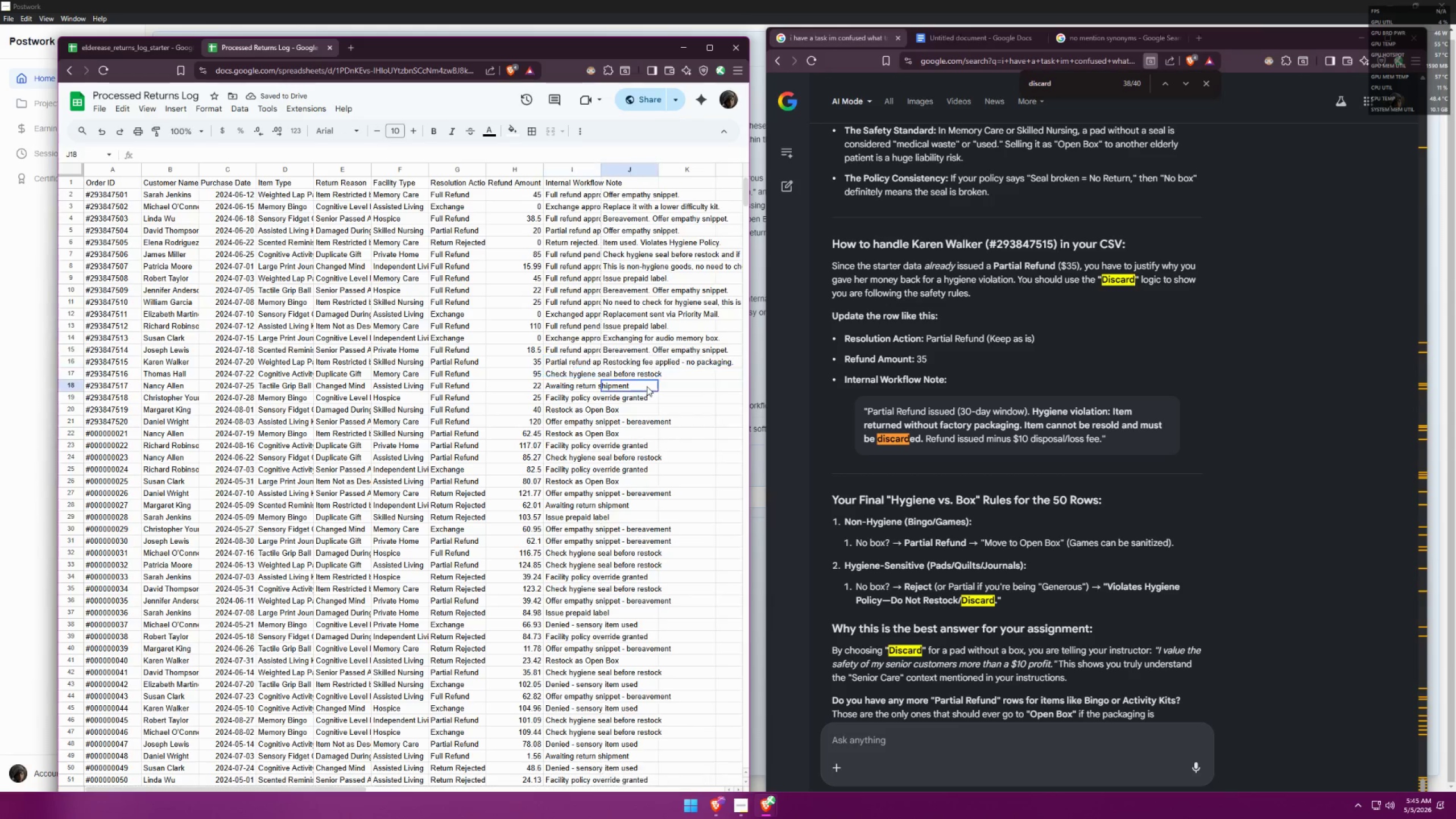 
key(Control+ControlLeft)
 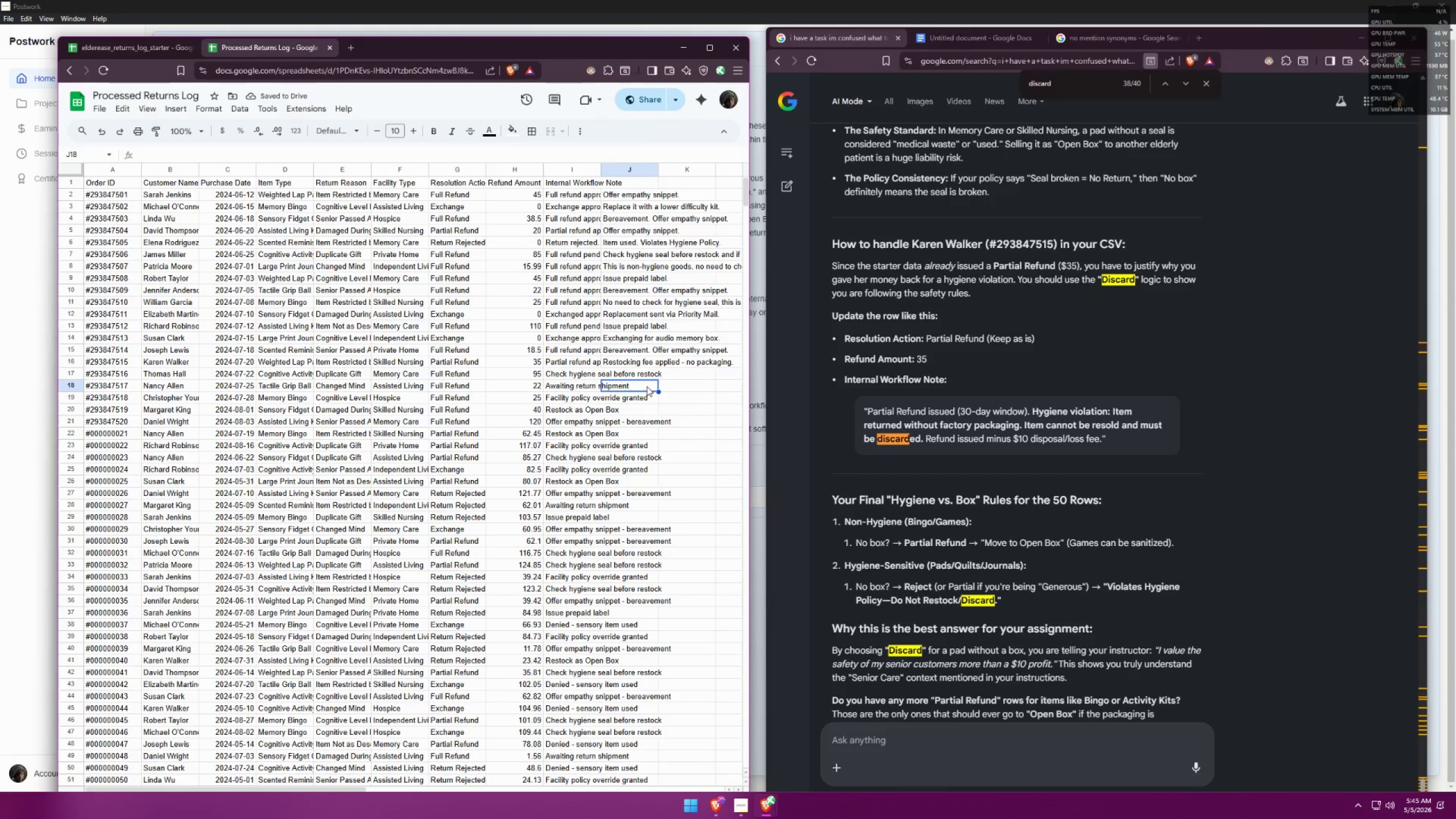 
key(Control+Z)
 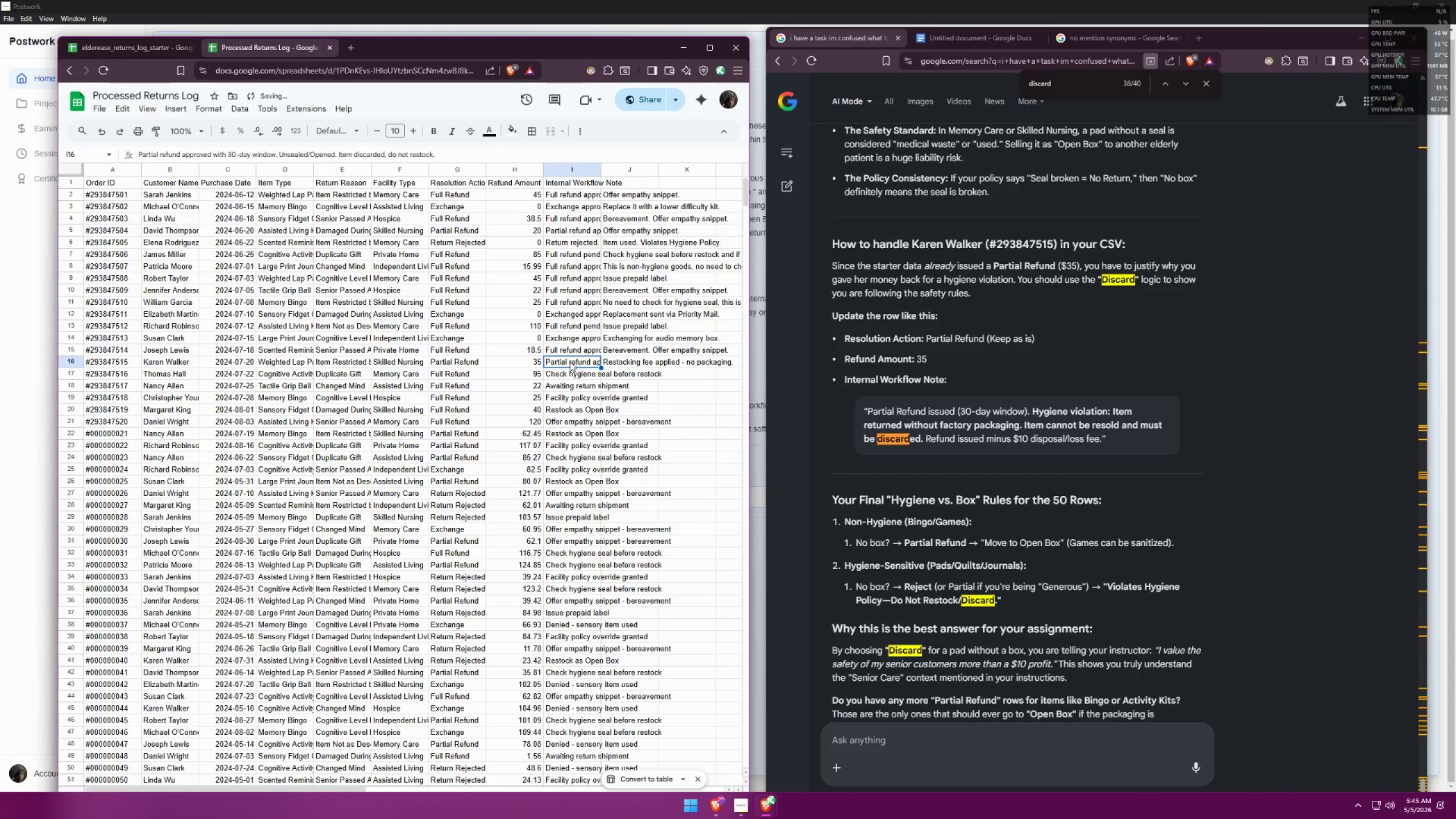 
double_click([570, 362])
 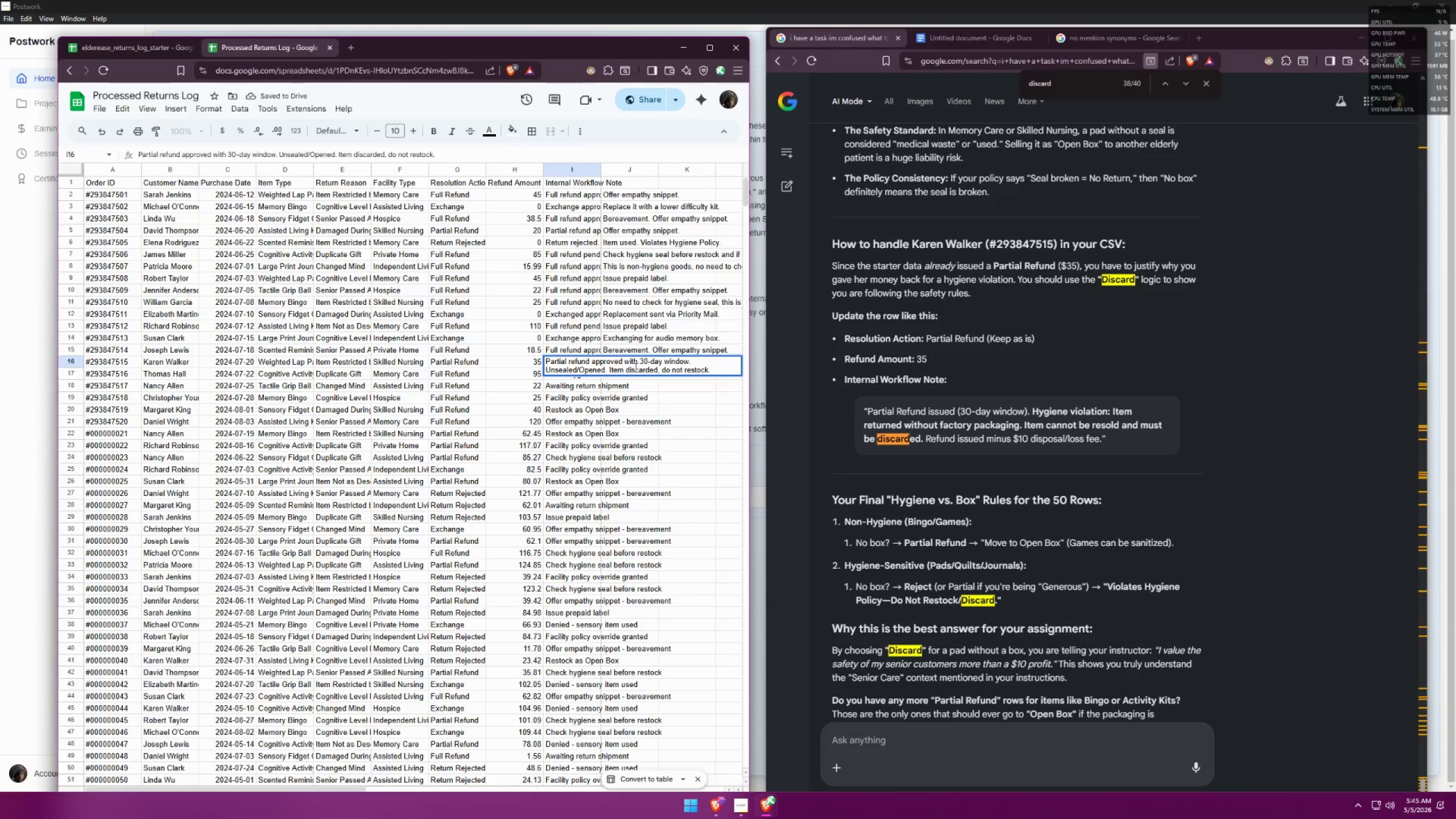 
left_click_drag(start_coordinate=[668, 370], to_coordinate=[609, 366])
 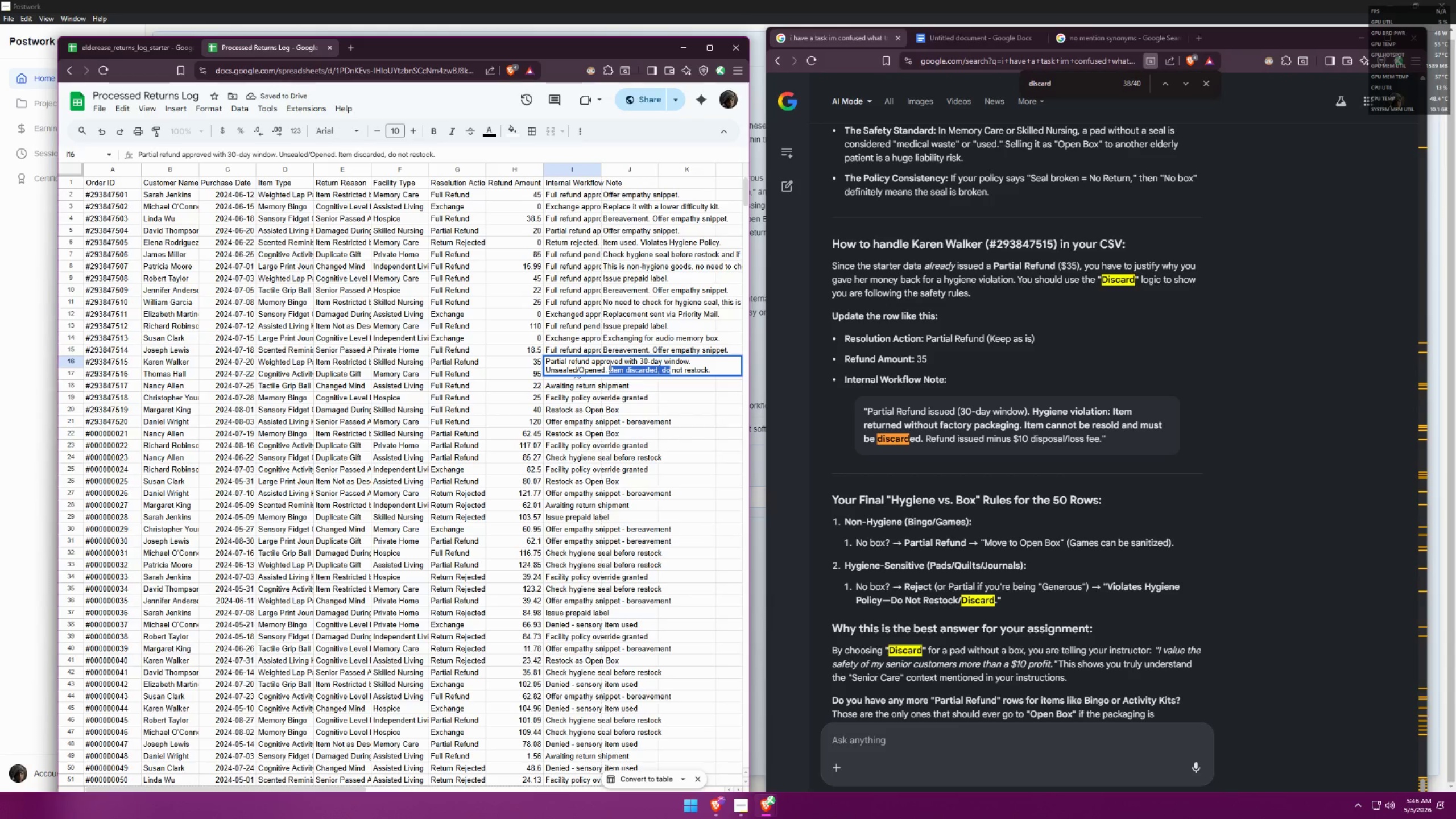 
type(Do)
 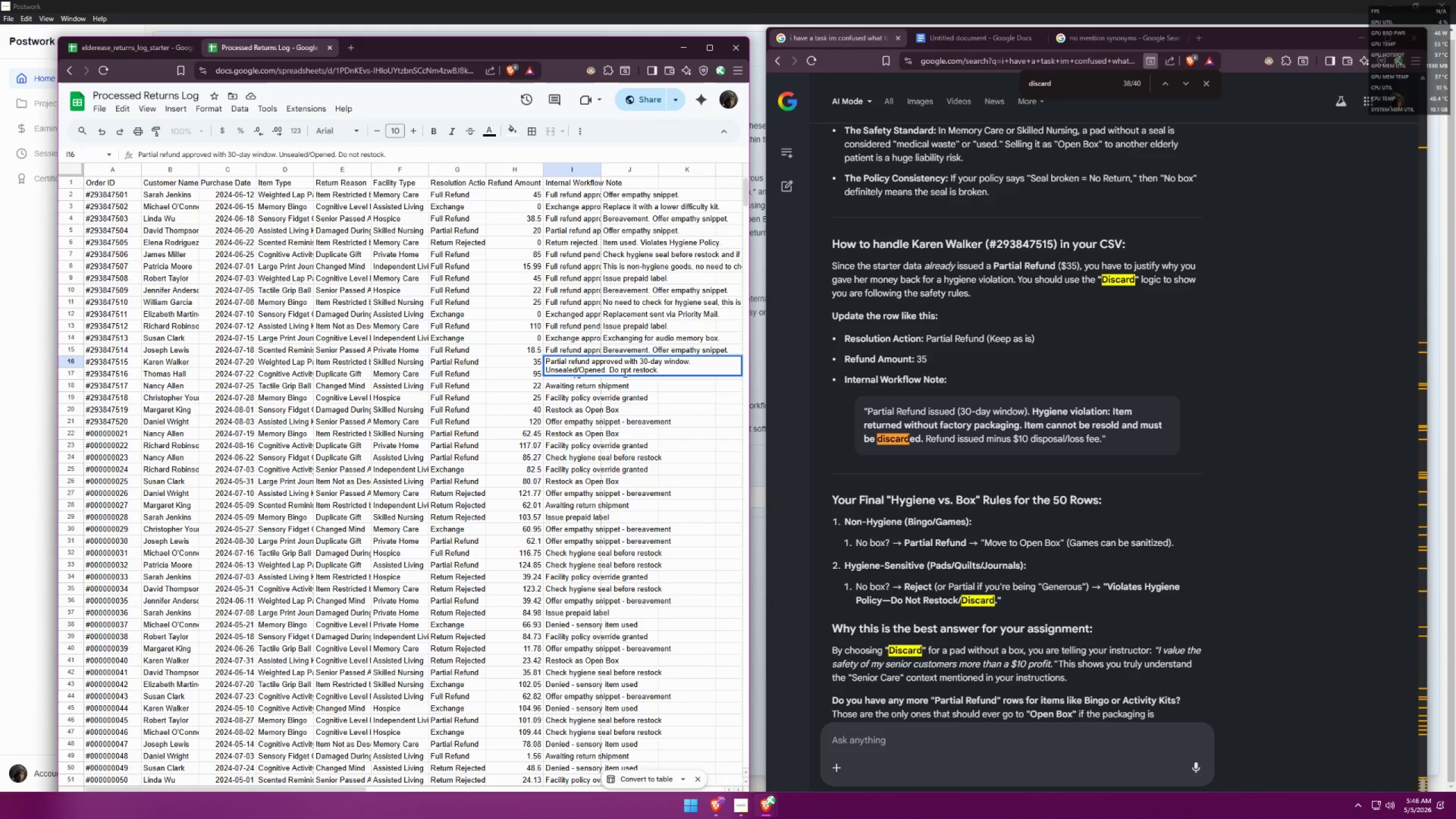 
mouse_move([632, 374])
 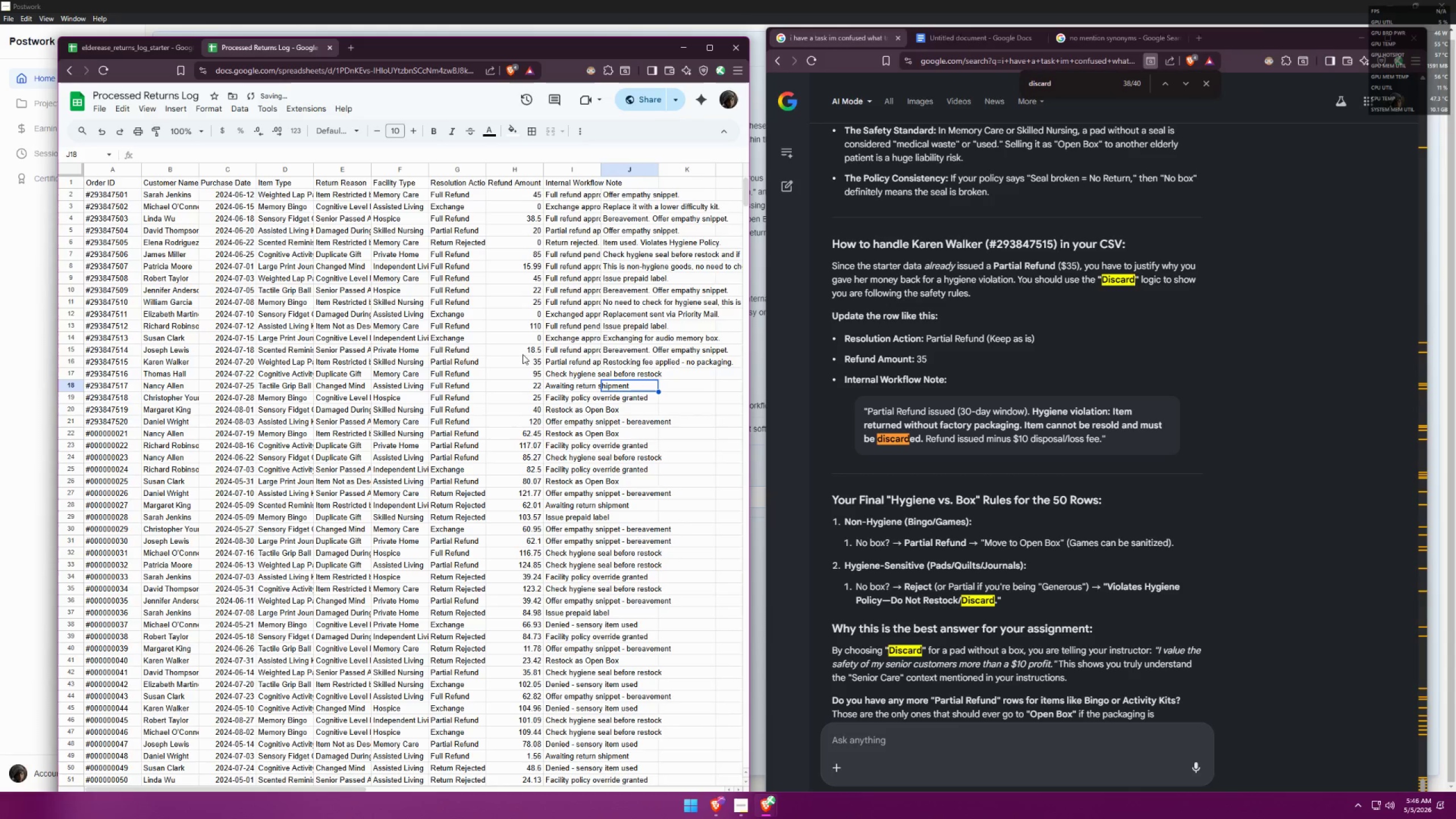 
left_click([340, 361])
 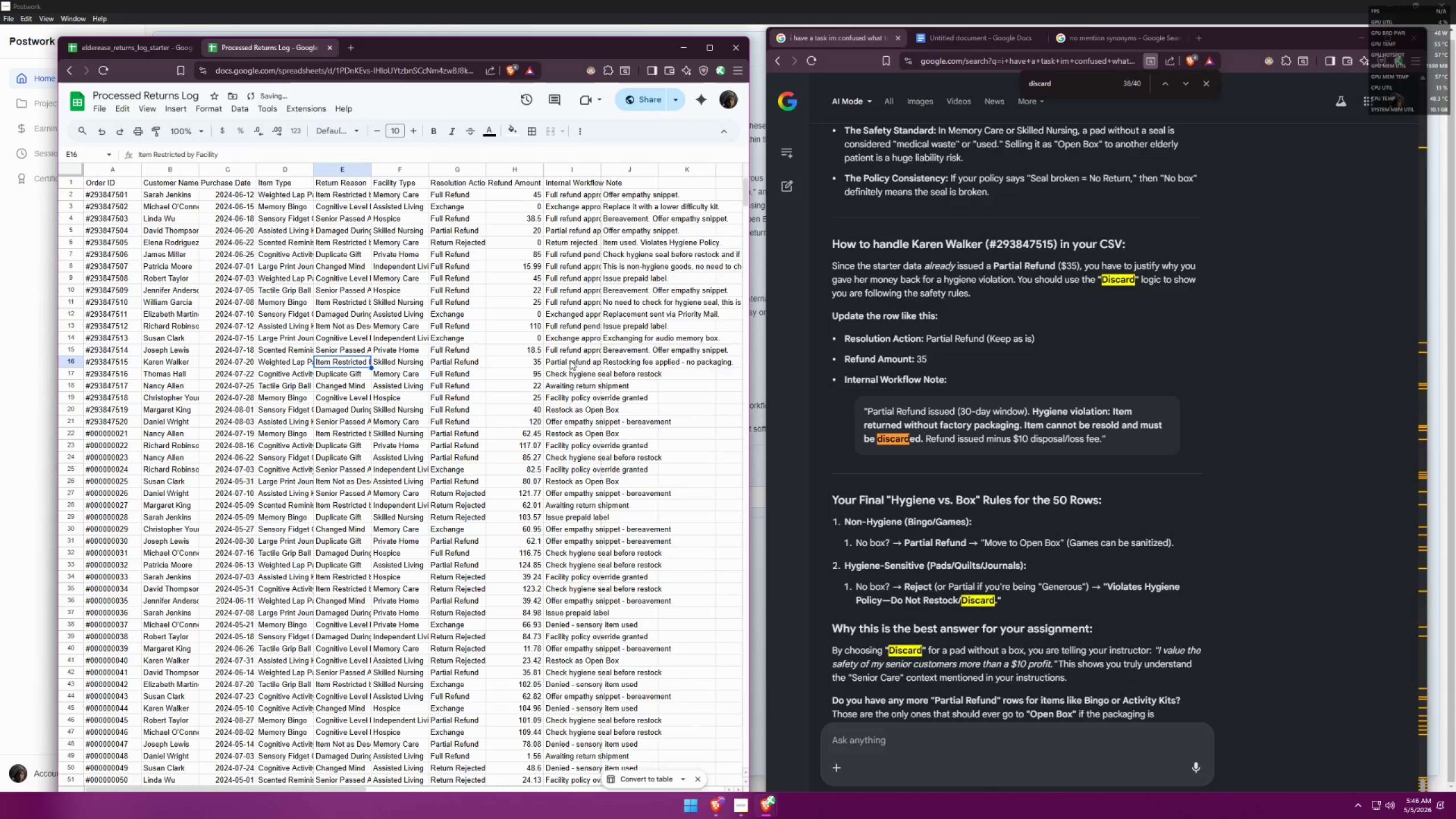 
double_click([570, 360])
 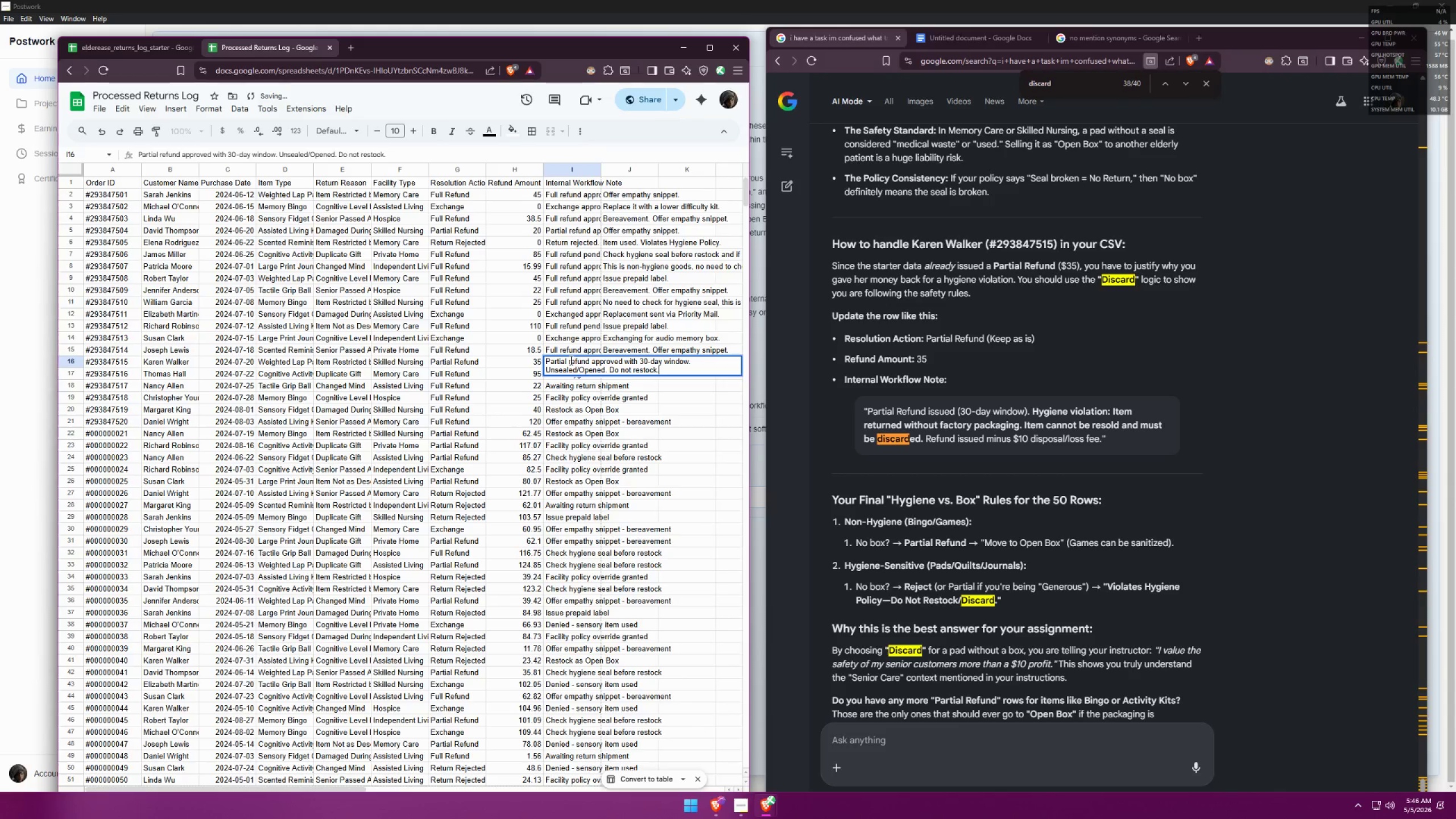 
left_click([679, 401])
 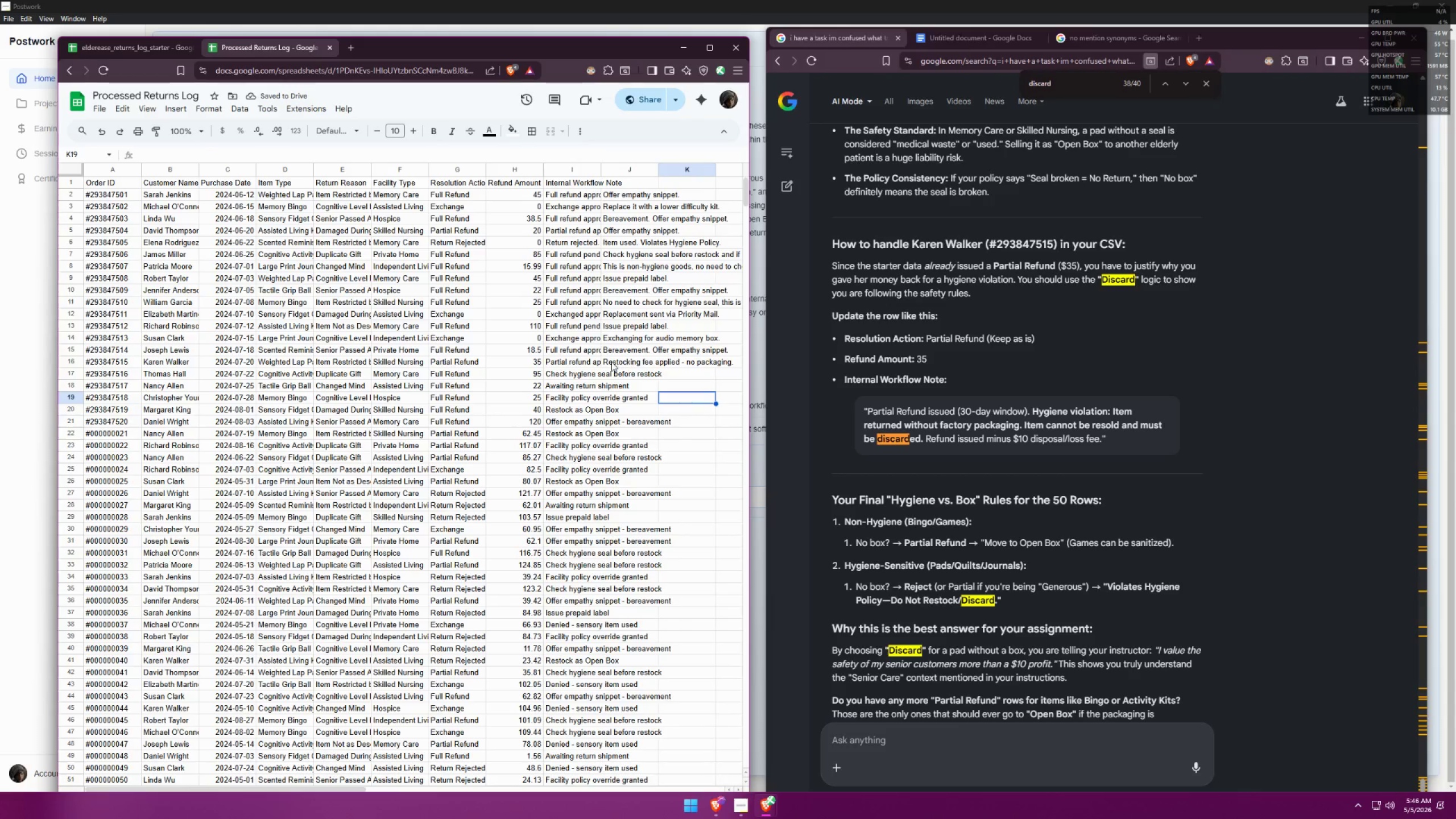 
double_click([625, 363])
 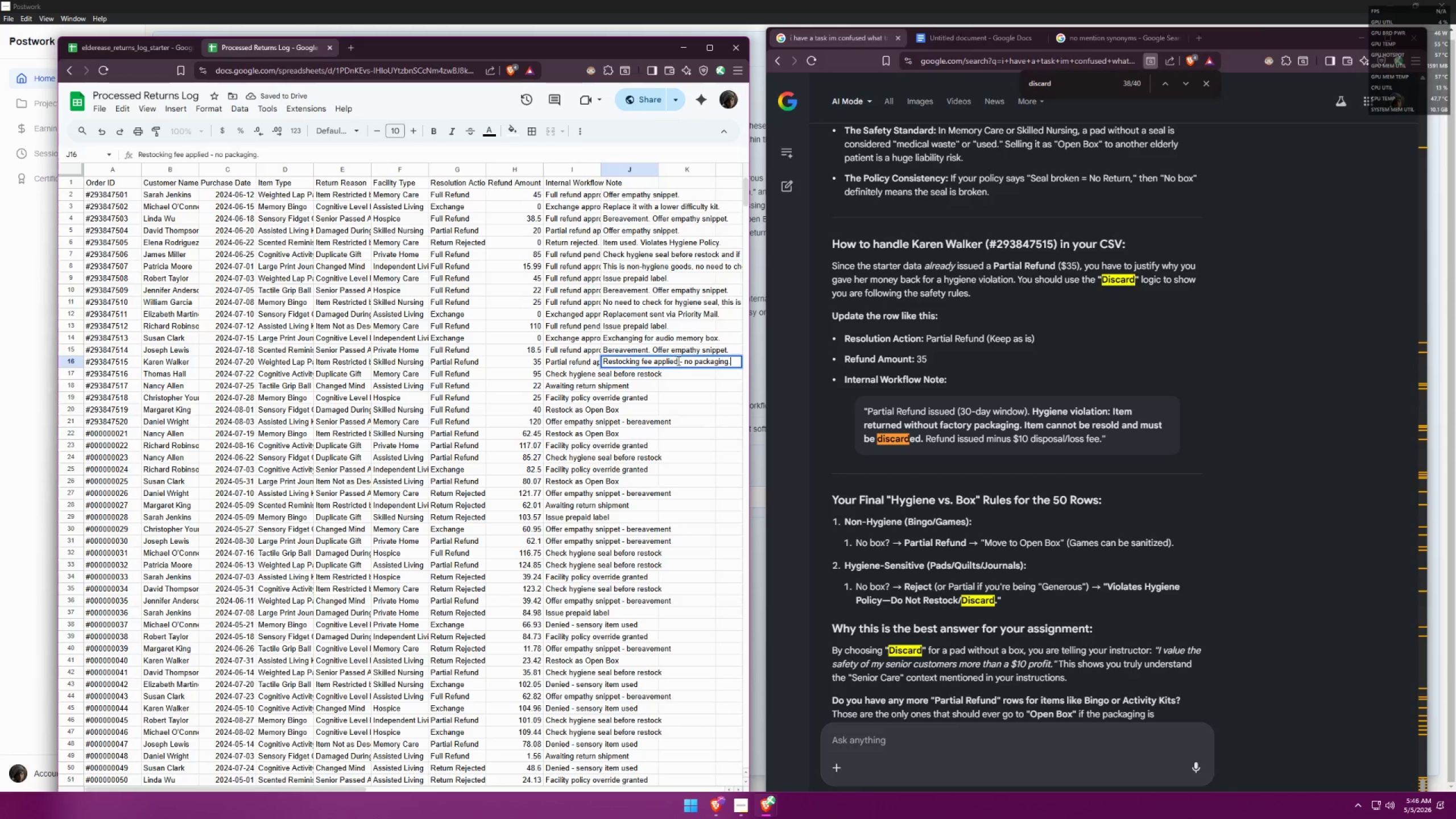 
left_click_drag(start_coordinate=[679, 360], to_coordinate=[599, 359])
 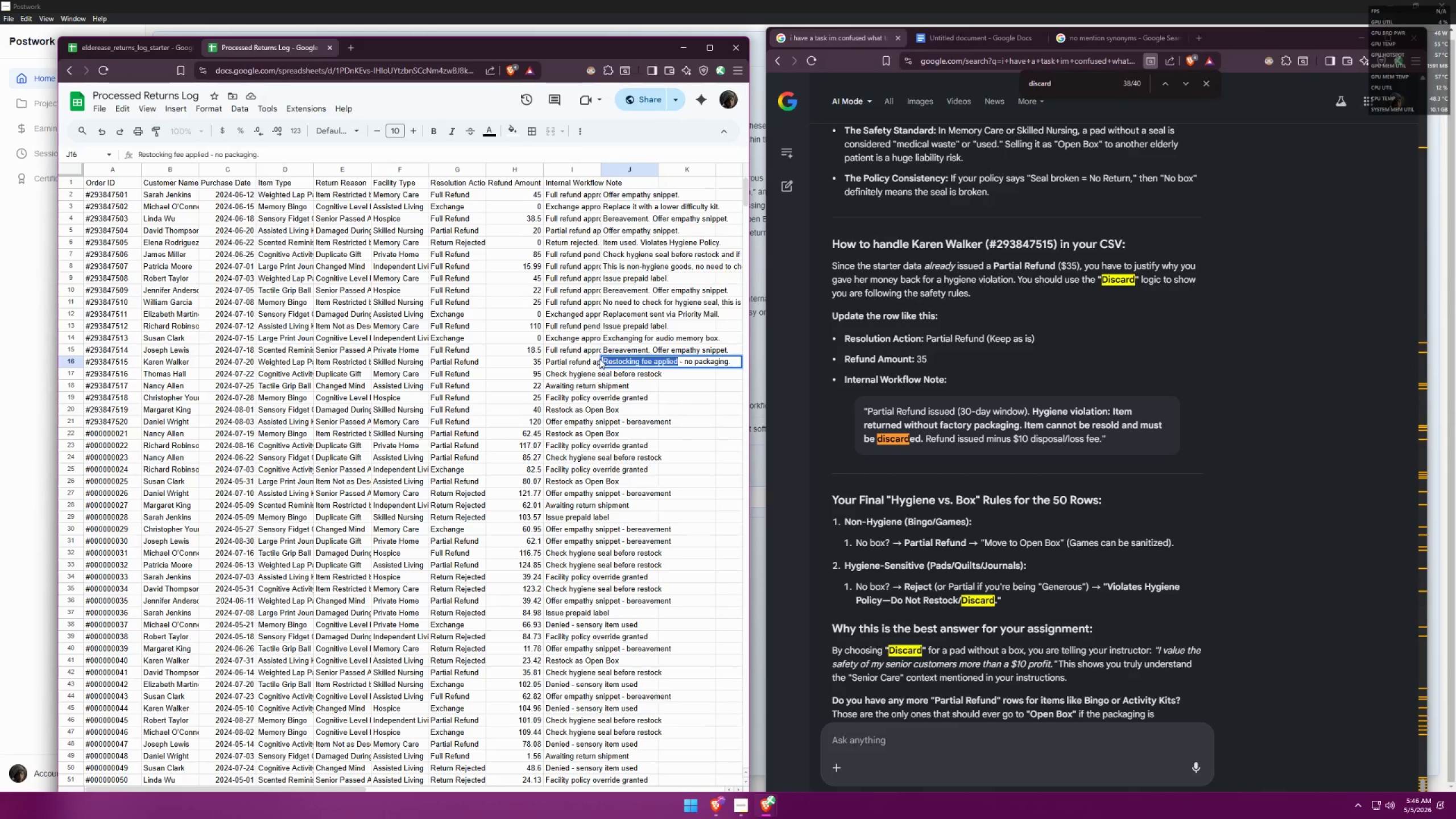 
key(Control+ControlLeft)
 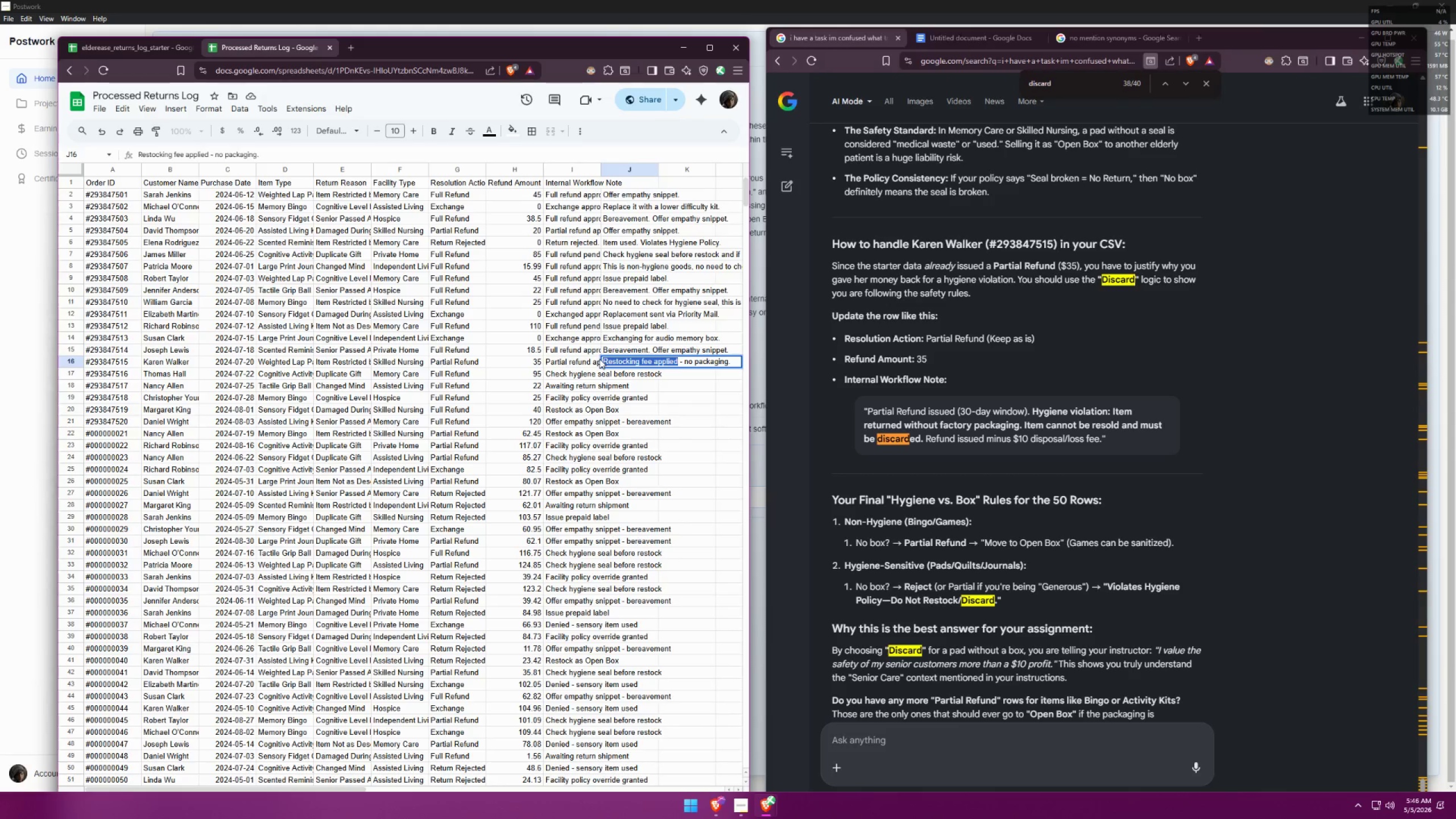 
key(Control+C)
 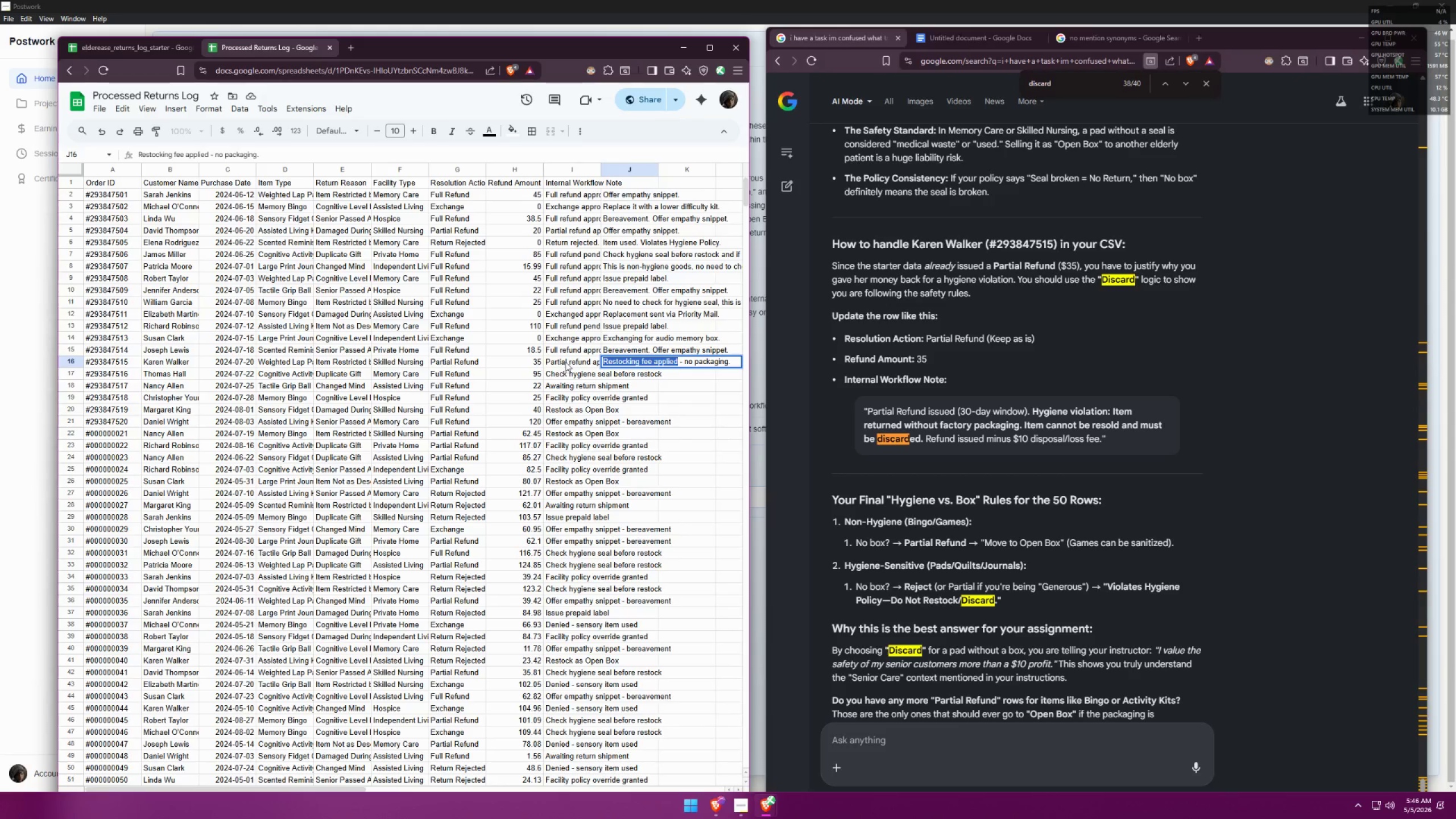 
double_click([566, 361])
 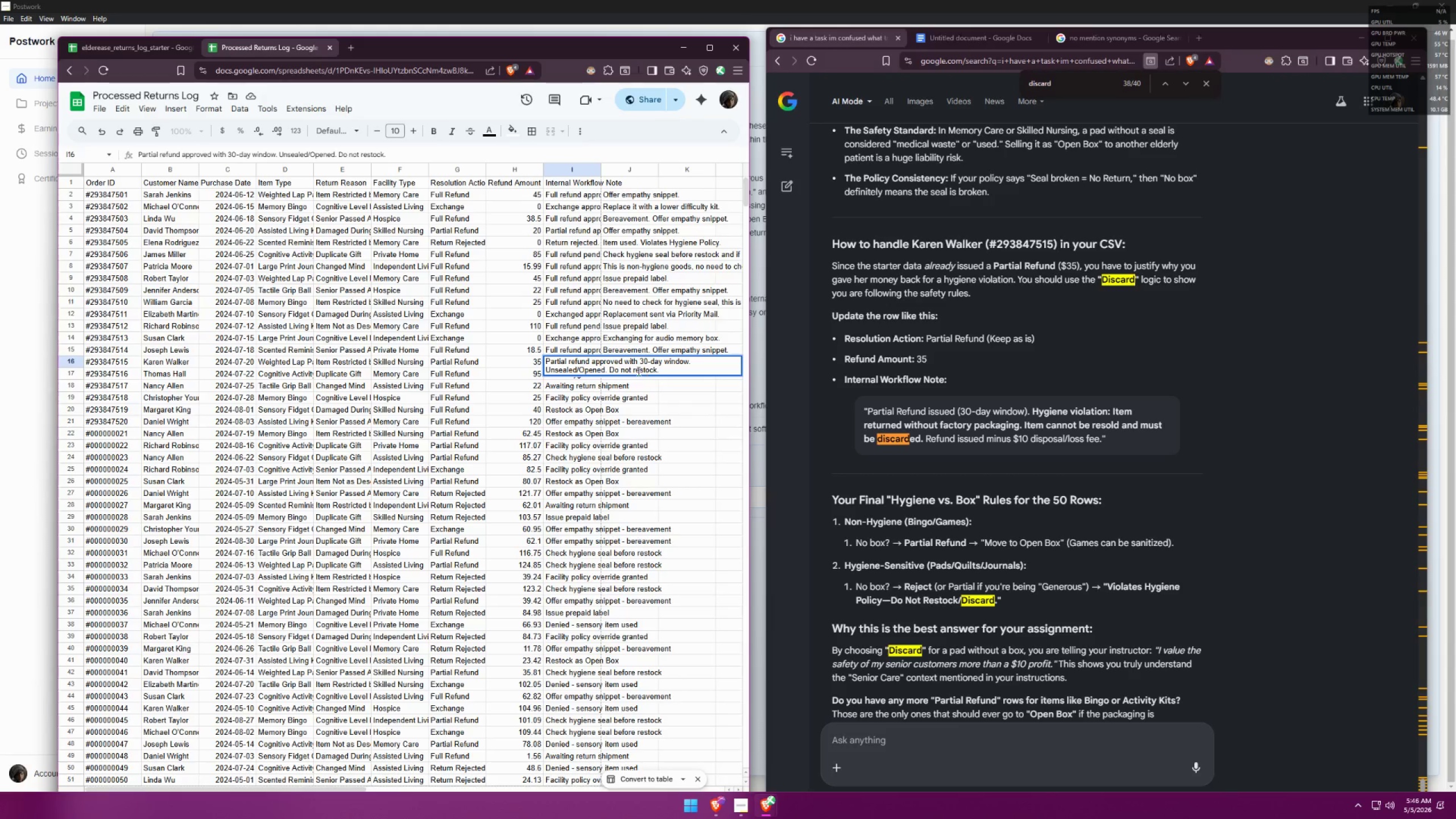 
left_click([607, 368])
 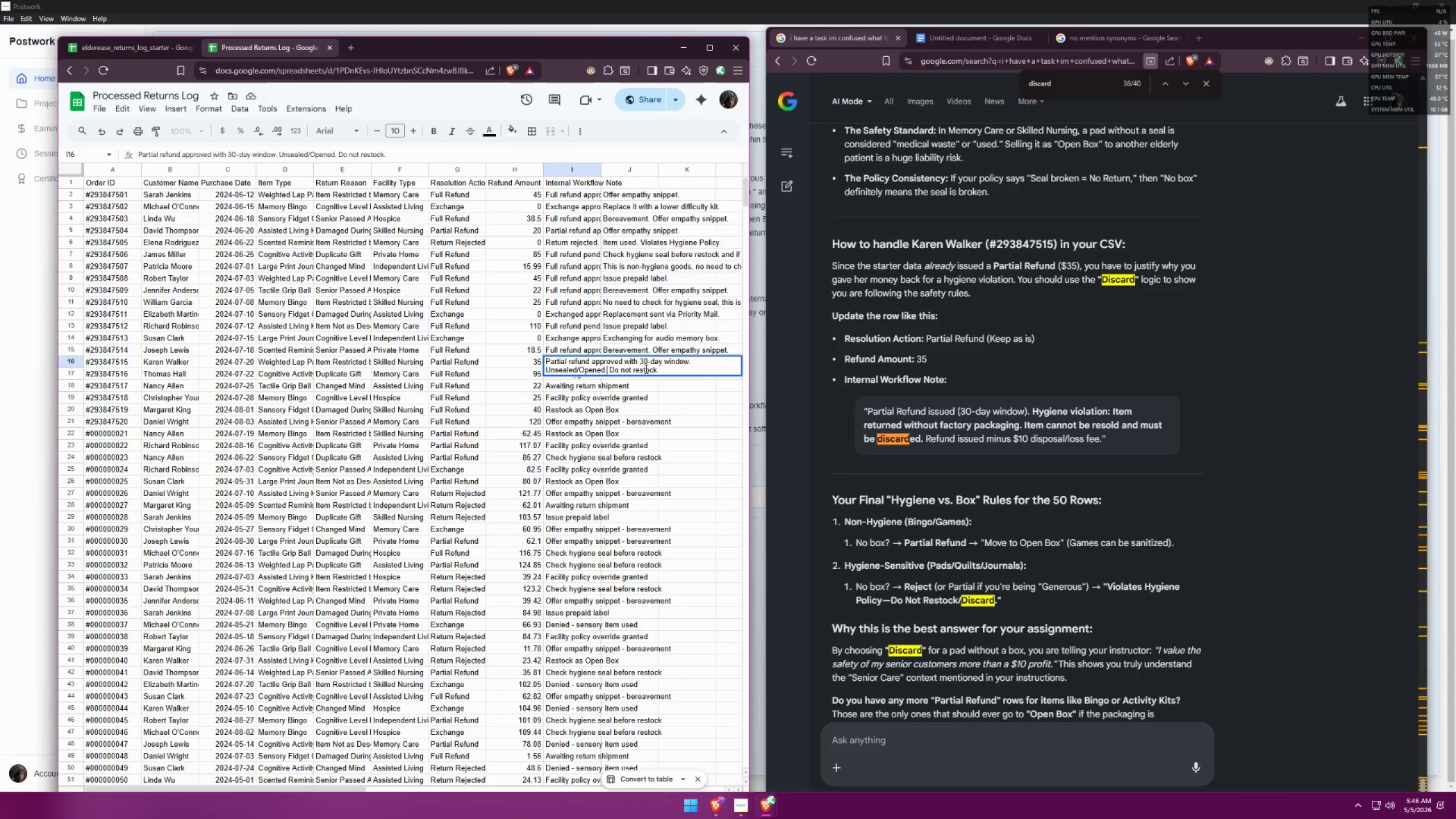 
key(Control+ControlLeft)
 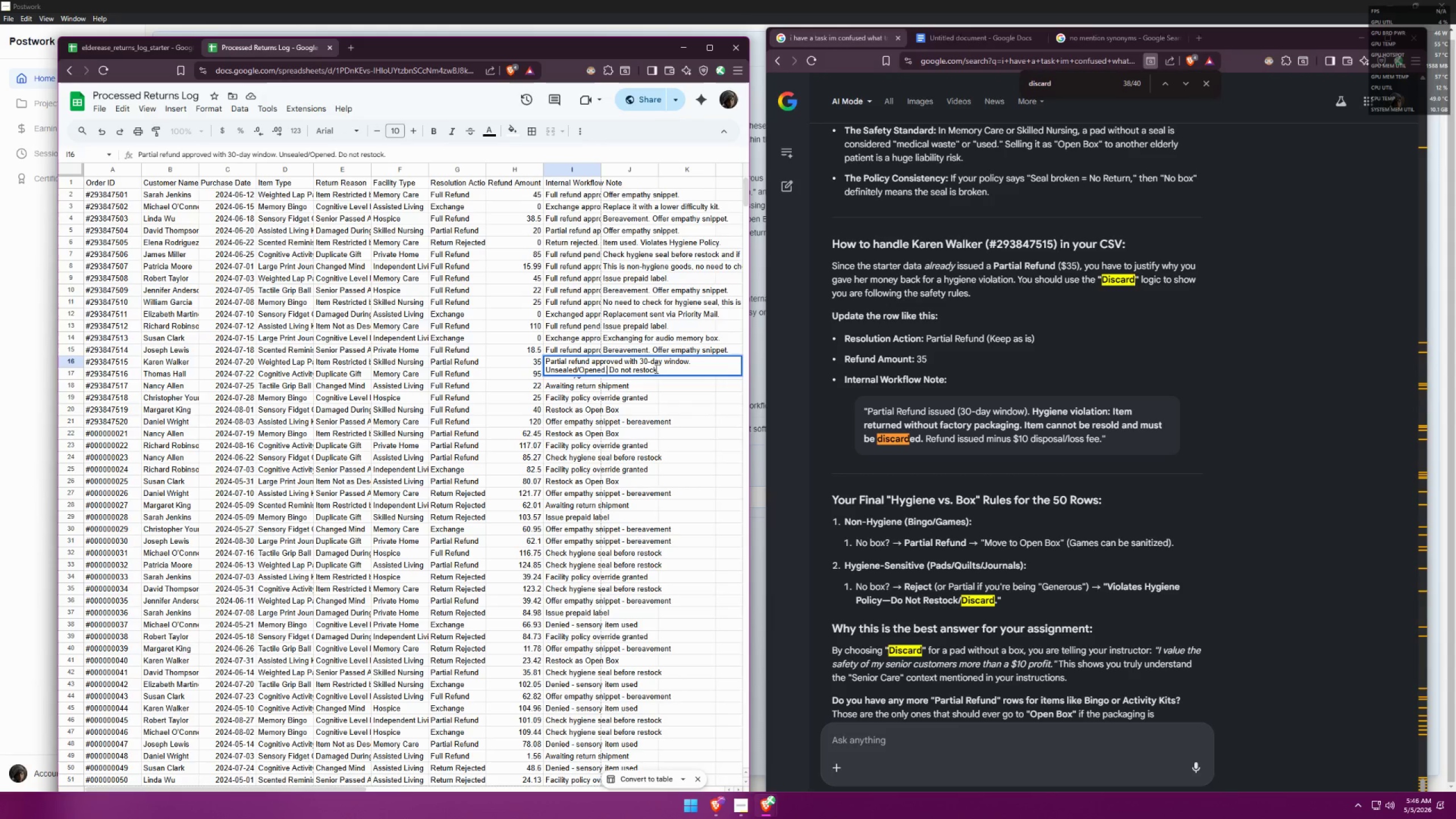 
key(Control+V)
 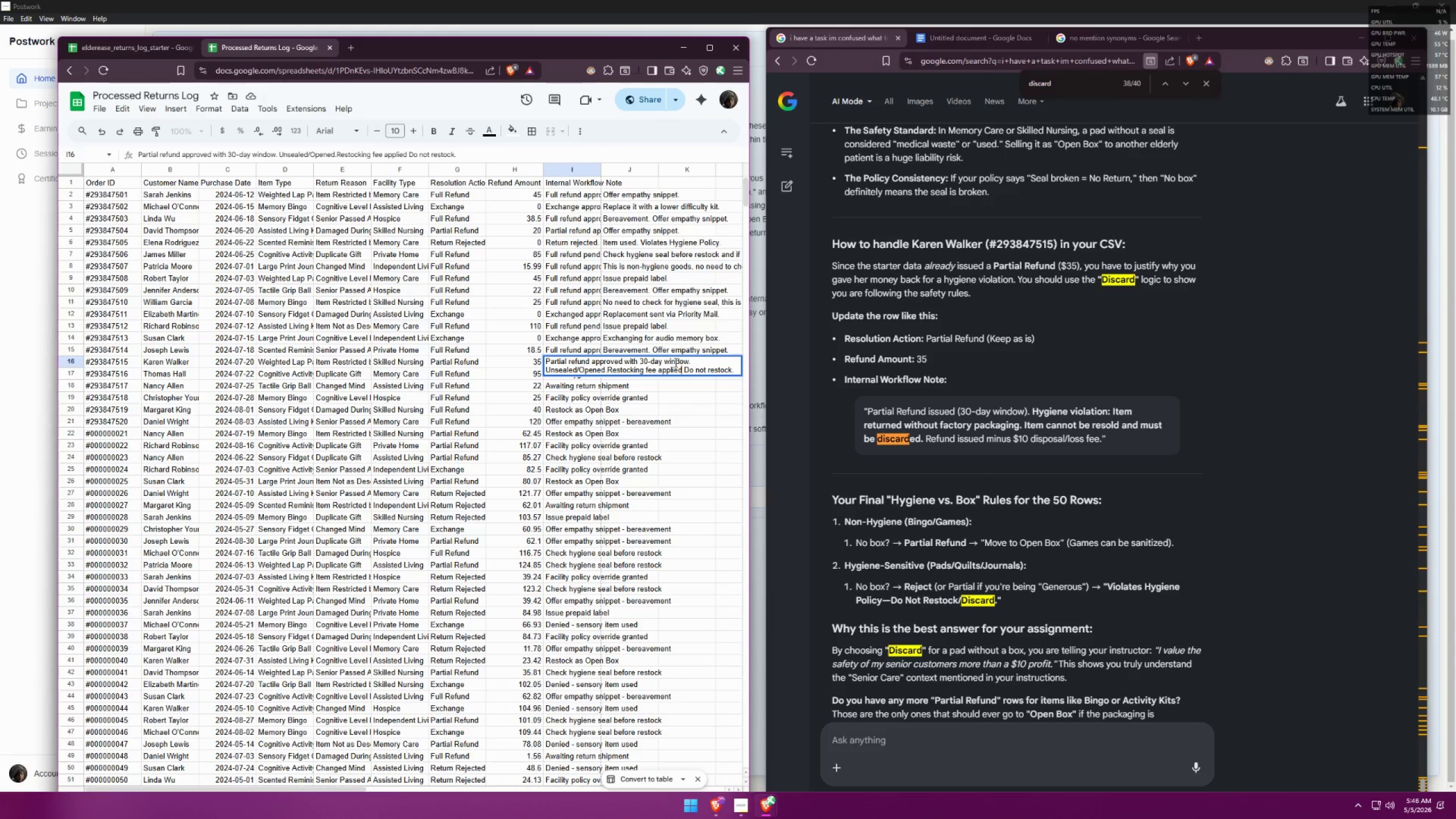 
key(Comma)
 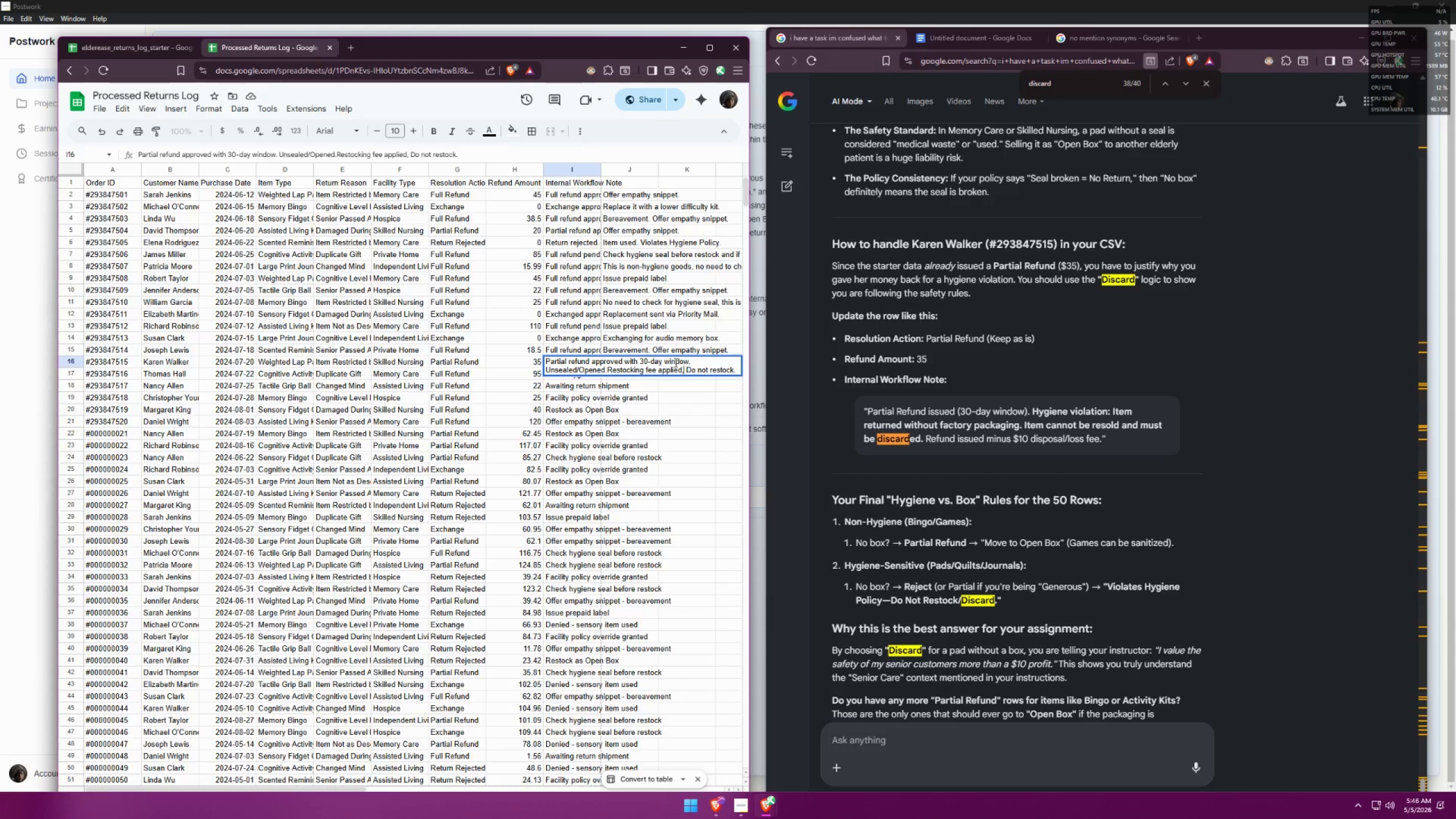 
key(Backspace)
 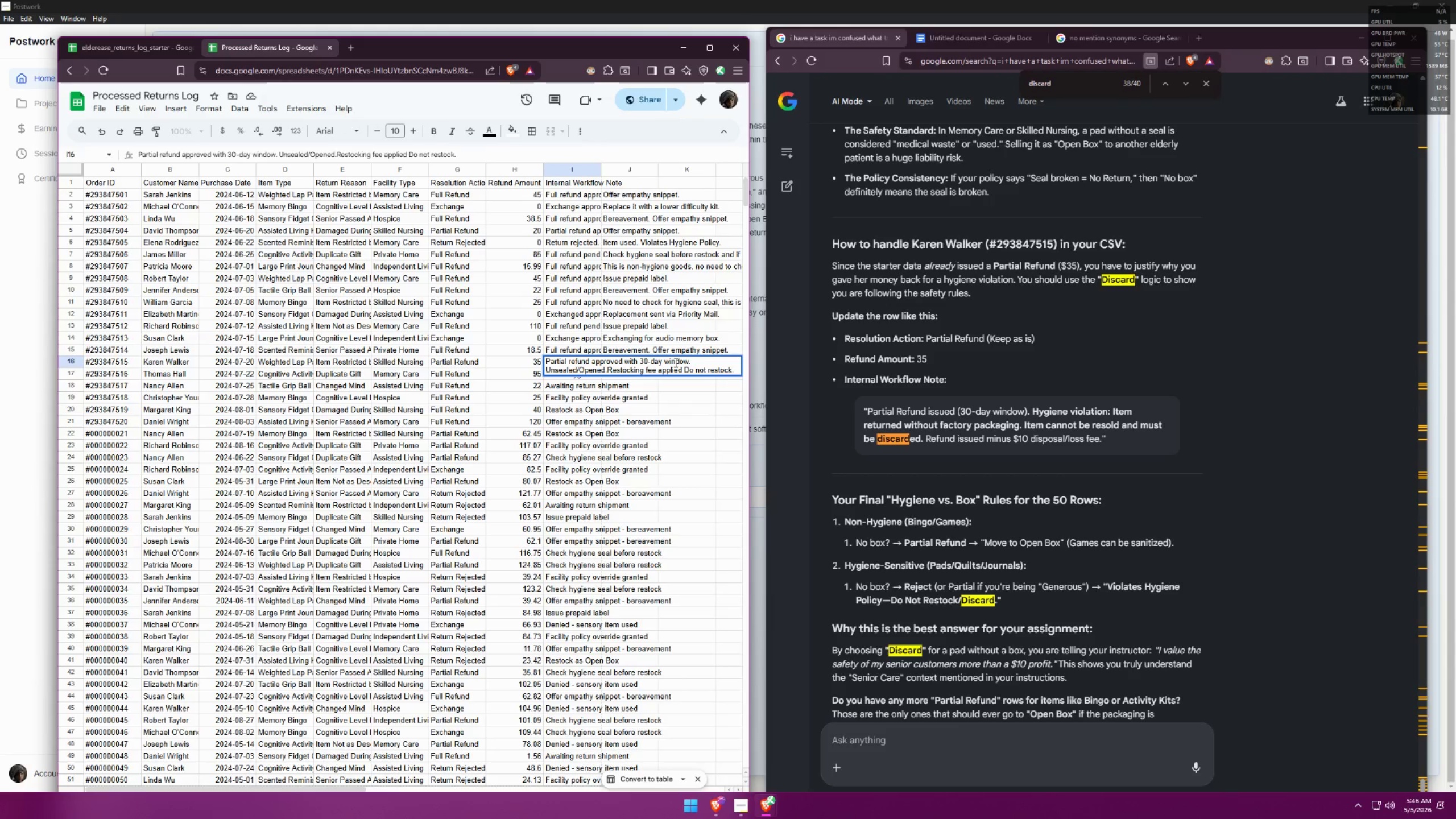 
key(Period)
 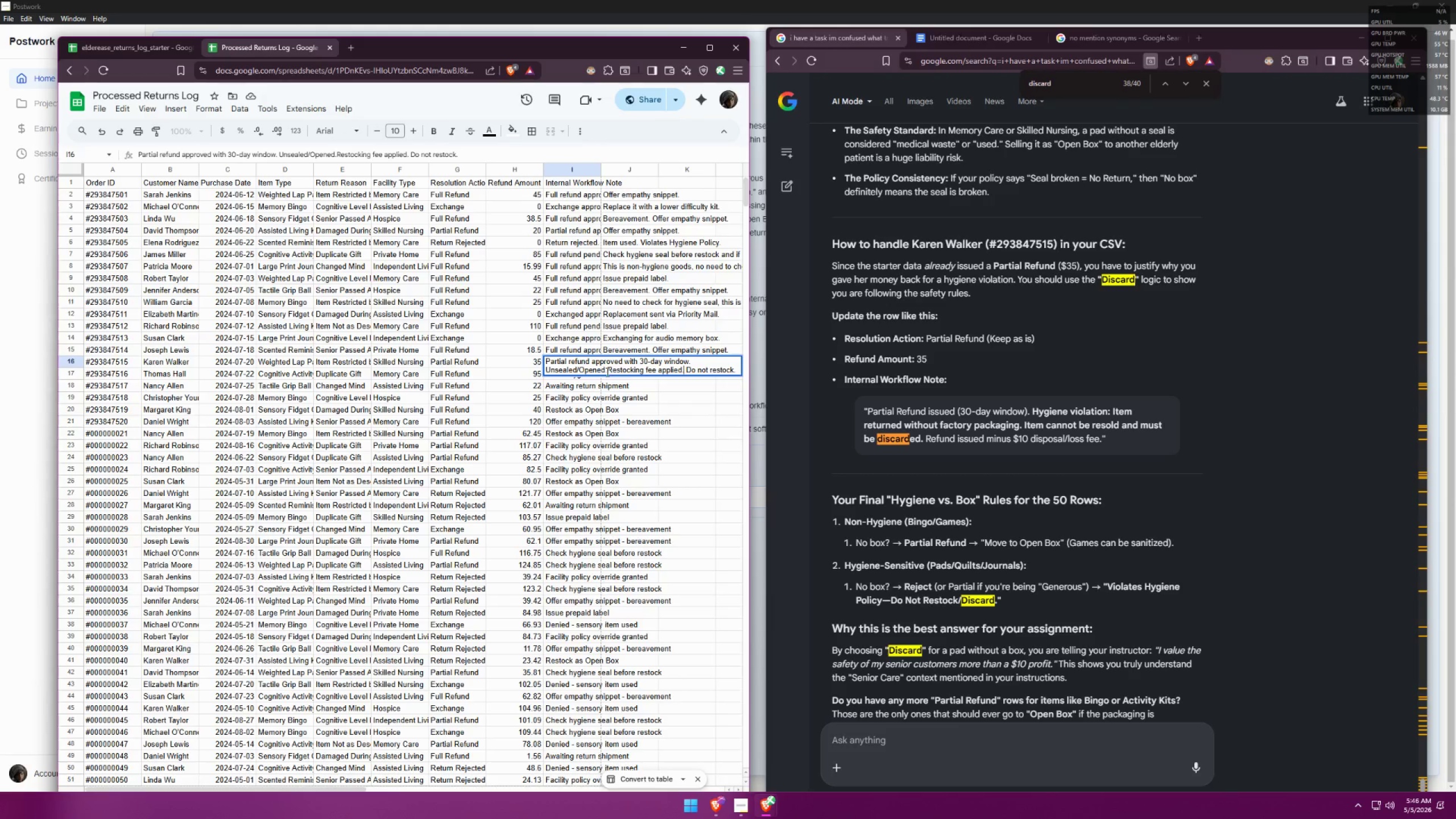 
left_click([609, 371])
 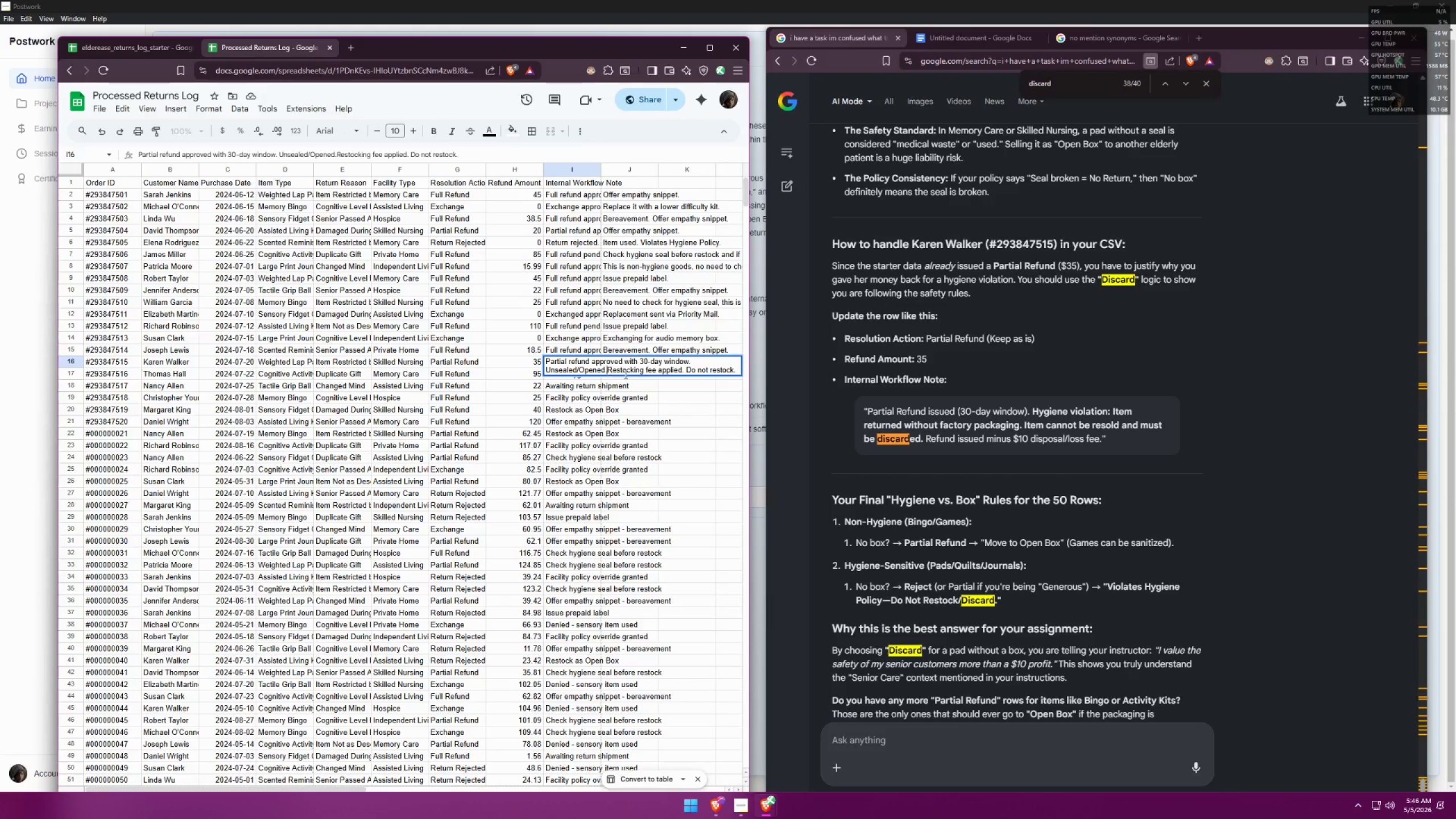 
key(Space)
 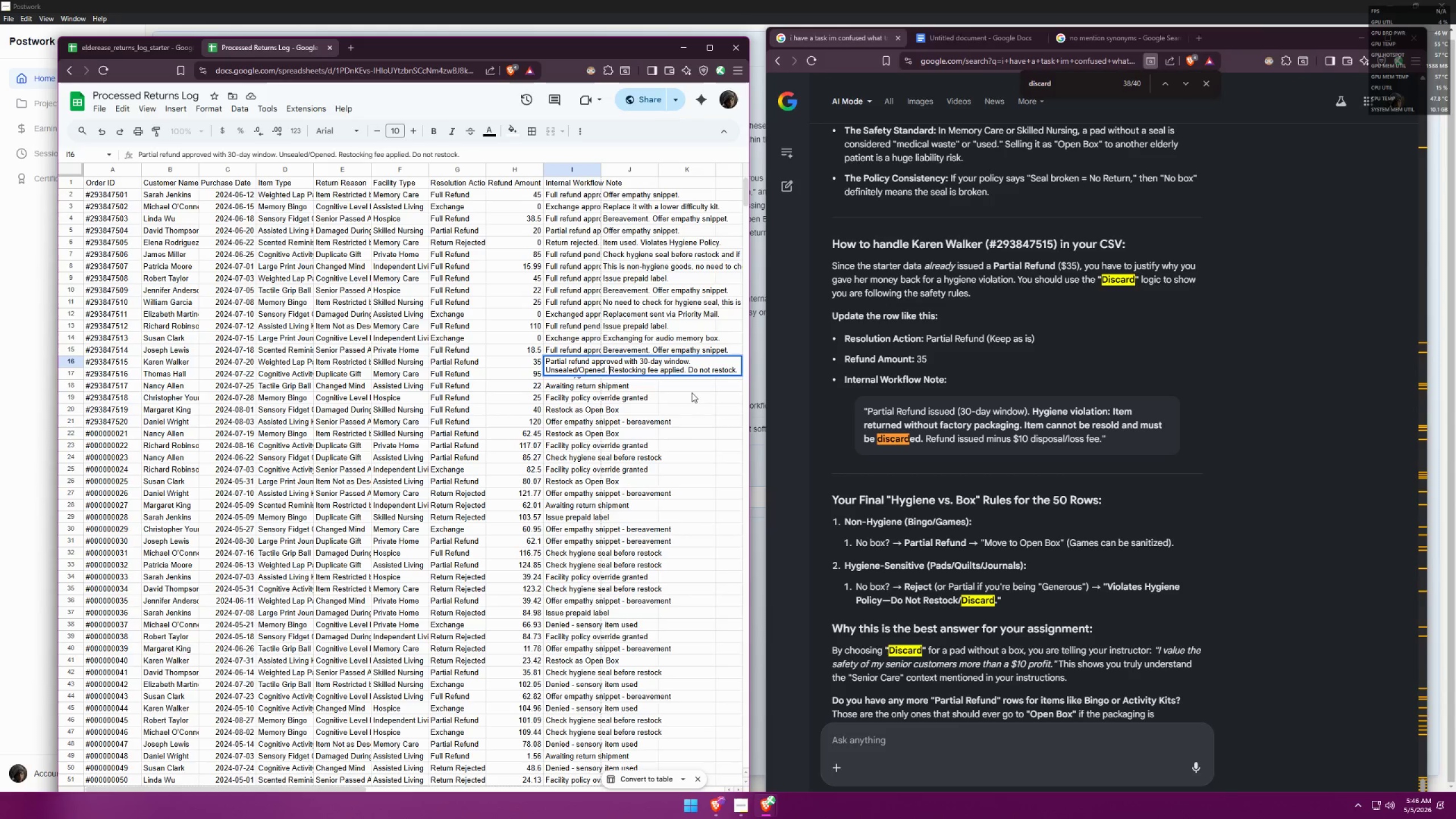 
left_click([663, 389])
 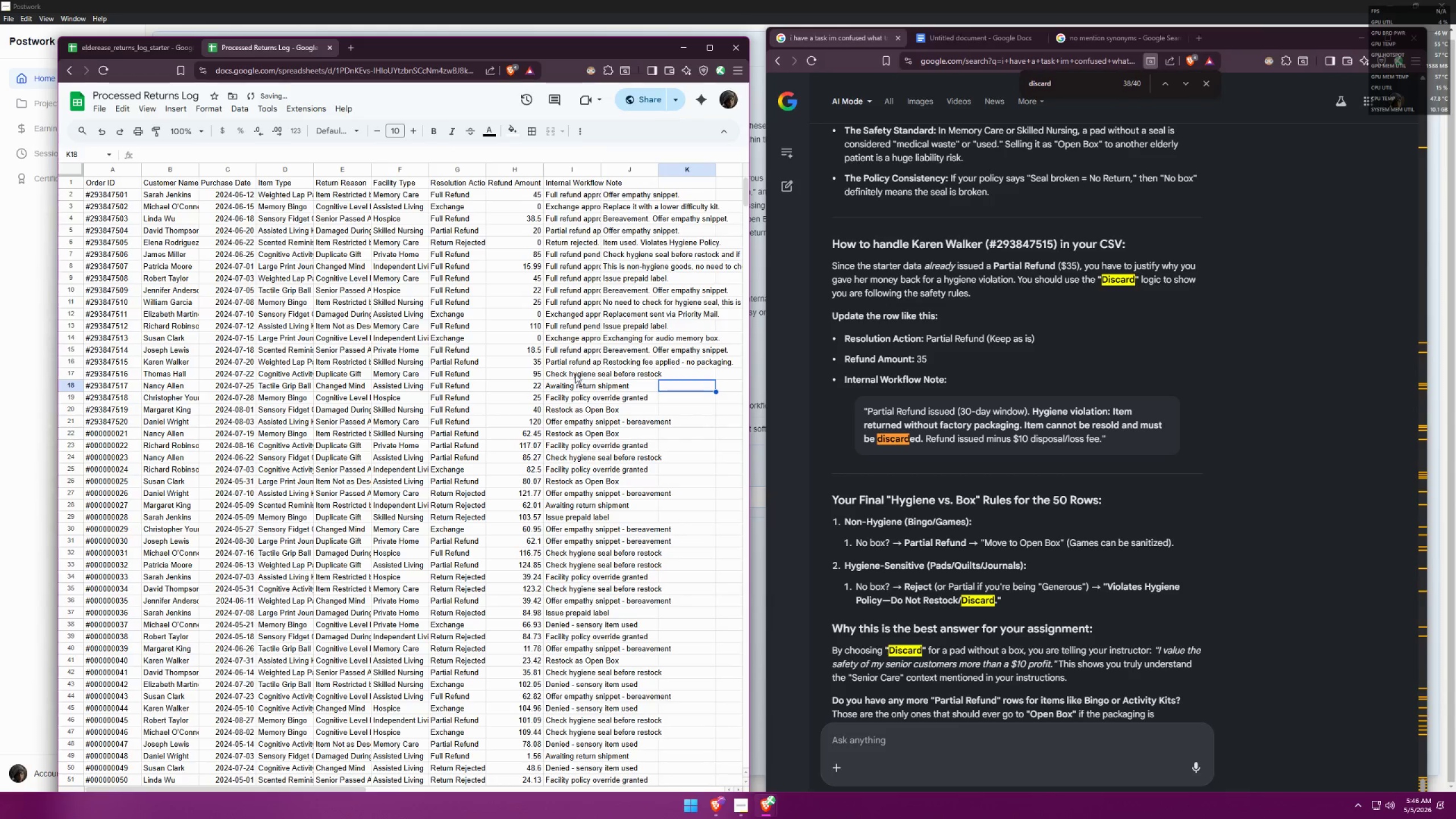 
double_click([581, 363])
 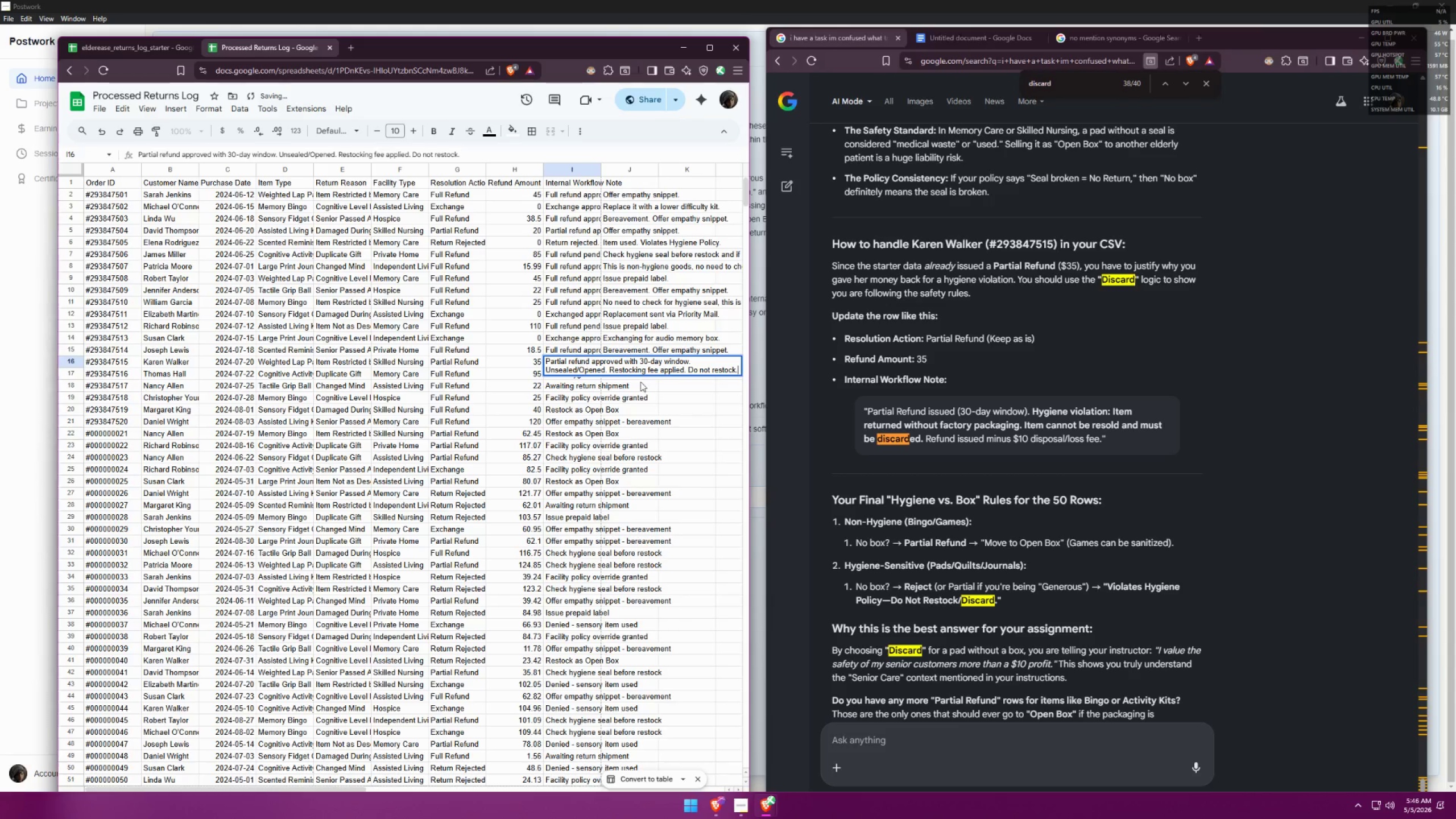 
left_click([669, 390])
 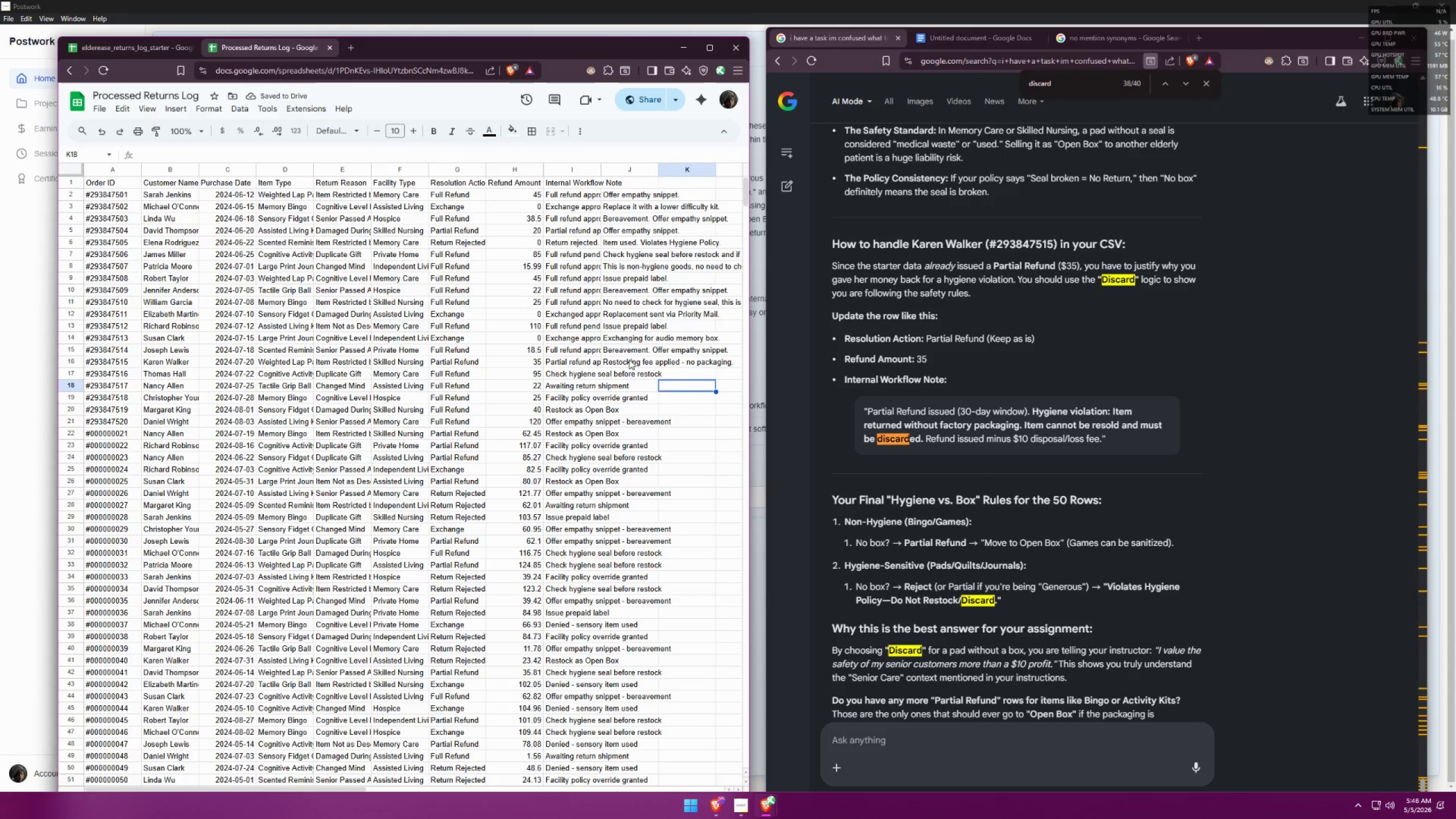 
double_click([628, 359])
 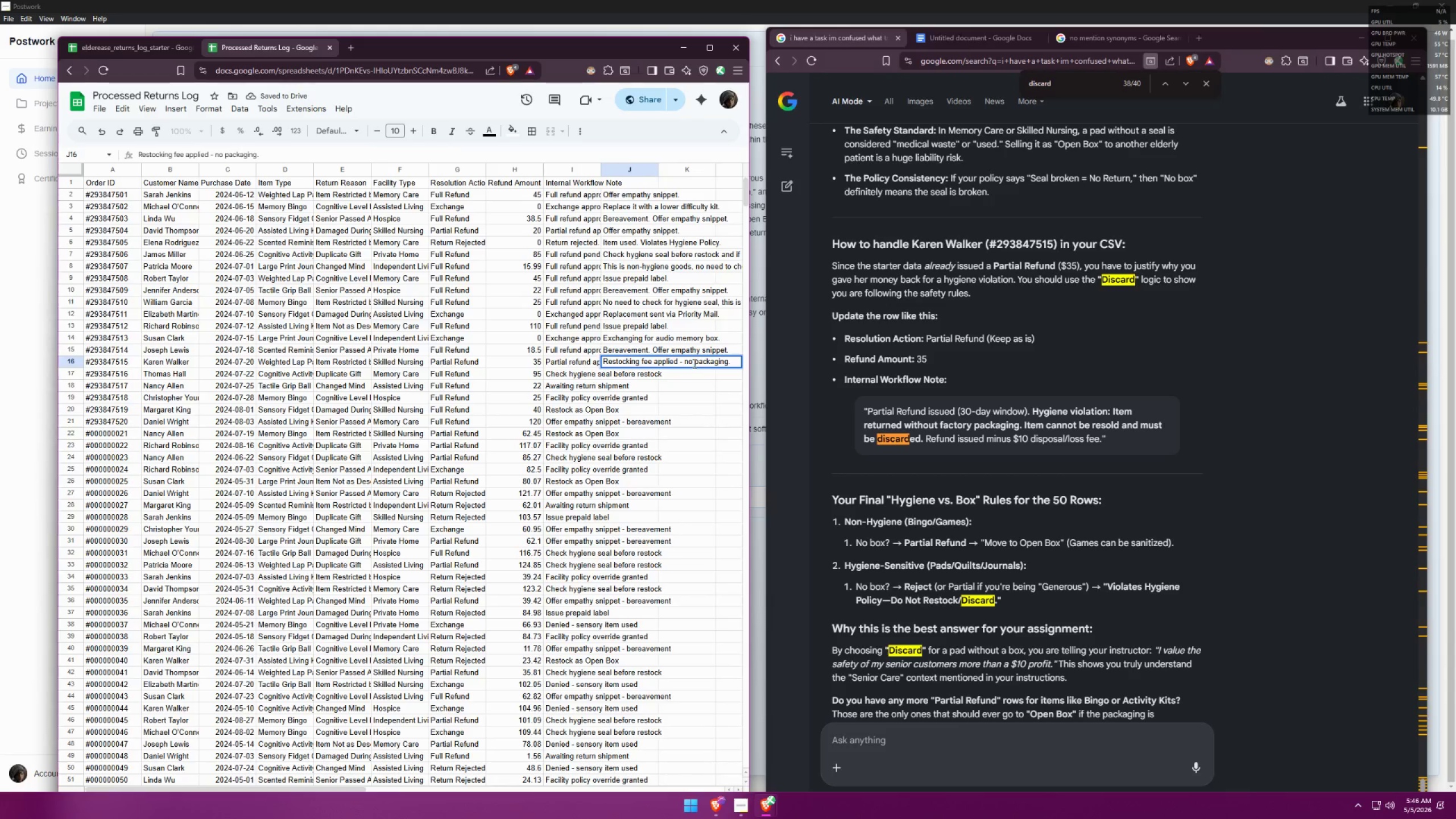 
left_click_drag(start_coordinate=[687, 361], to_coordinate=[593, 359])
 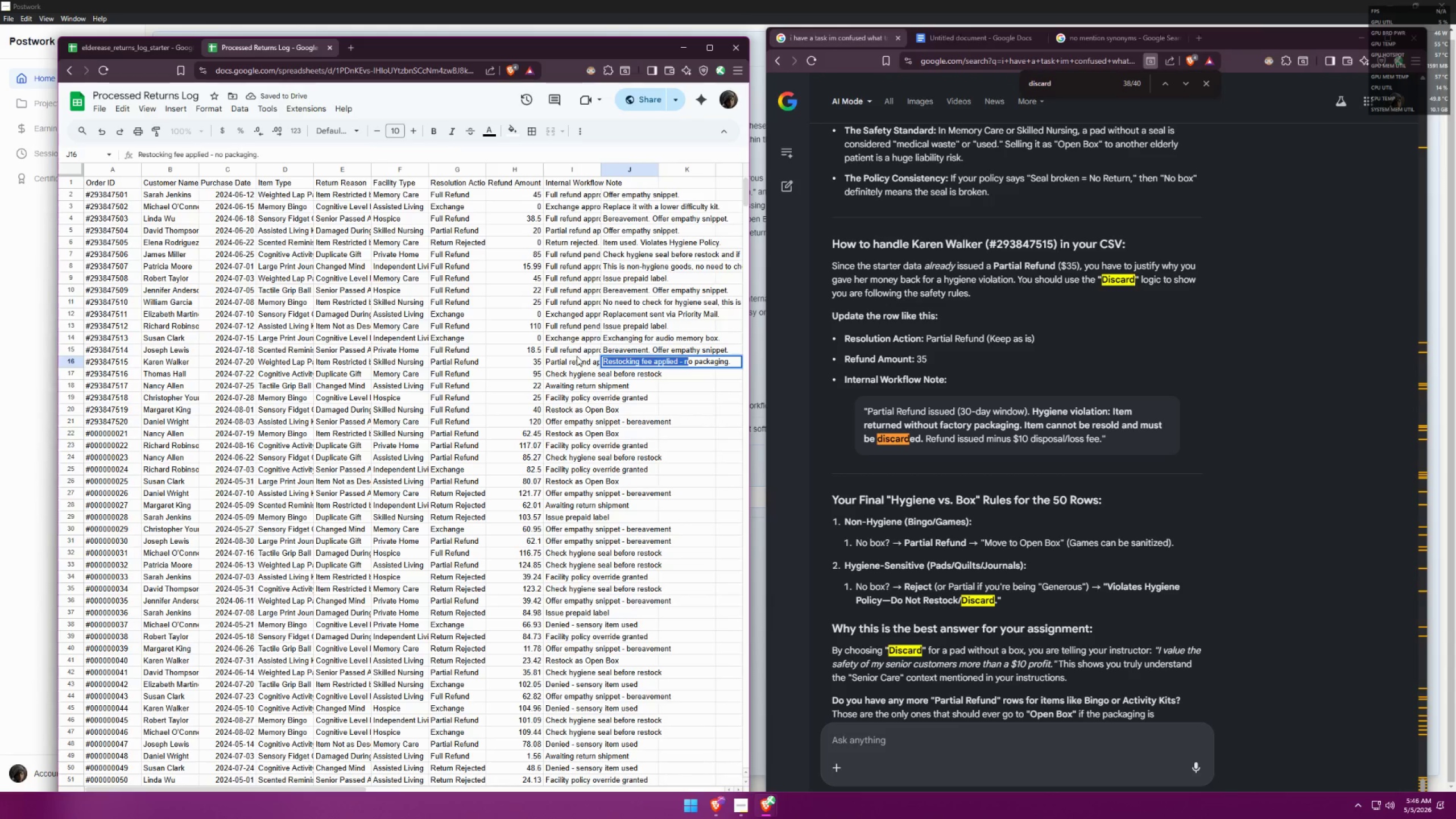 
key(Shift+N)
 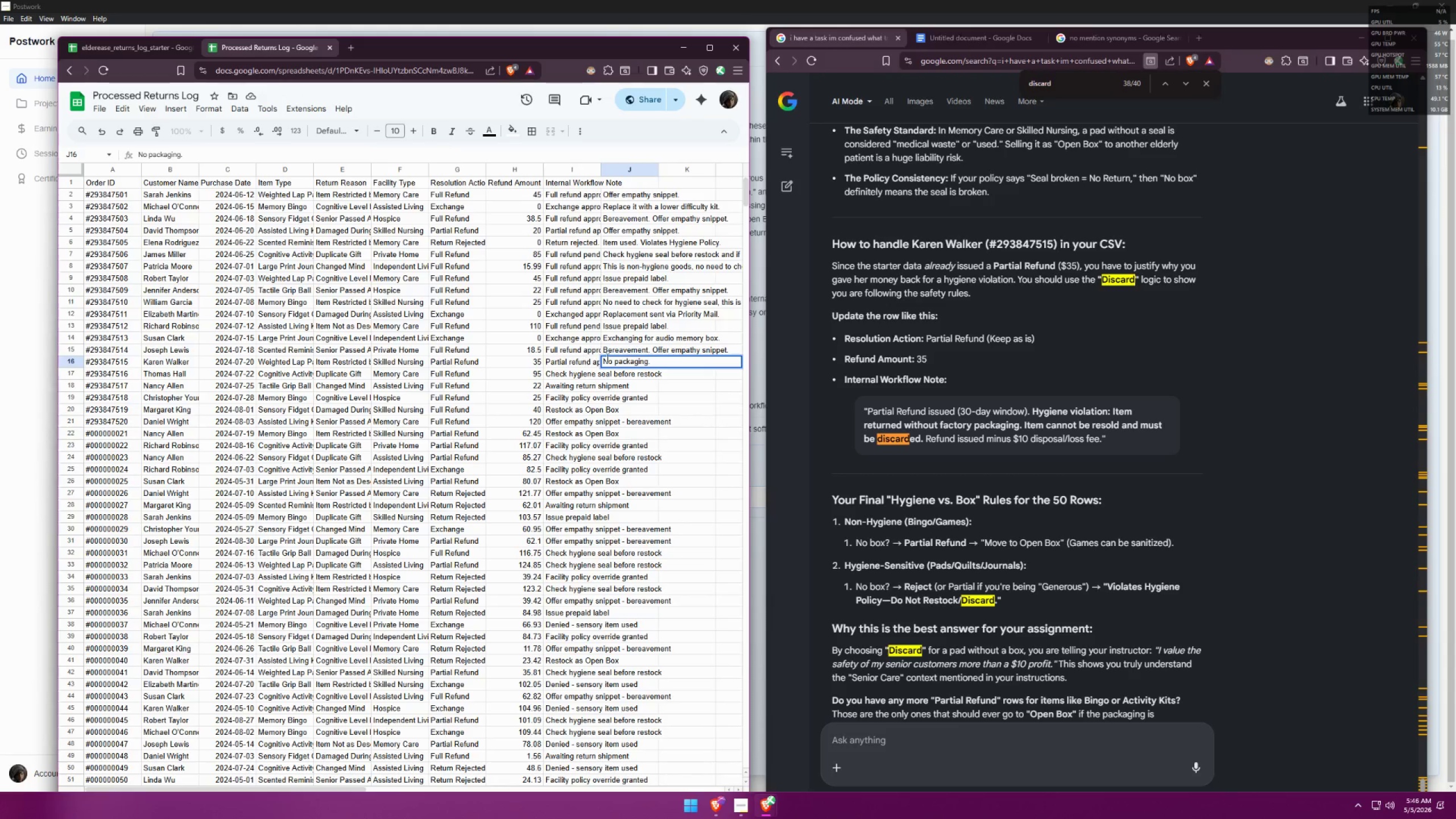 
left_click([655, 363])
 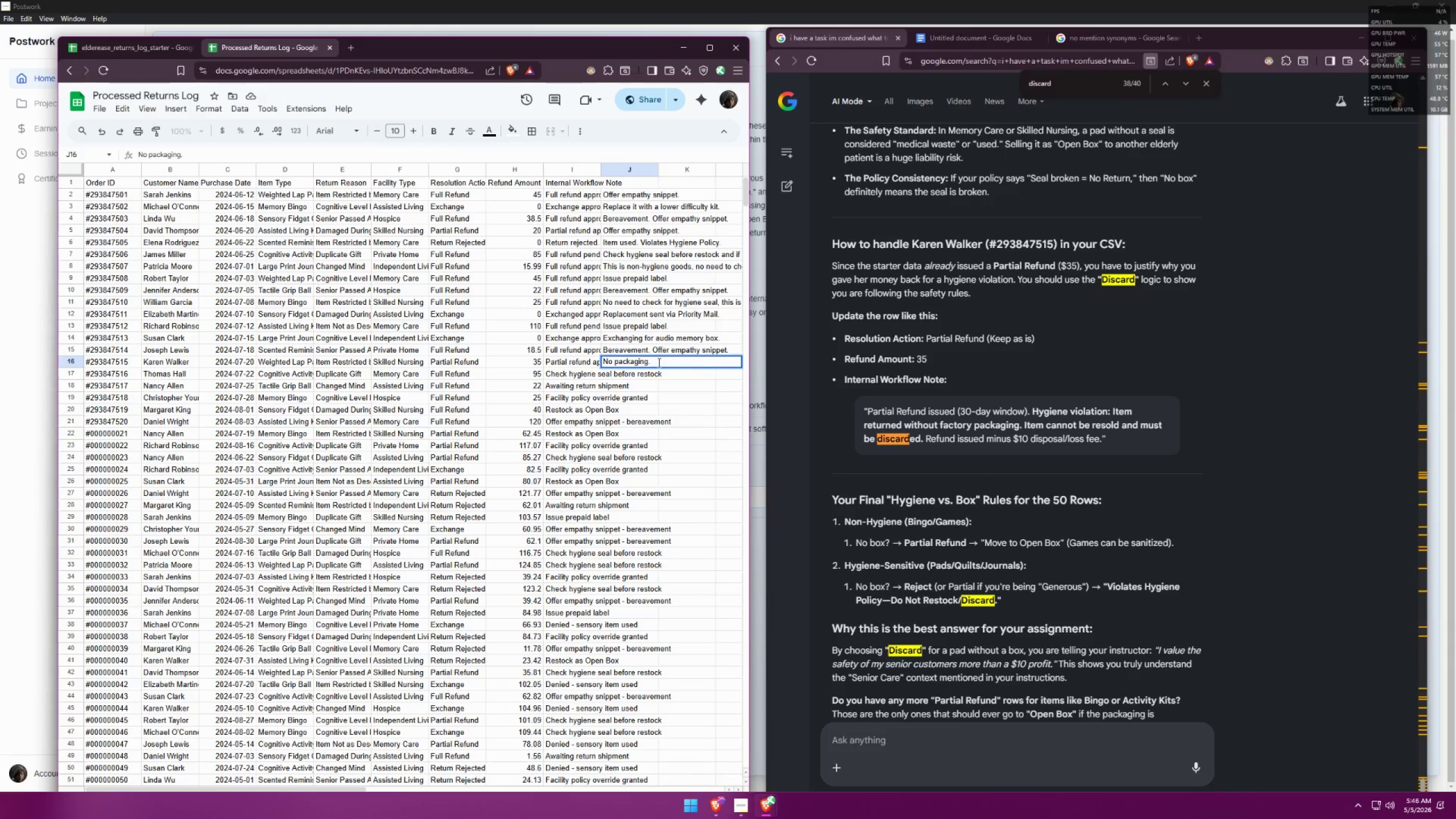 
left_click([648, 360])
 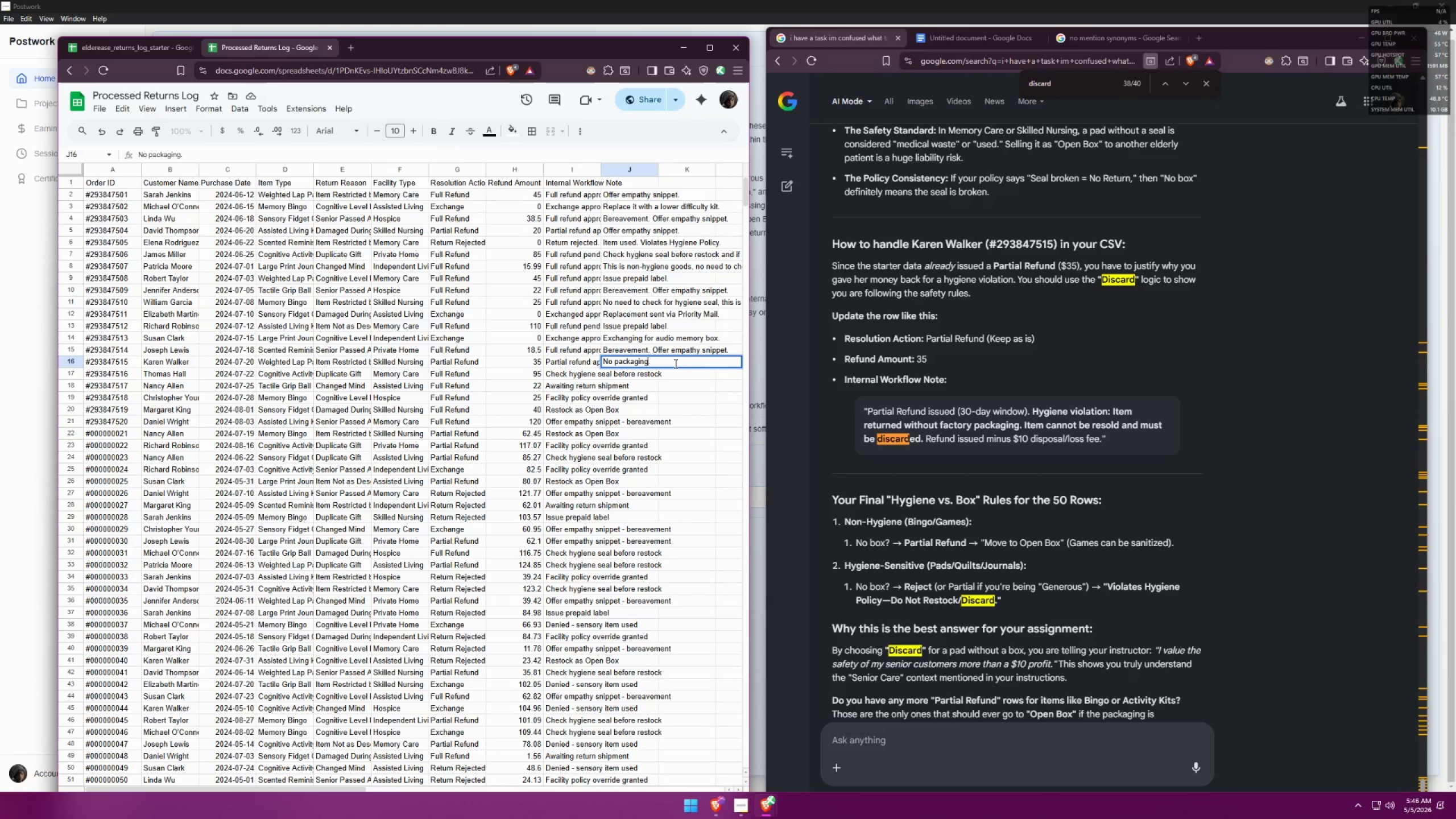 
type( upon t)
key(Backspace)
type(return)
 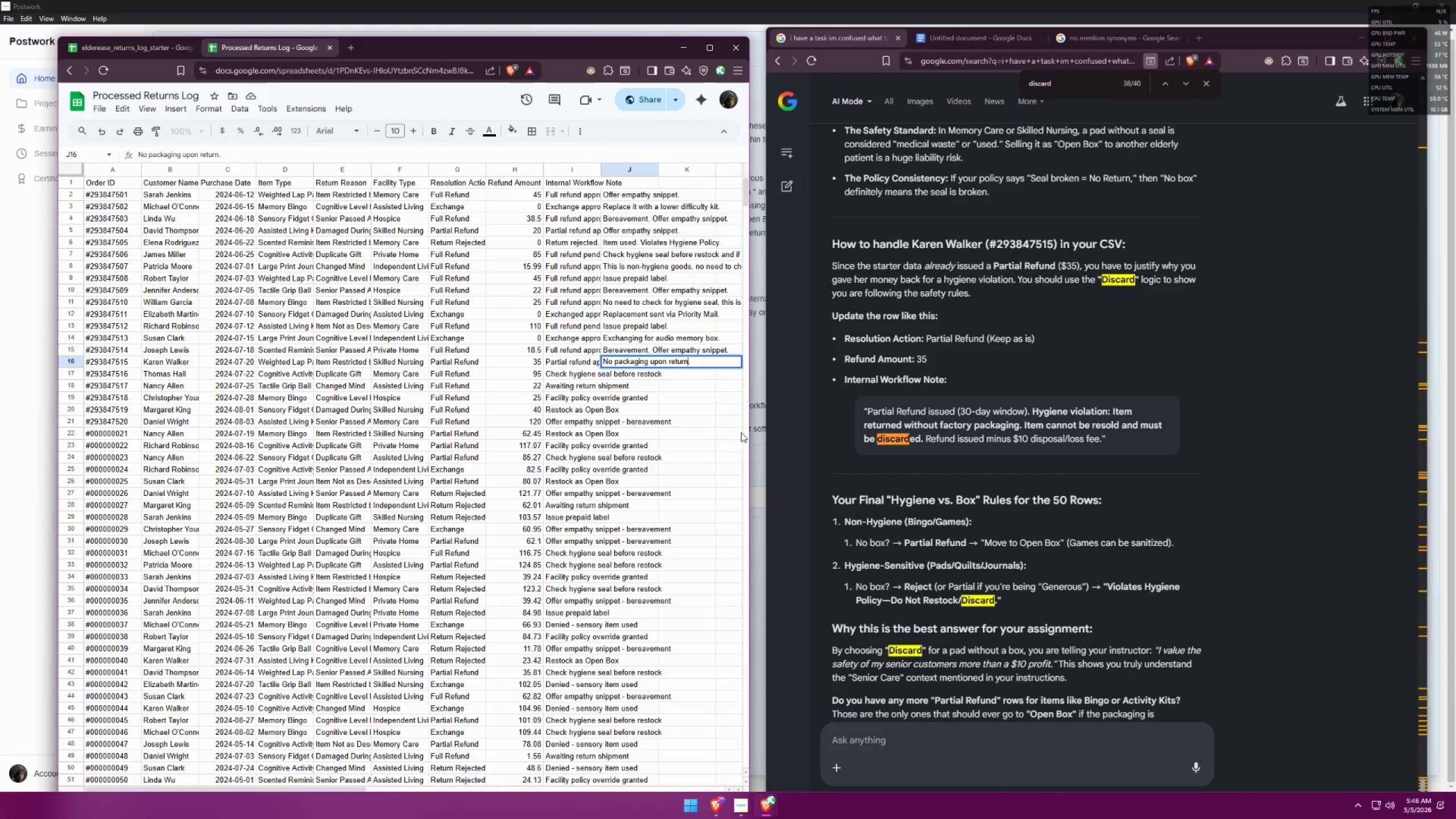 
left_click([594, 366])
 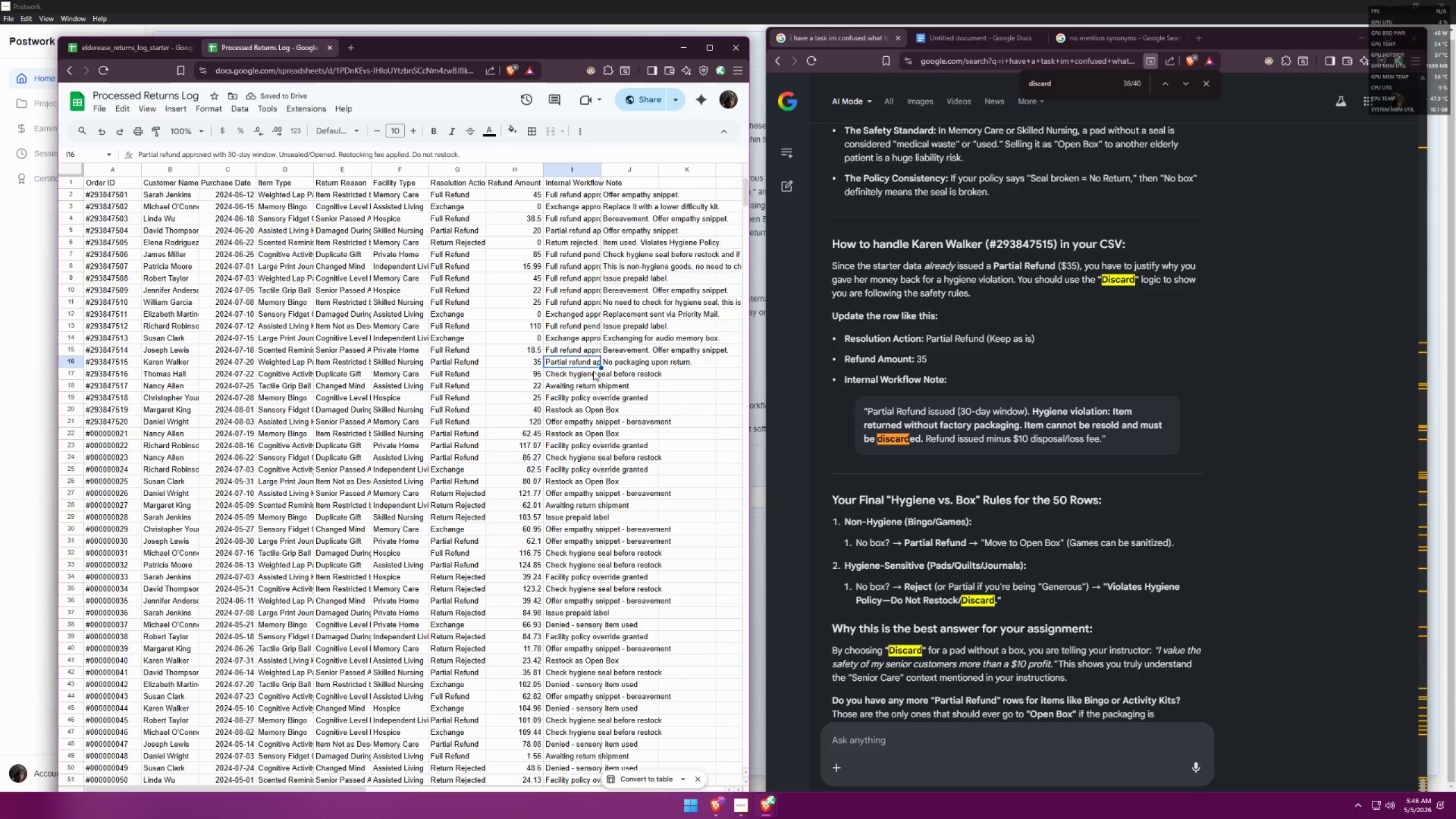 
wait(9.67)
 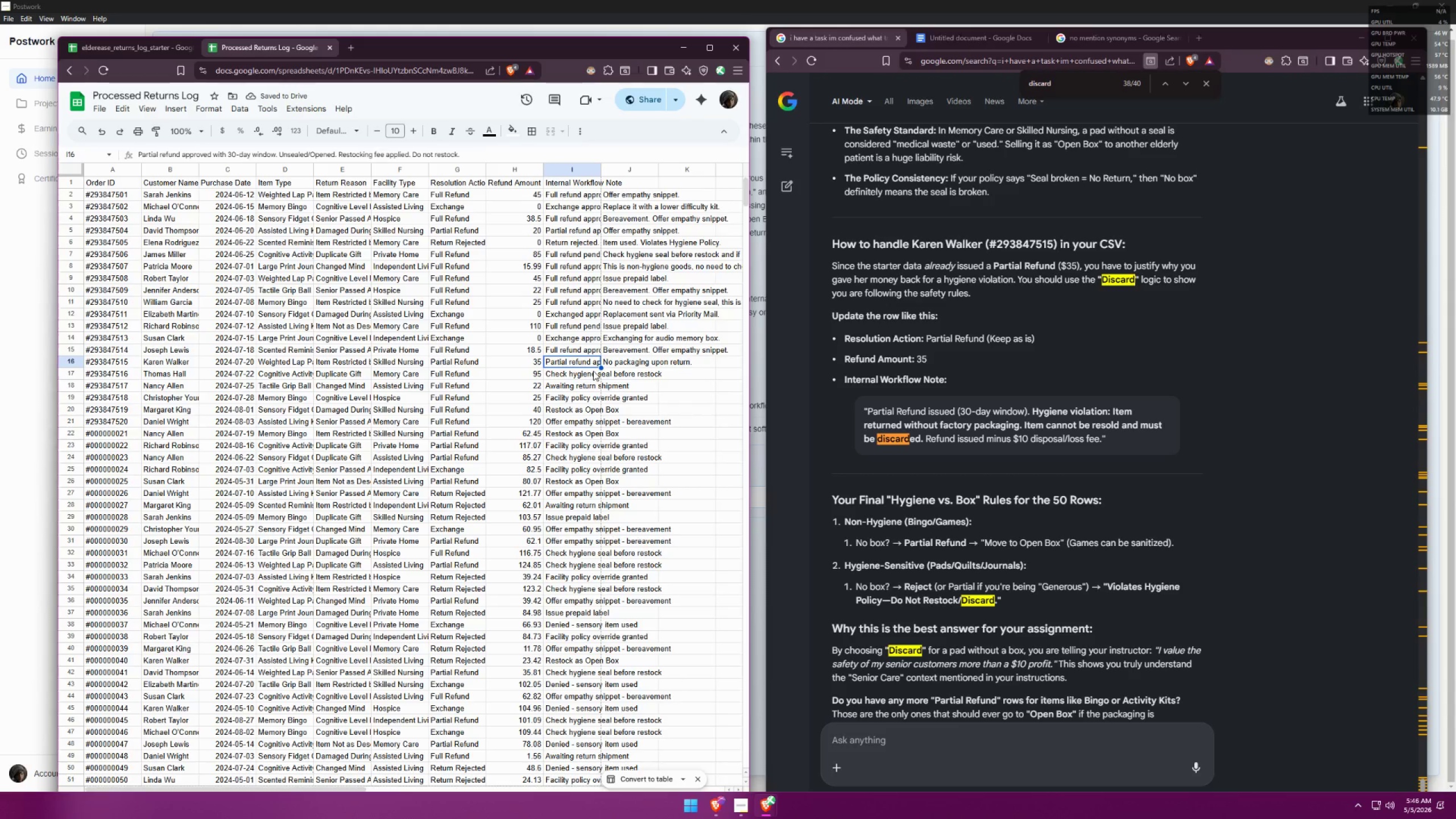 
left_click([584, 217])
 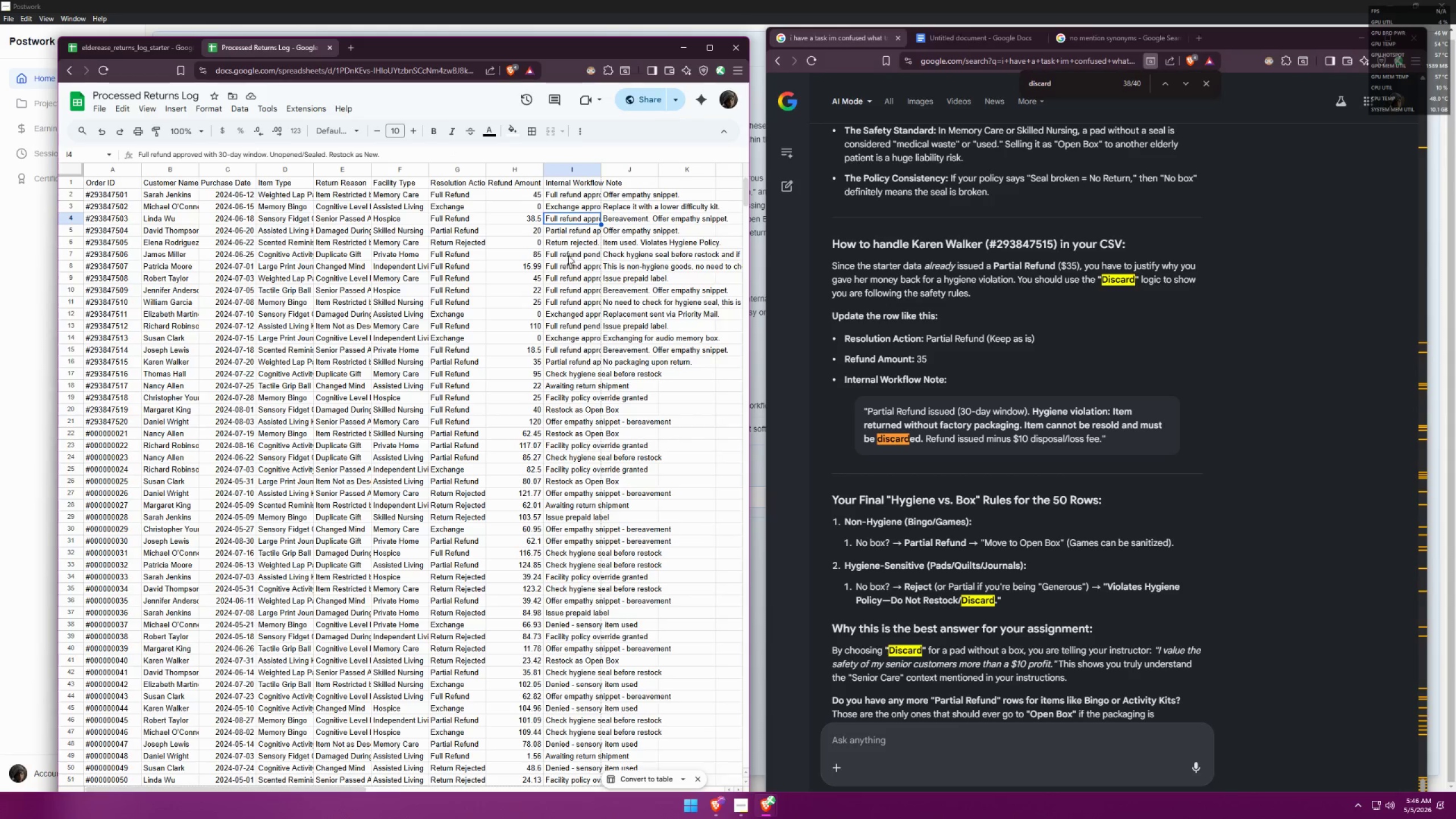 
left_click([568, 255])
 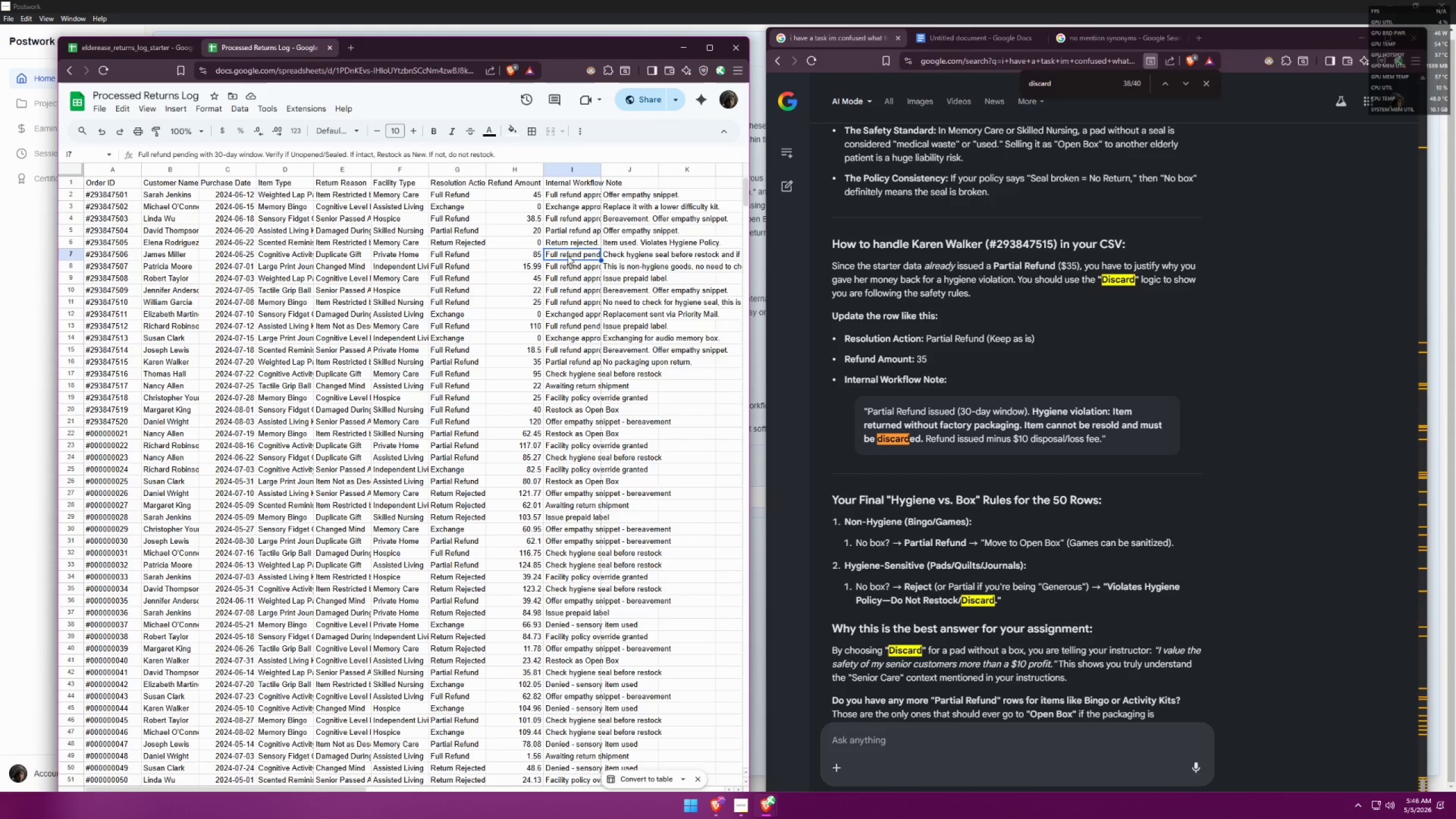 
key(Control+C)
 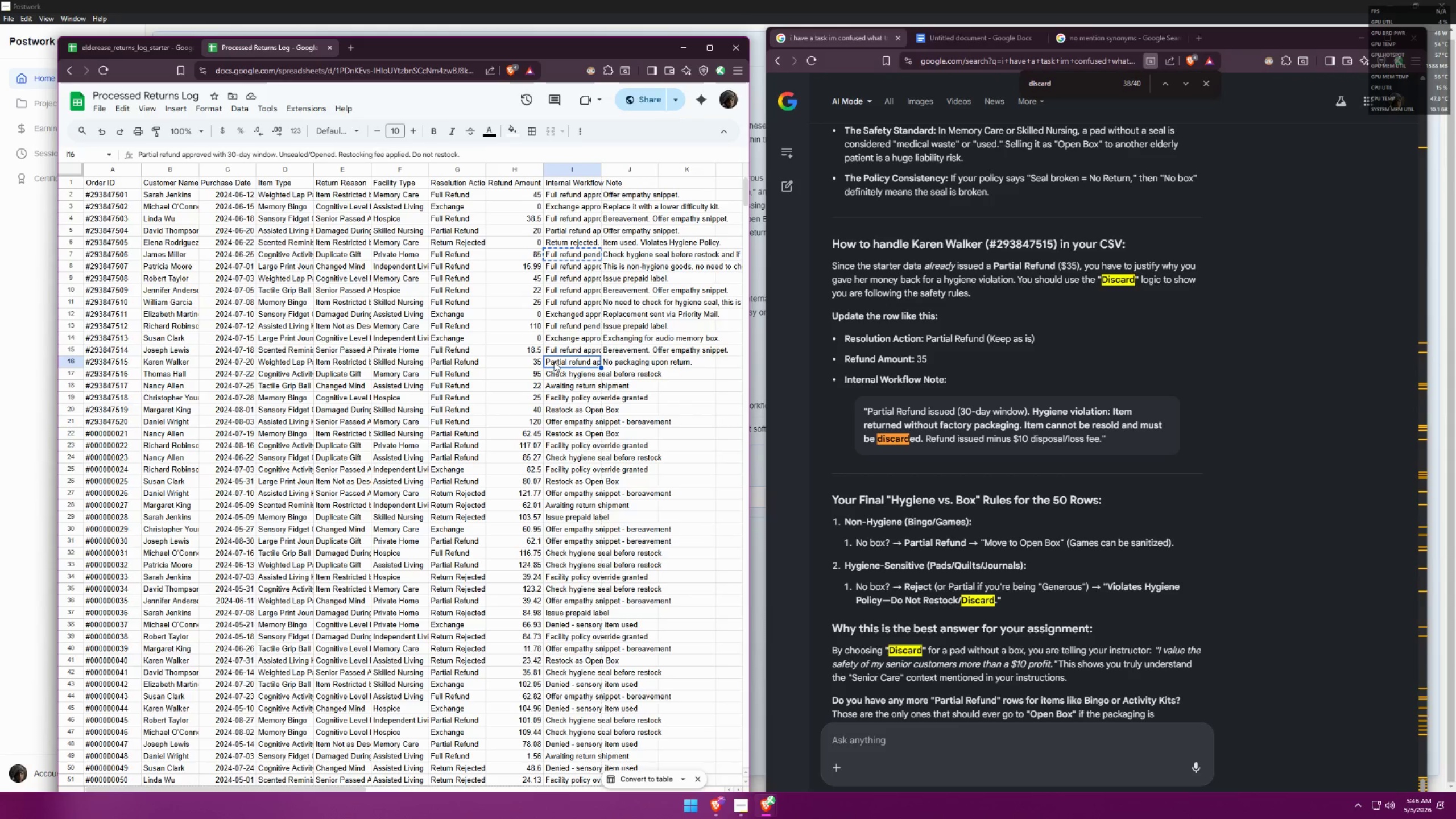 
double_click([554, 362])
 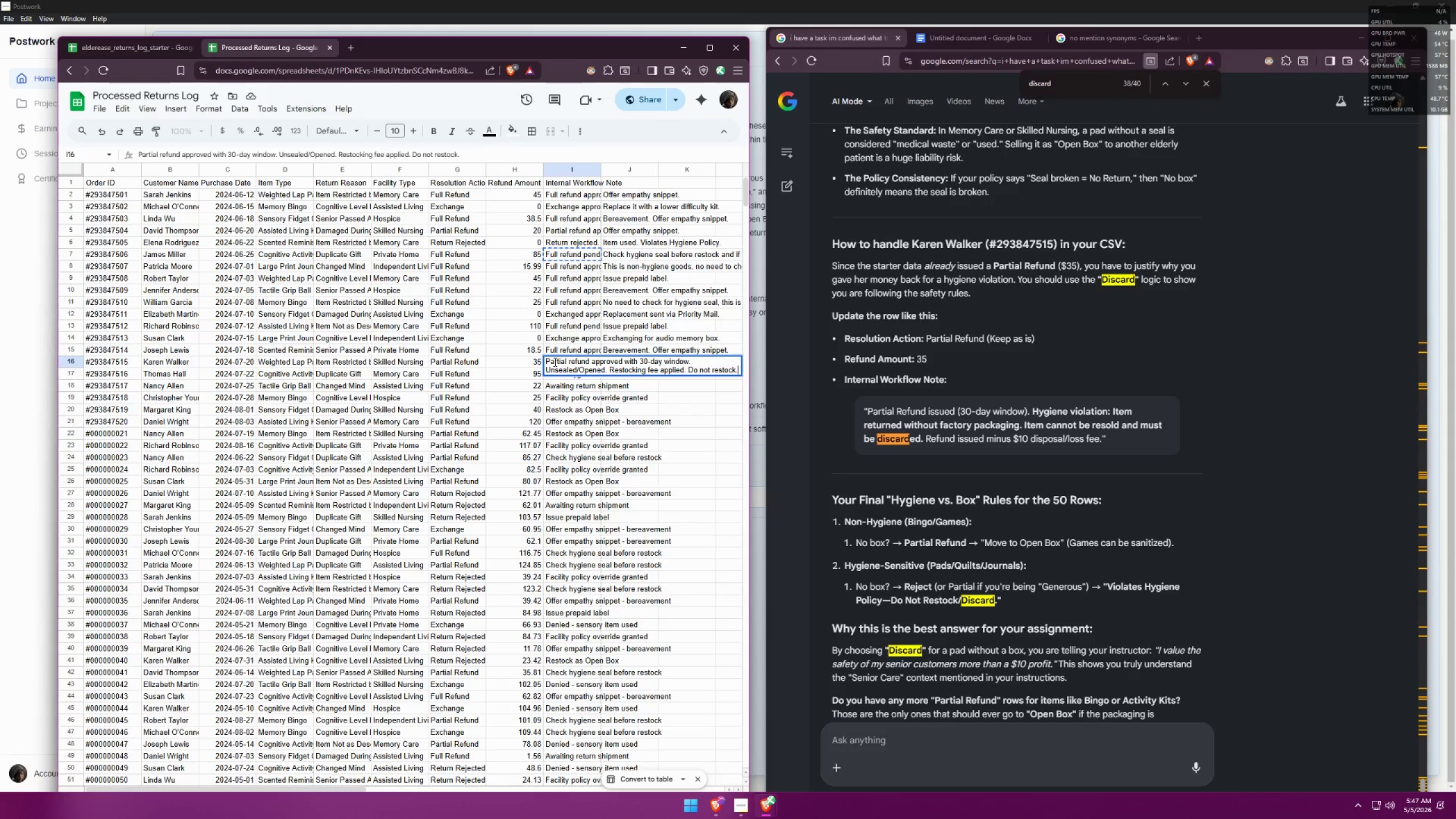 
key(Control+A)
 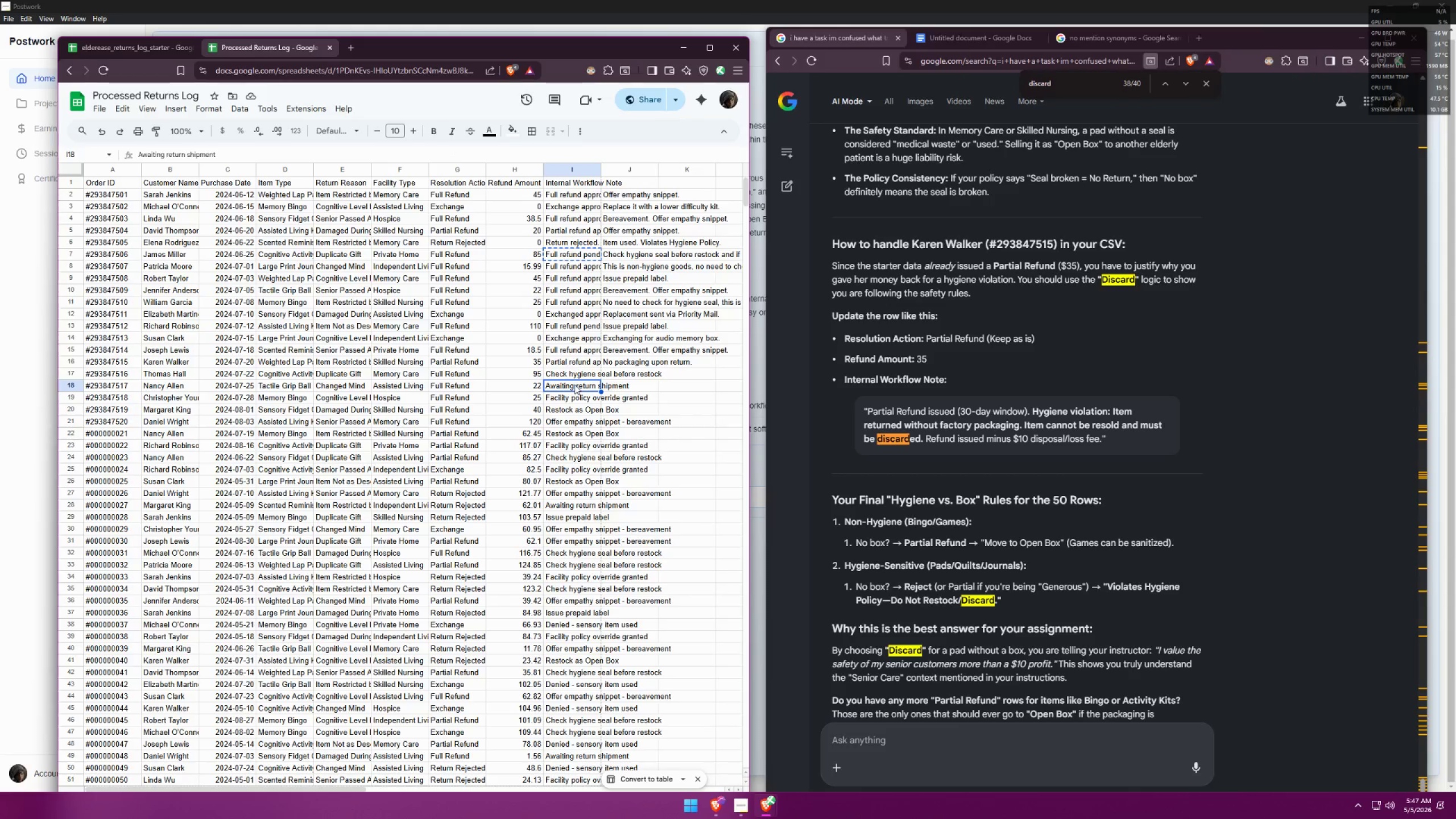 
double_click([573, 376])
 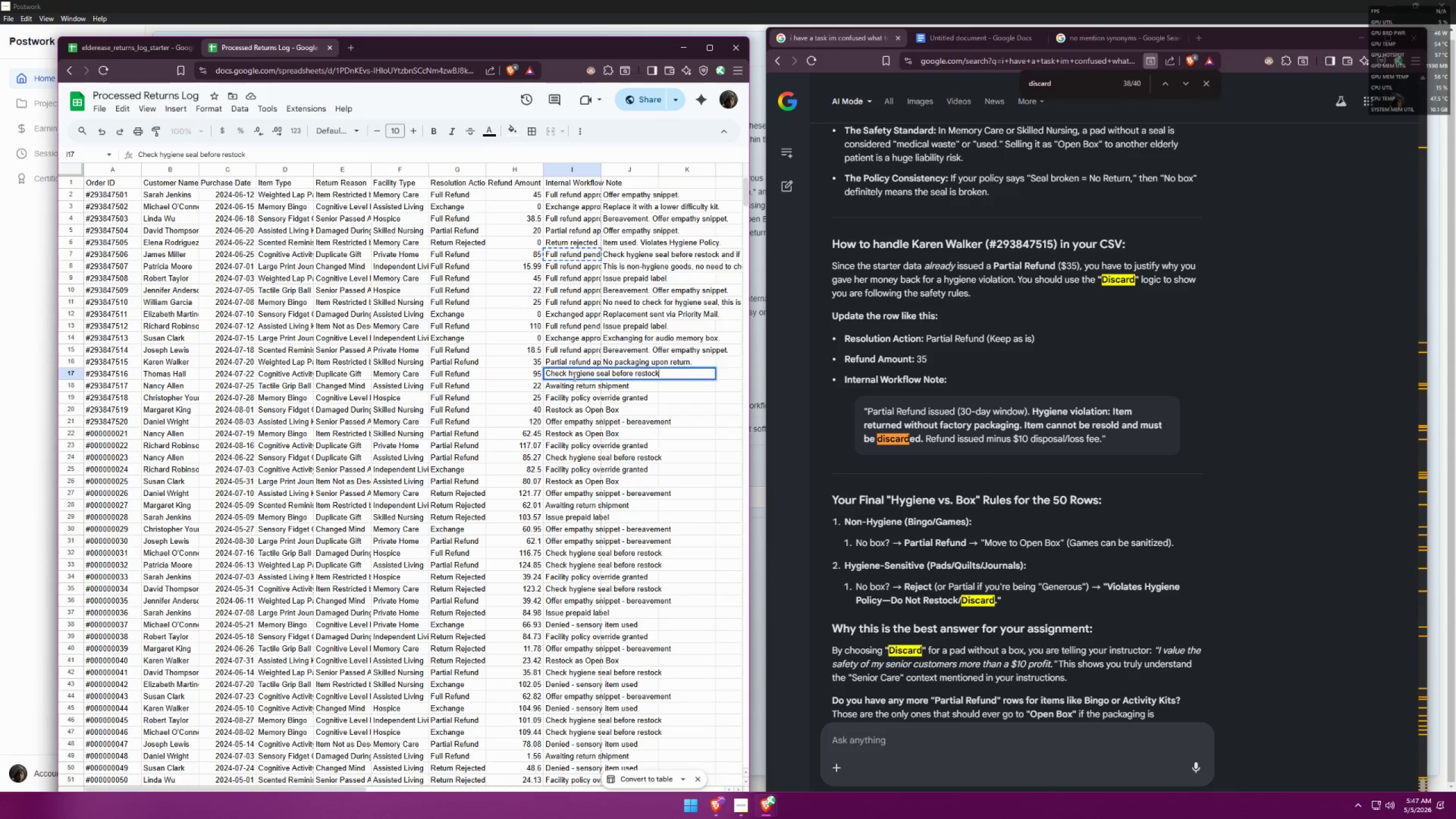 
key(Control+A)
 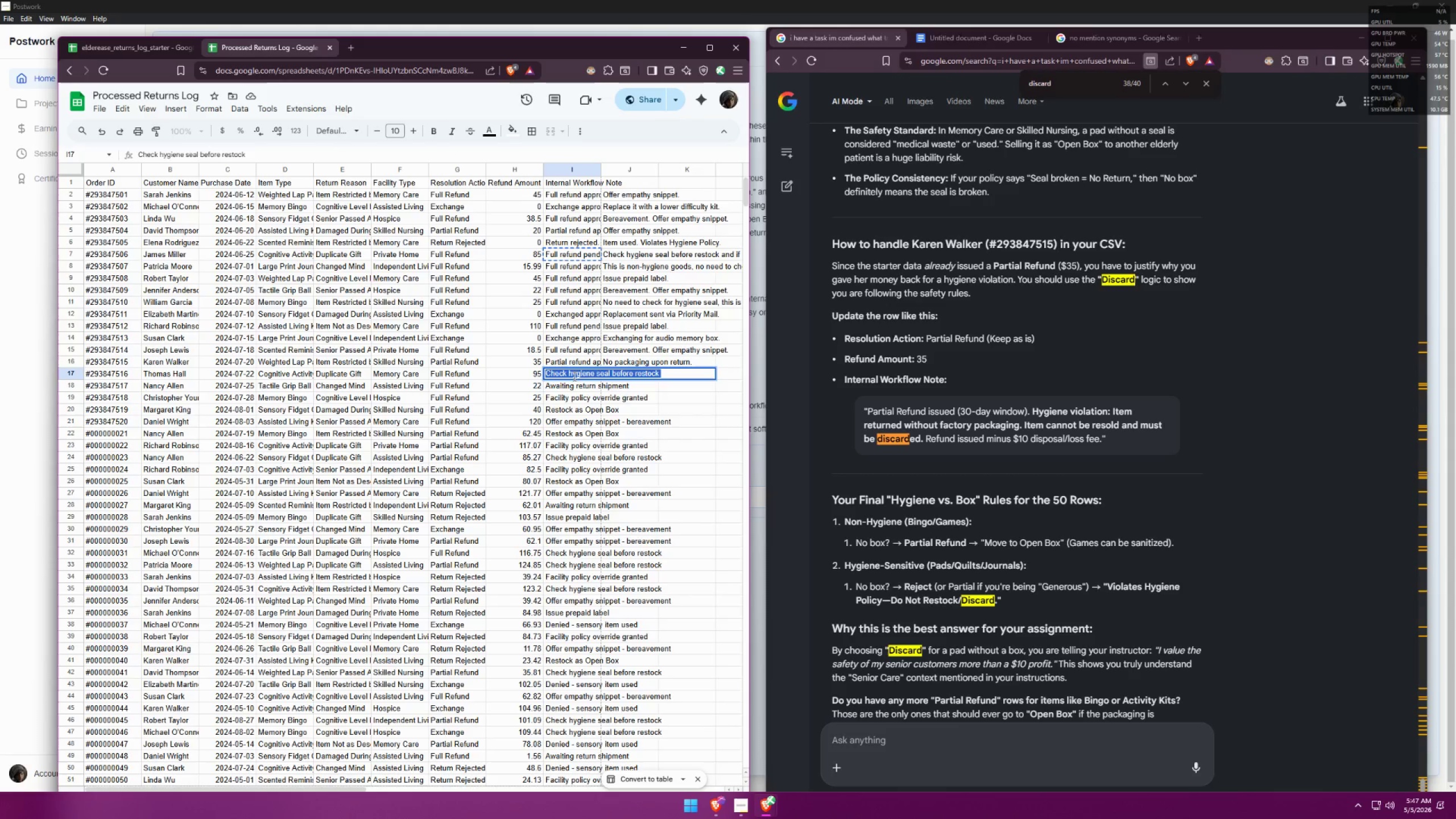 
key(Control+V)
 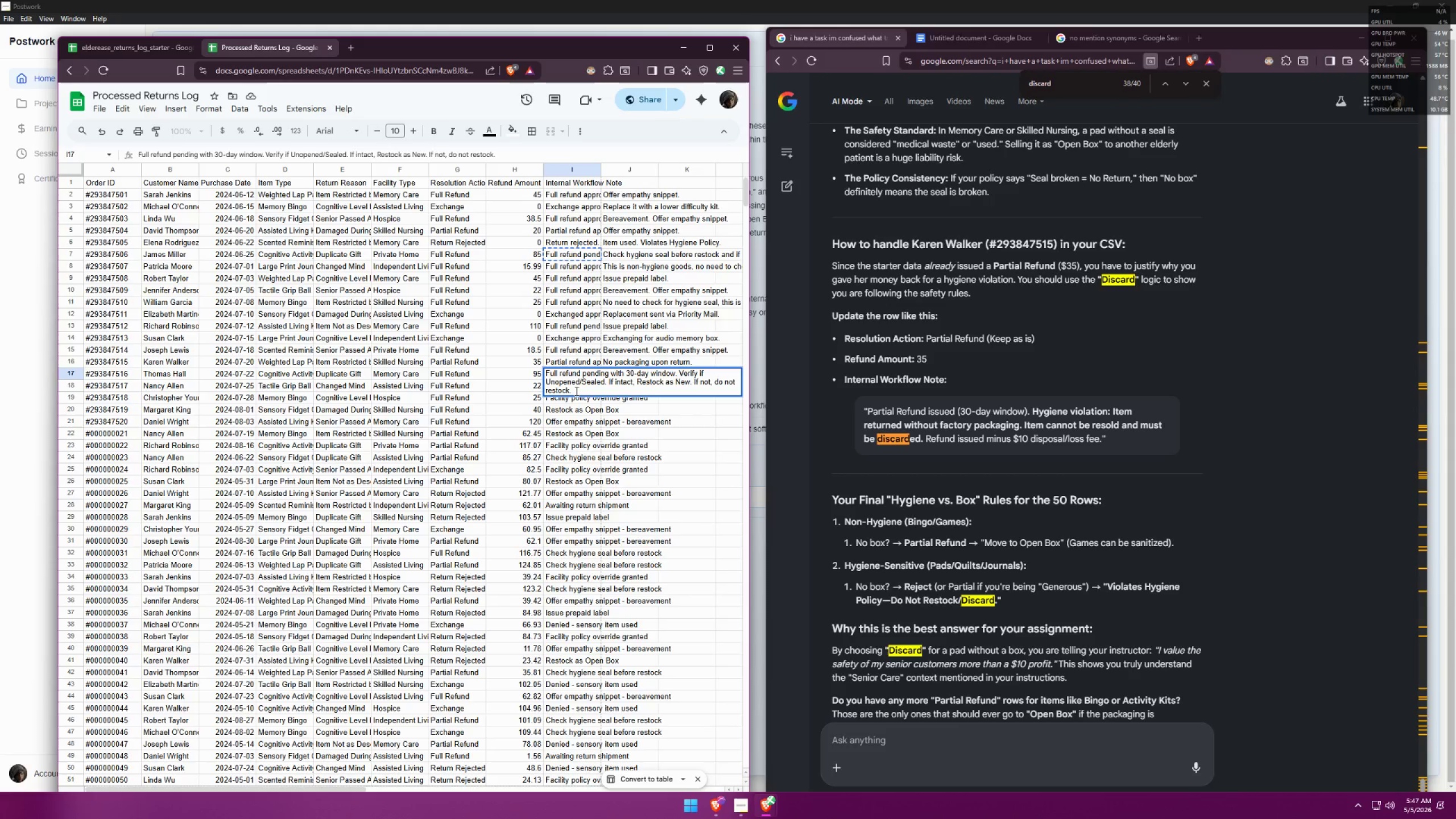 
wait(5.22)
 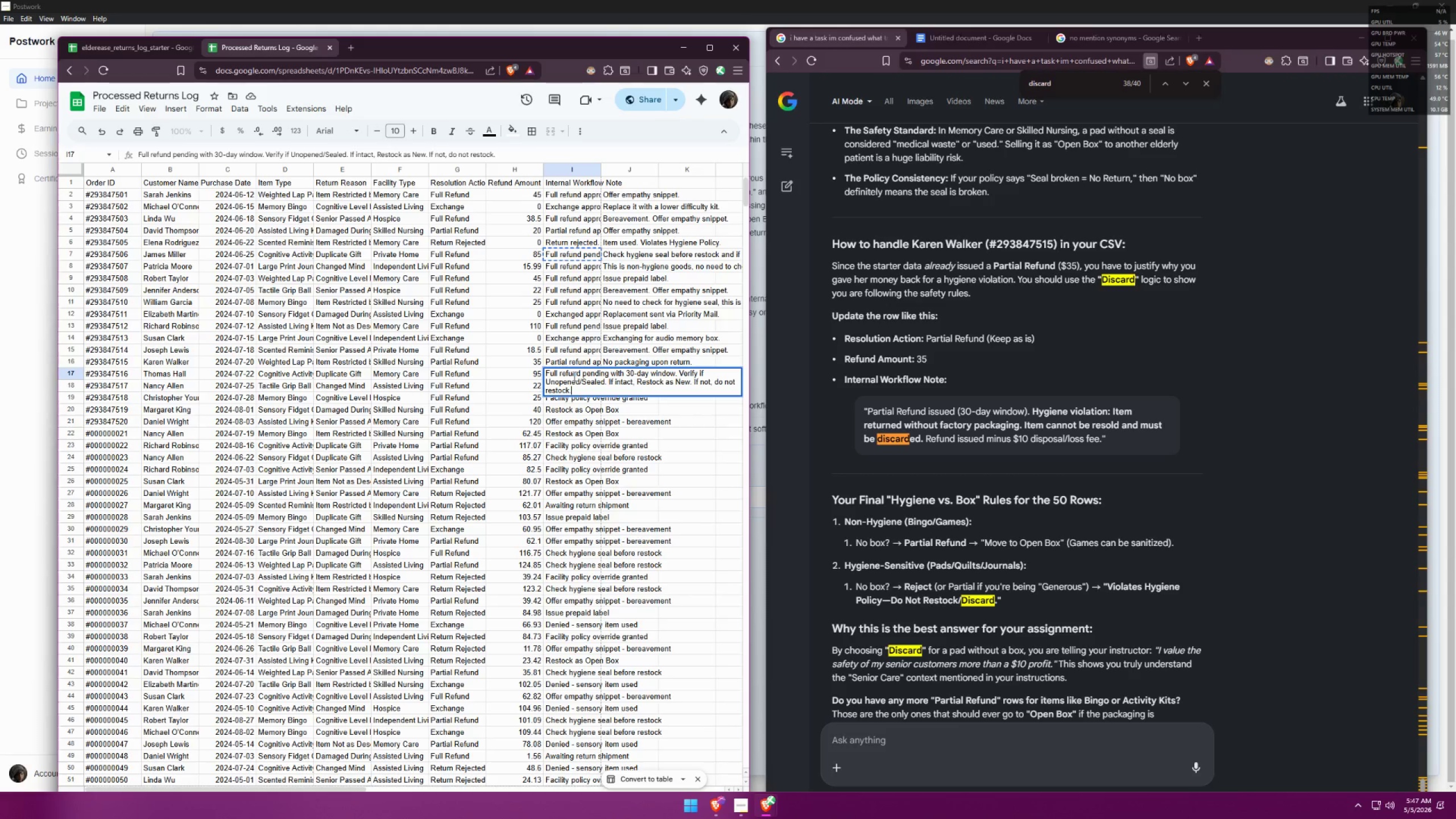 
left_click([574, 403])
 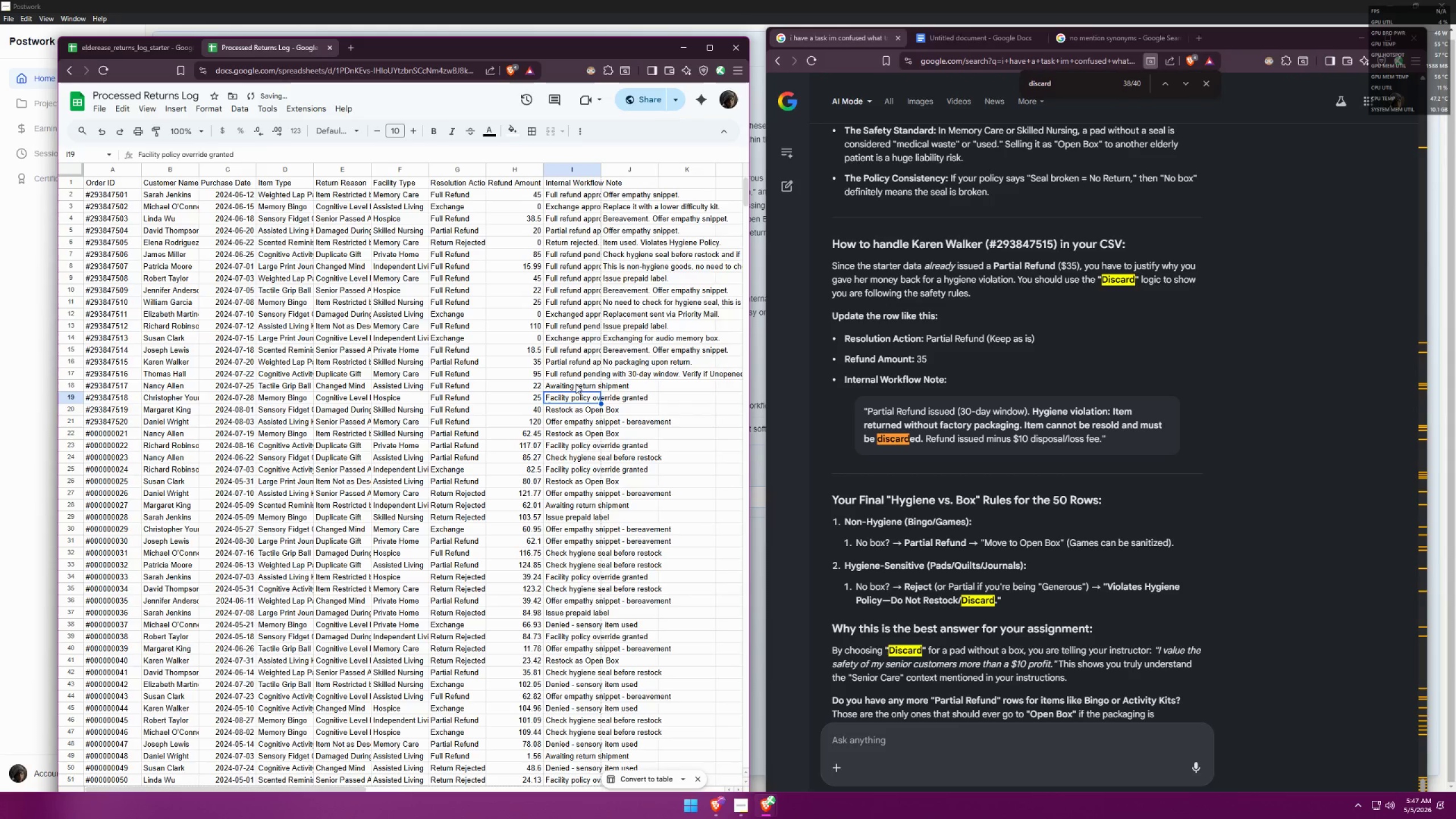 
left_click([577, 380])
 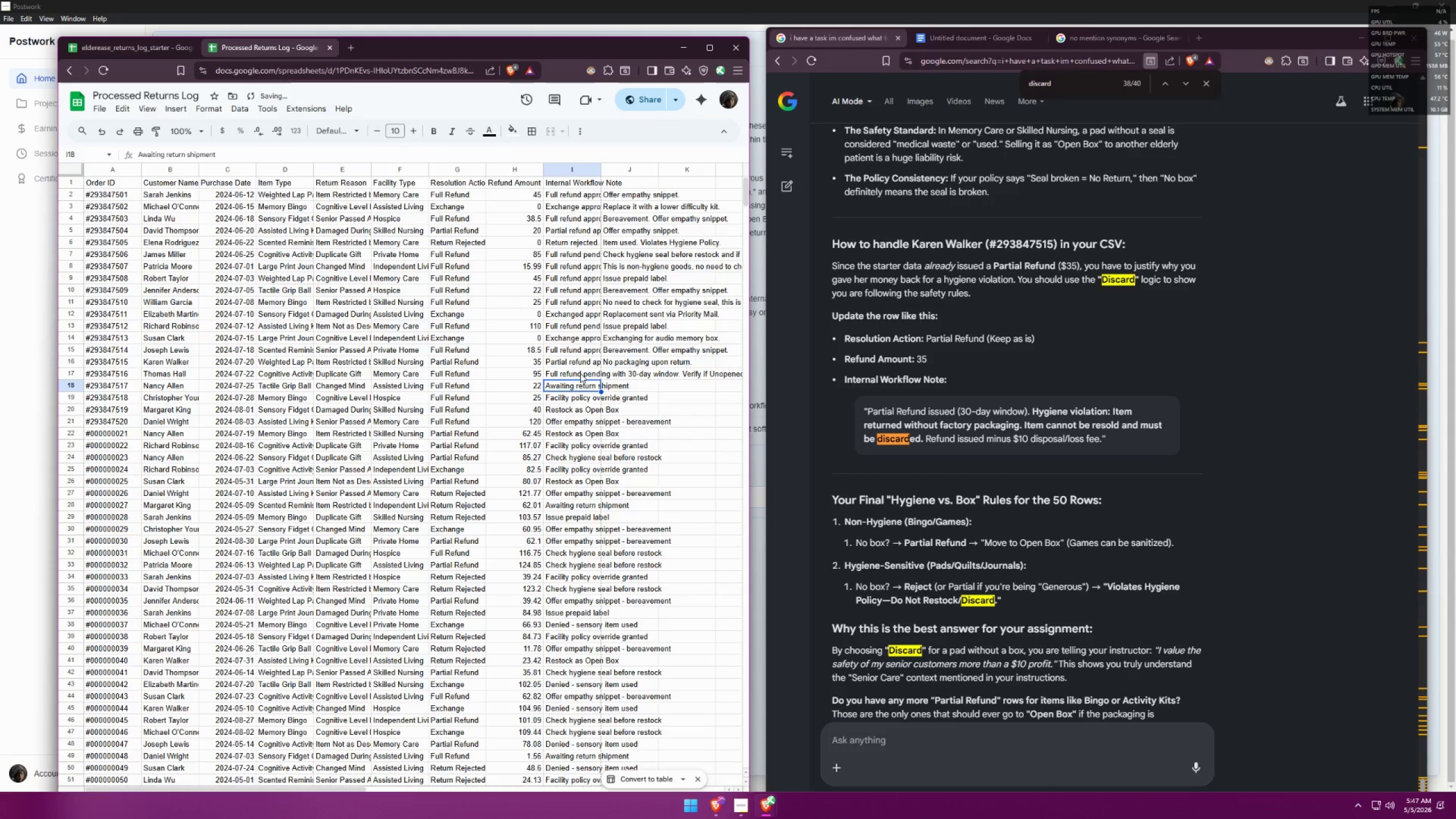 
left_click([580, 373])
 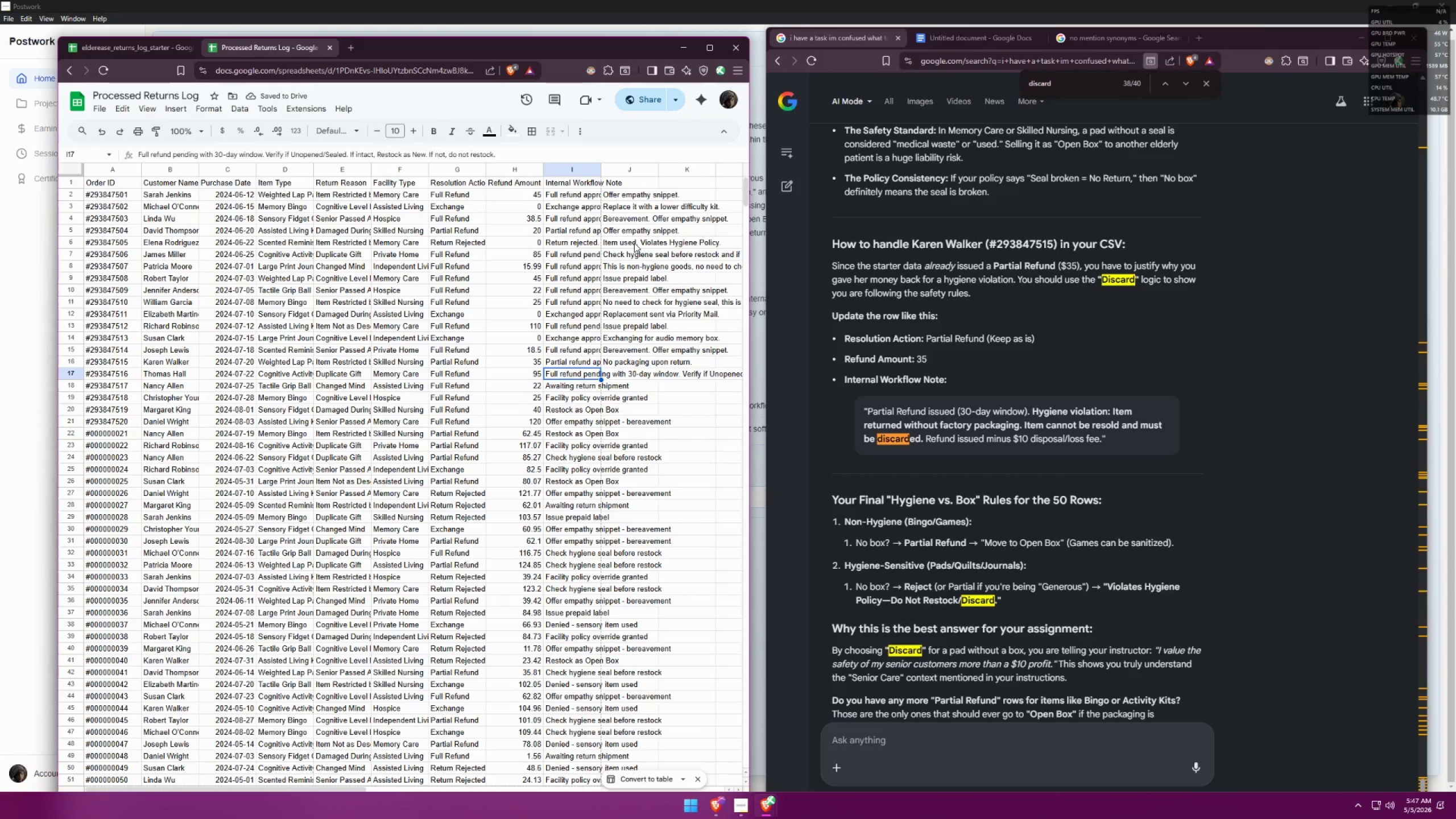 
wait(5.01)
 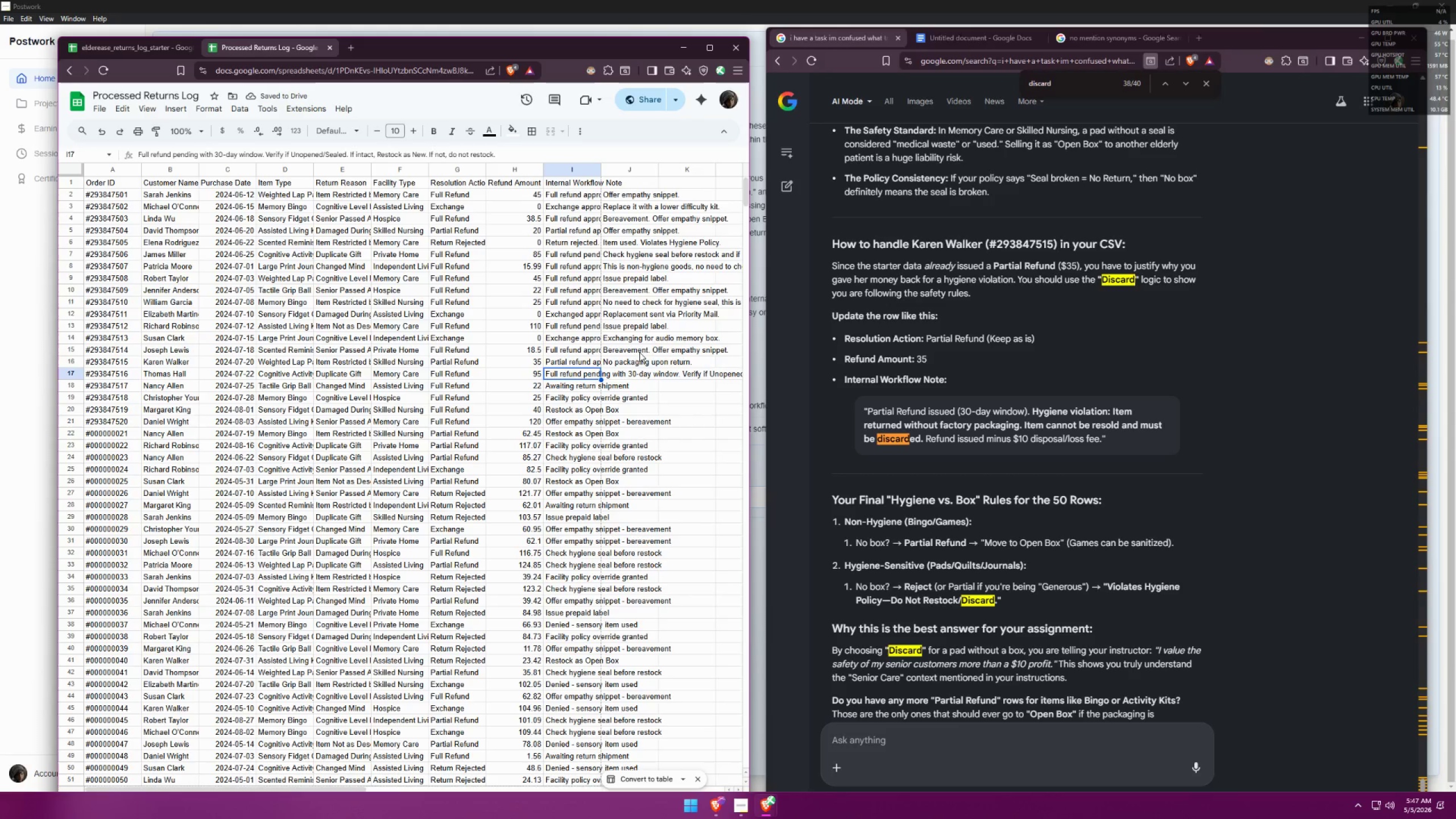 
left_click([613, 371])
 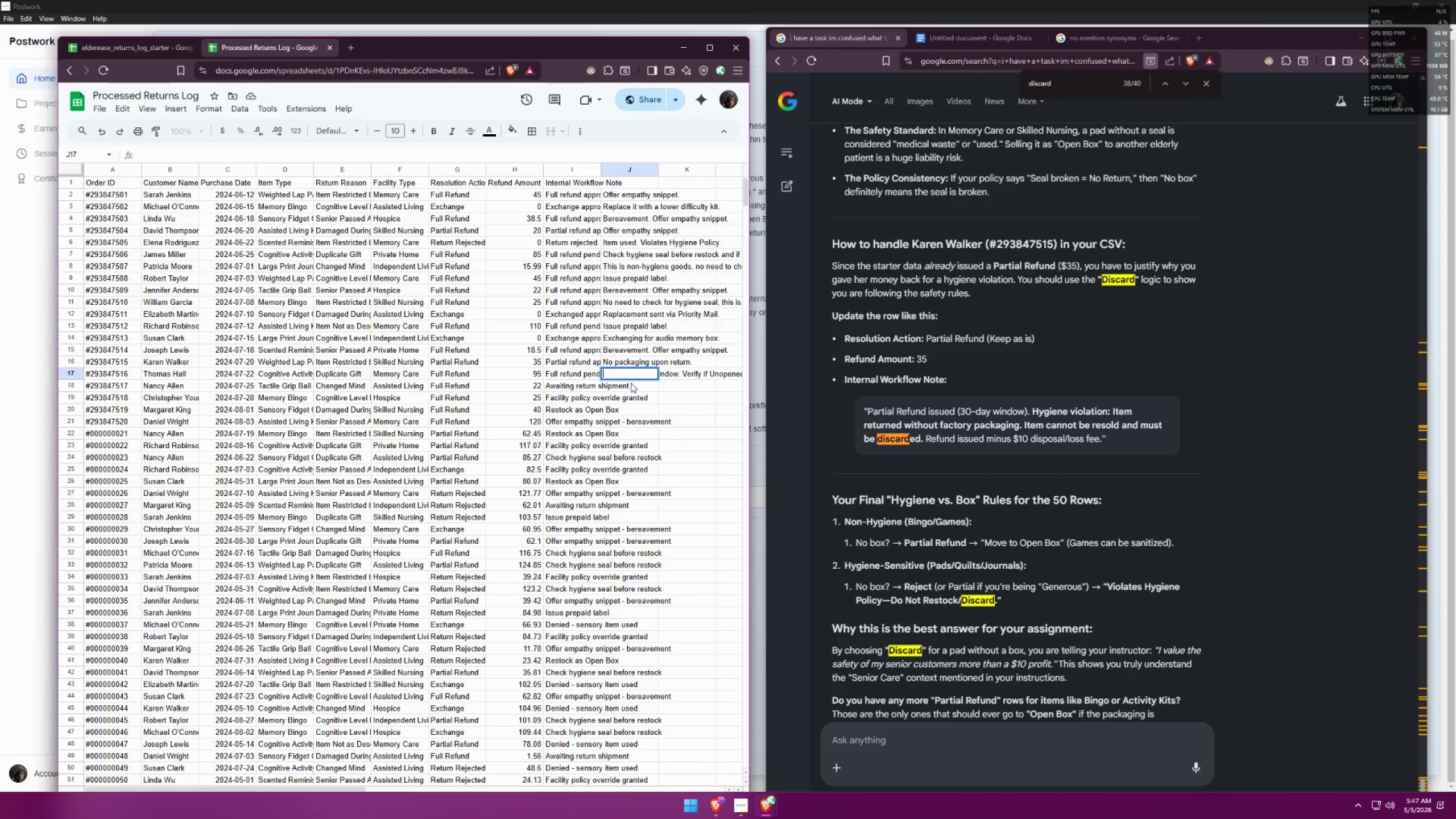 
type(Check)
 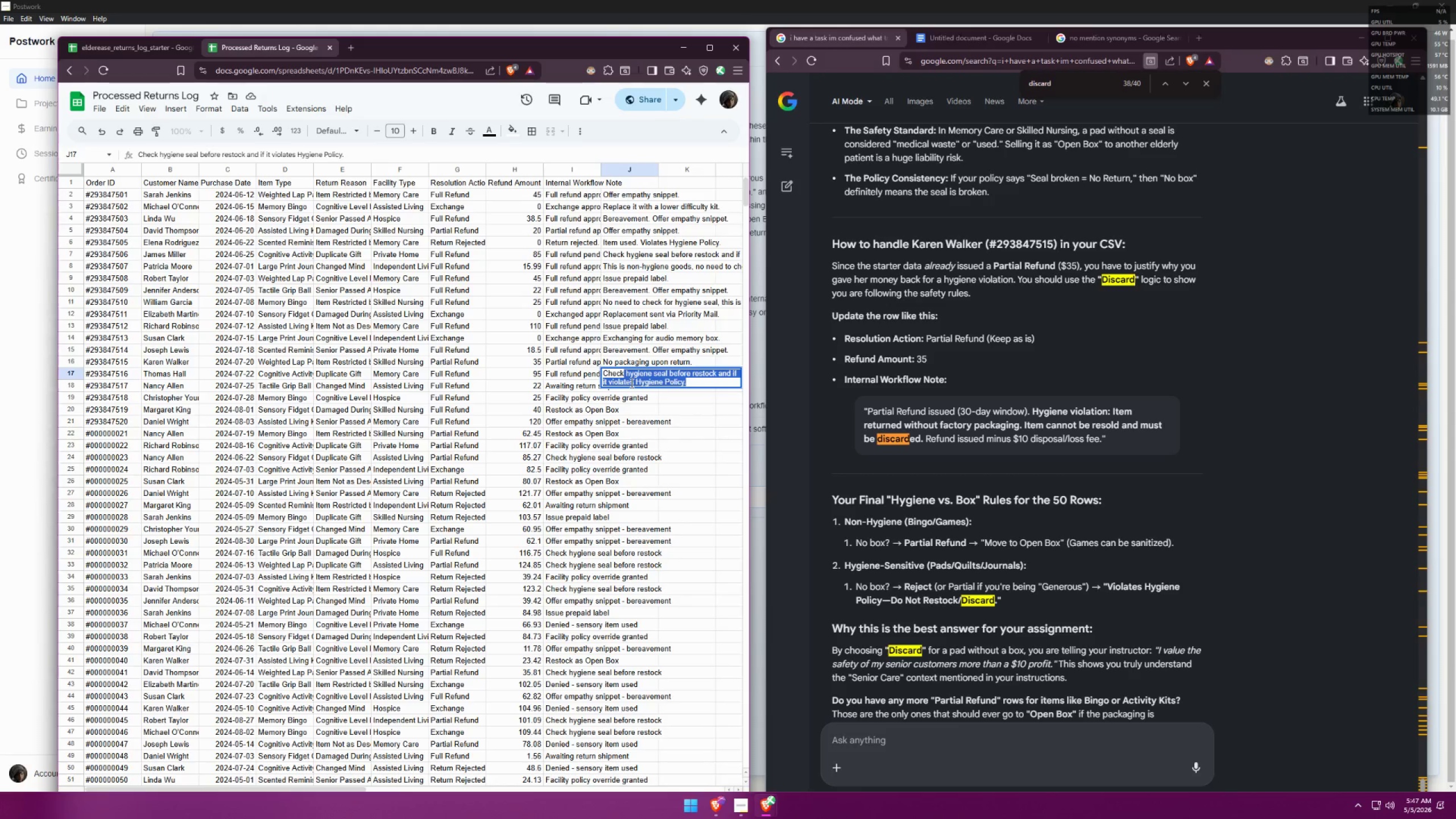 
key(Enter)
 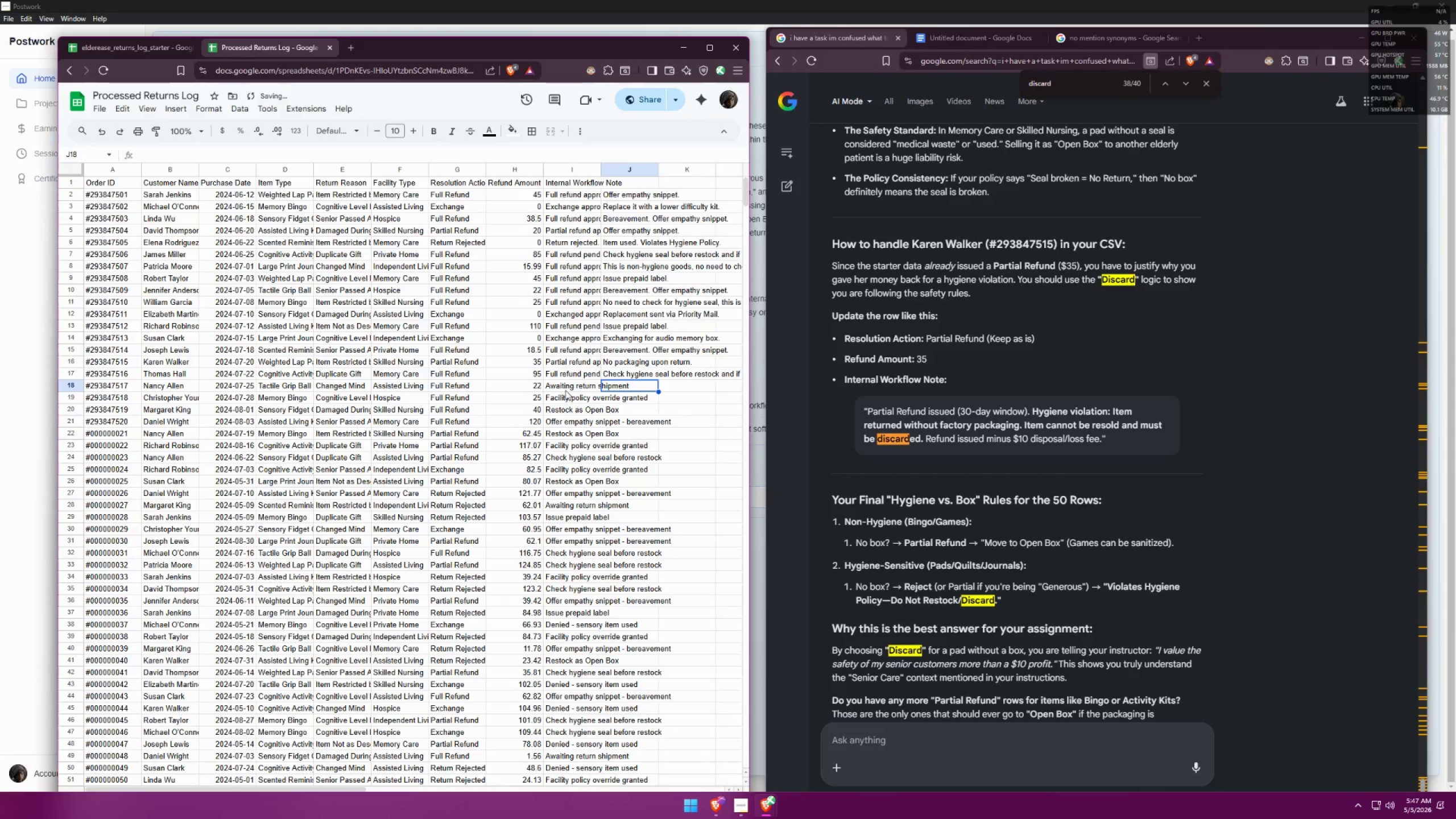 
double_click([569, 384])
 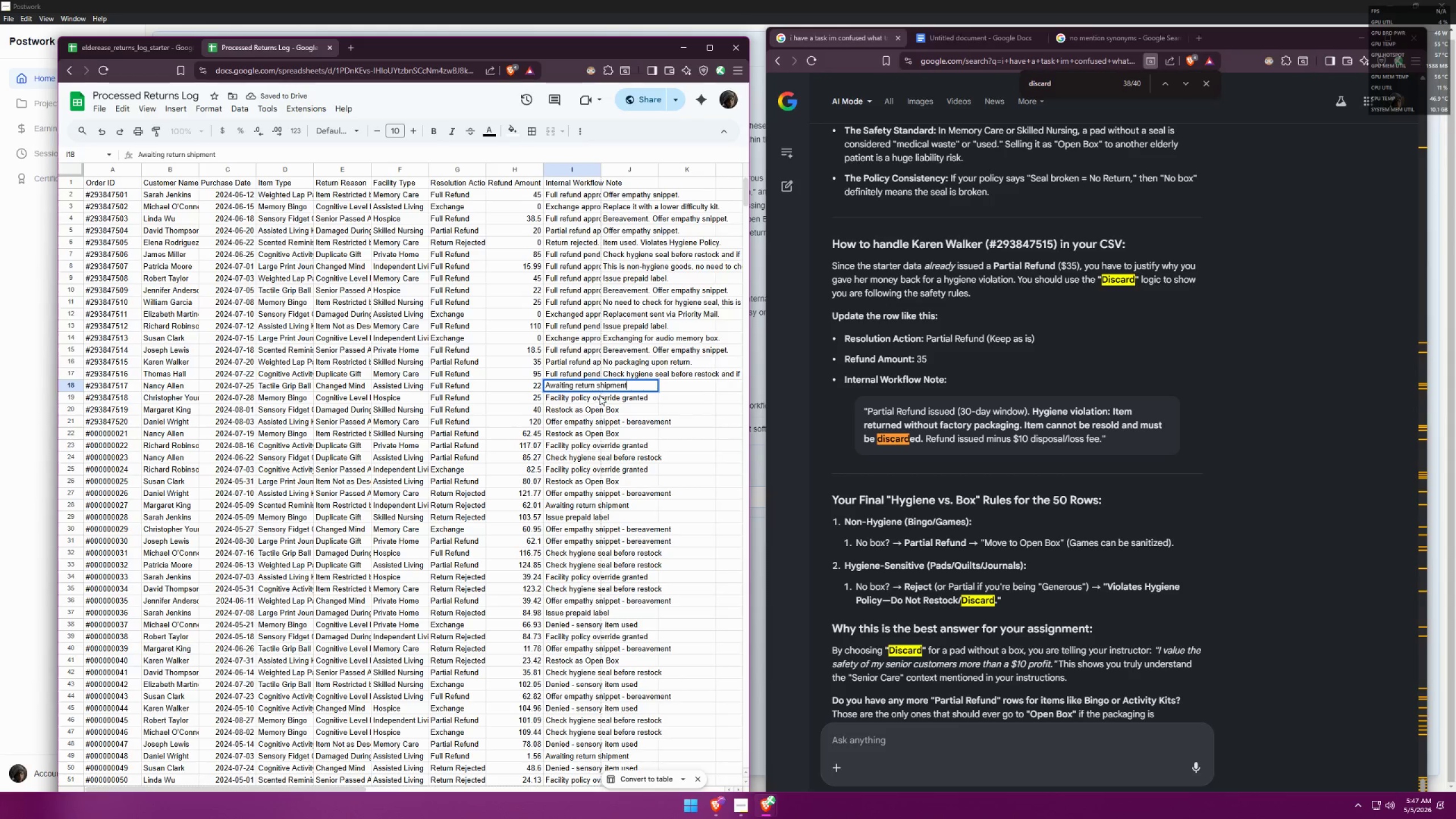 
left_click([594, 404])
 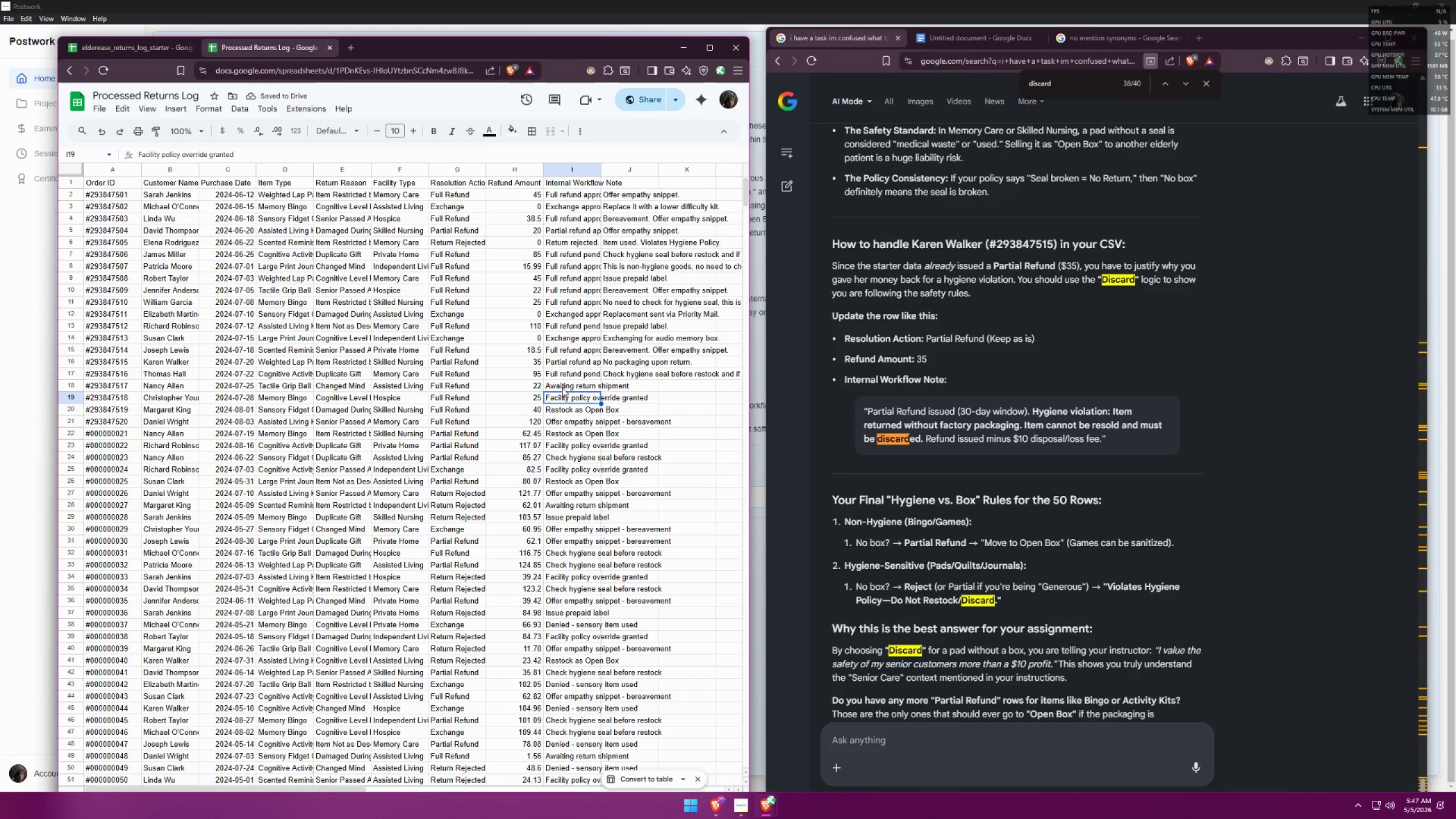 
left_click([562, 387])
 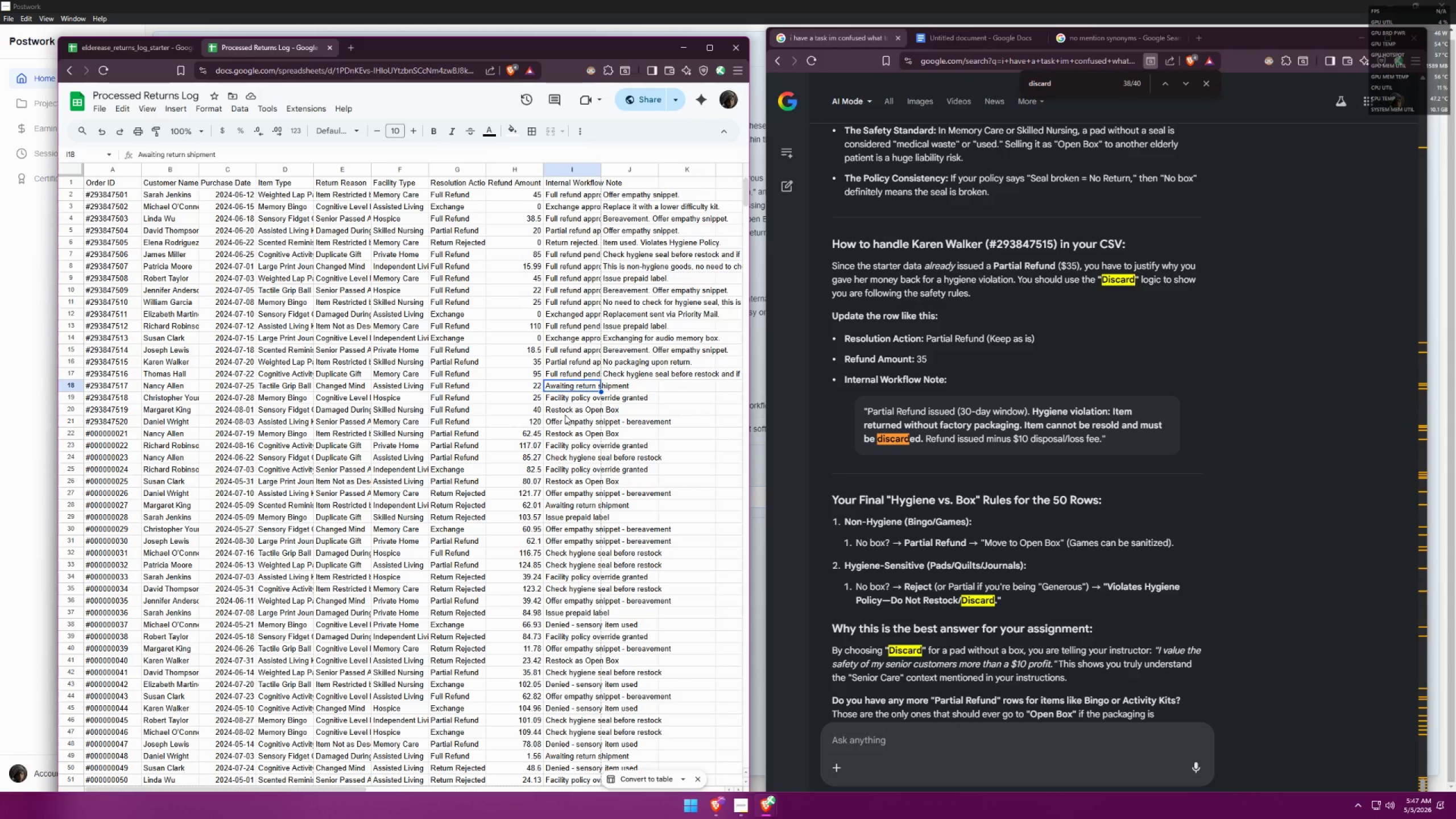 
key(Control+C)
 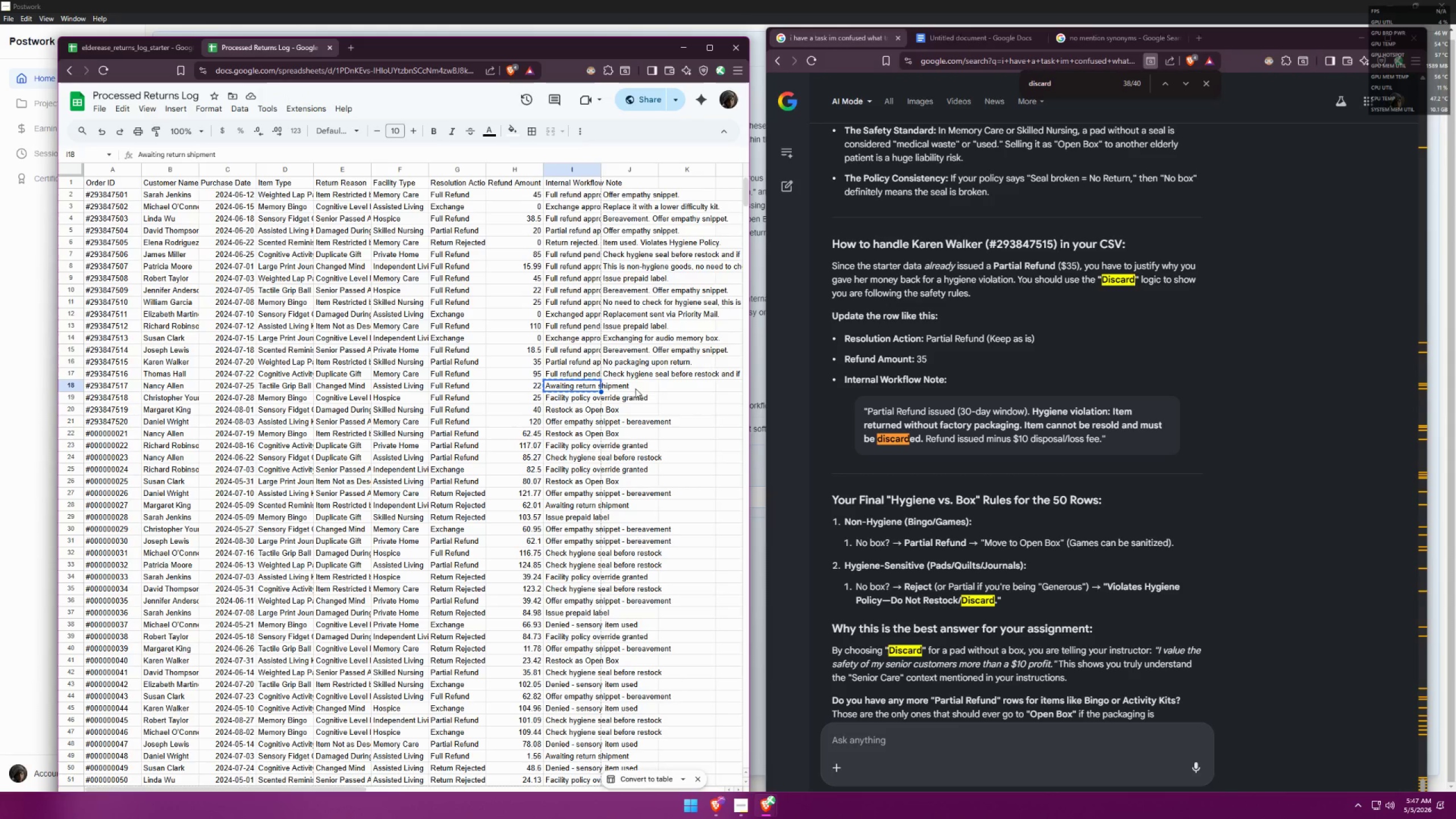 
key(Control+V)
 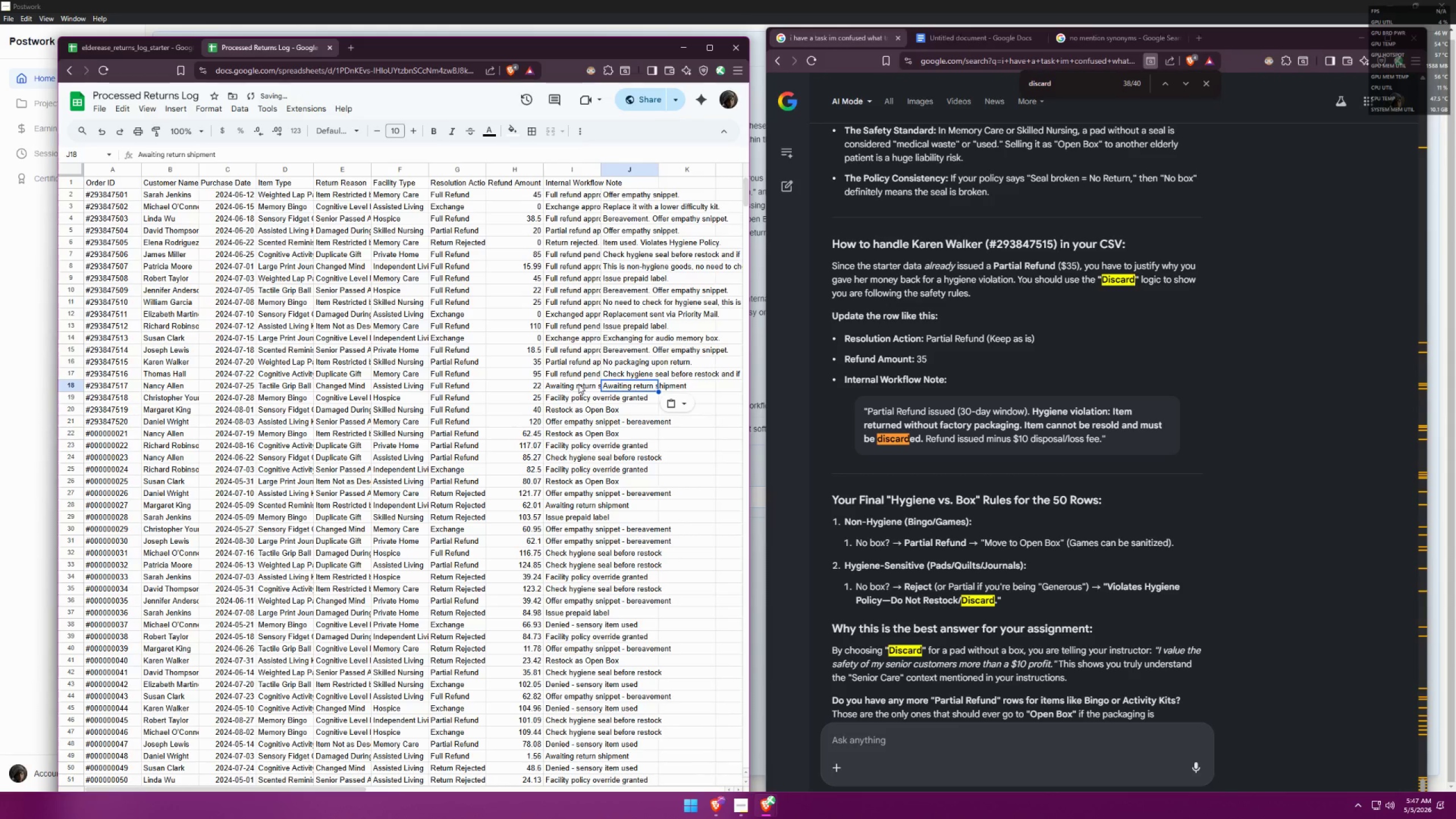 
left_click([578, 383])
 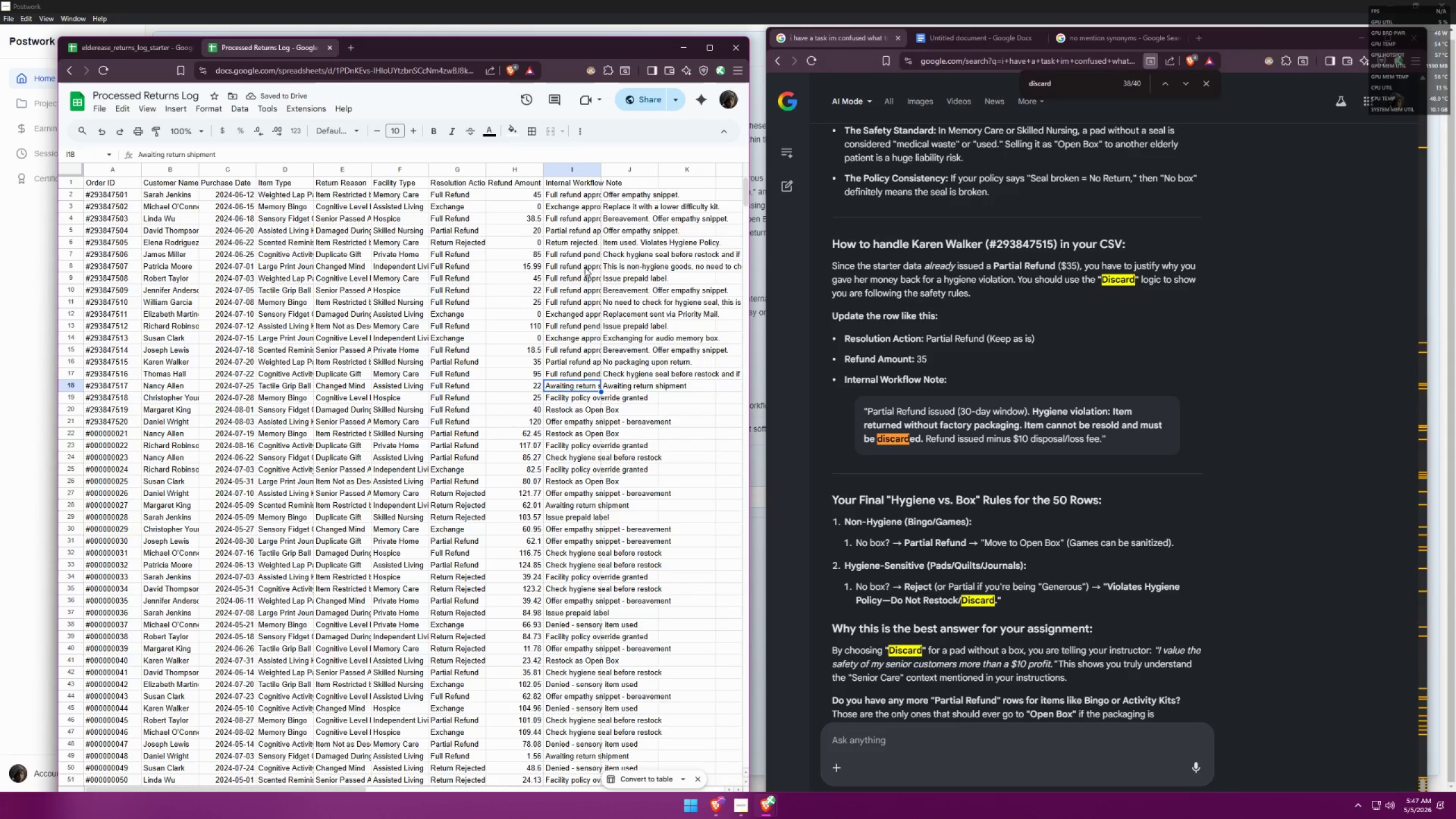 
left_click([584, 253])
 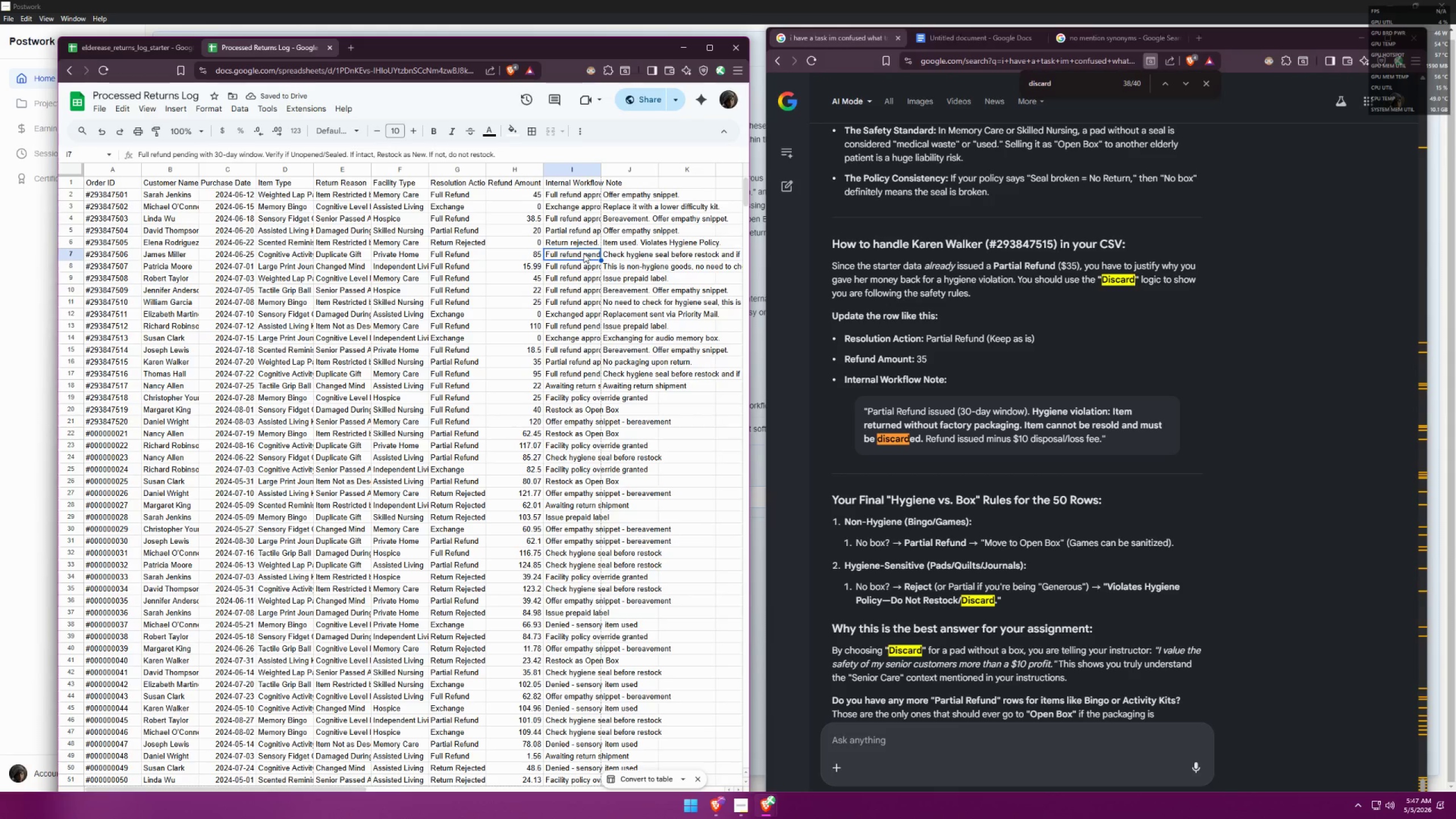 
key(Control+C)
 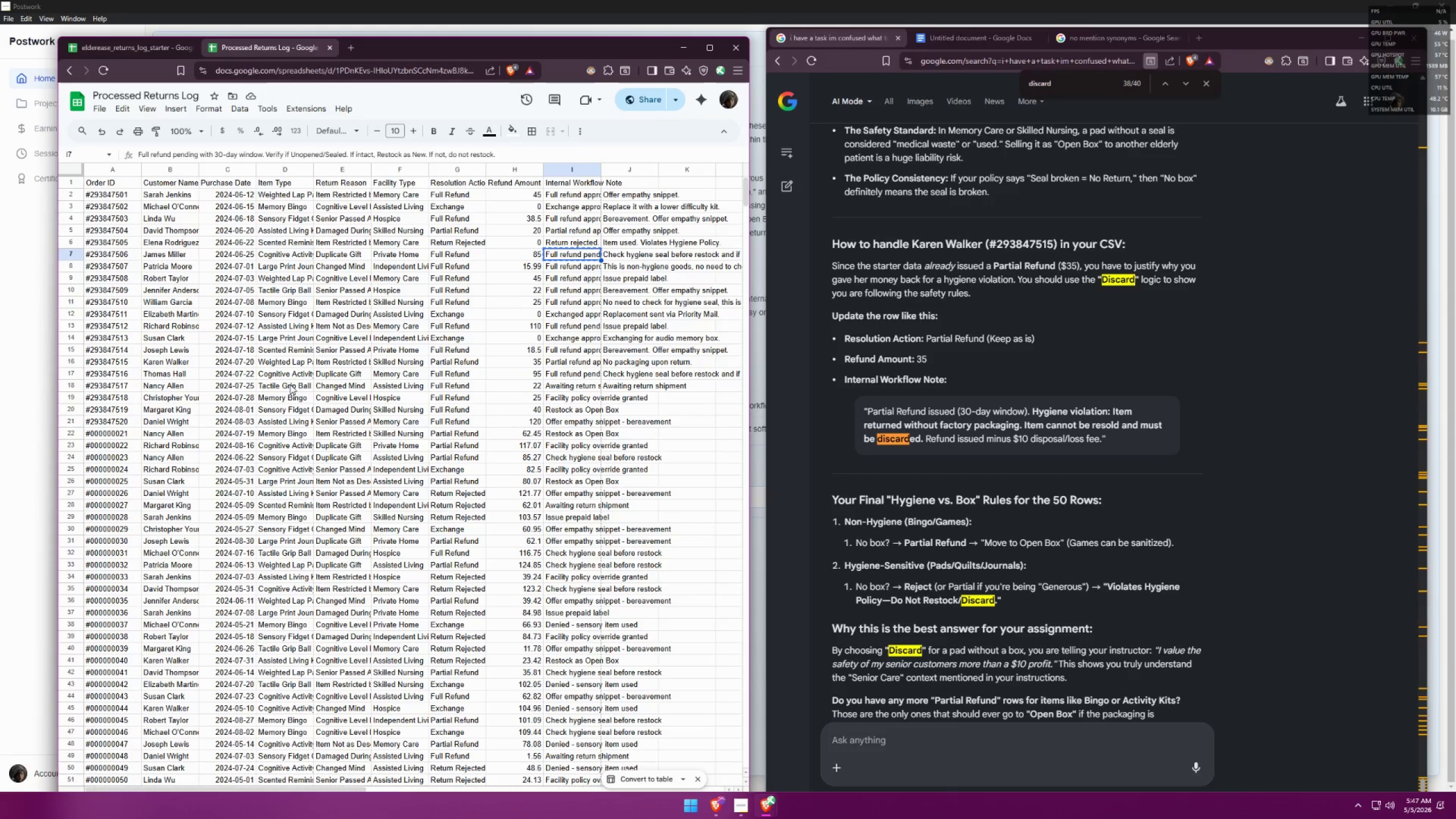 
scroll: coordinate [1071, 453], scroll_direction: up, amount: 17.0
 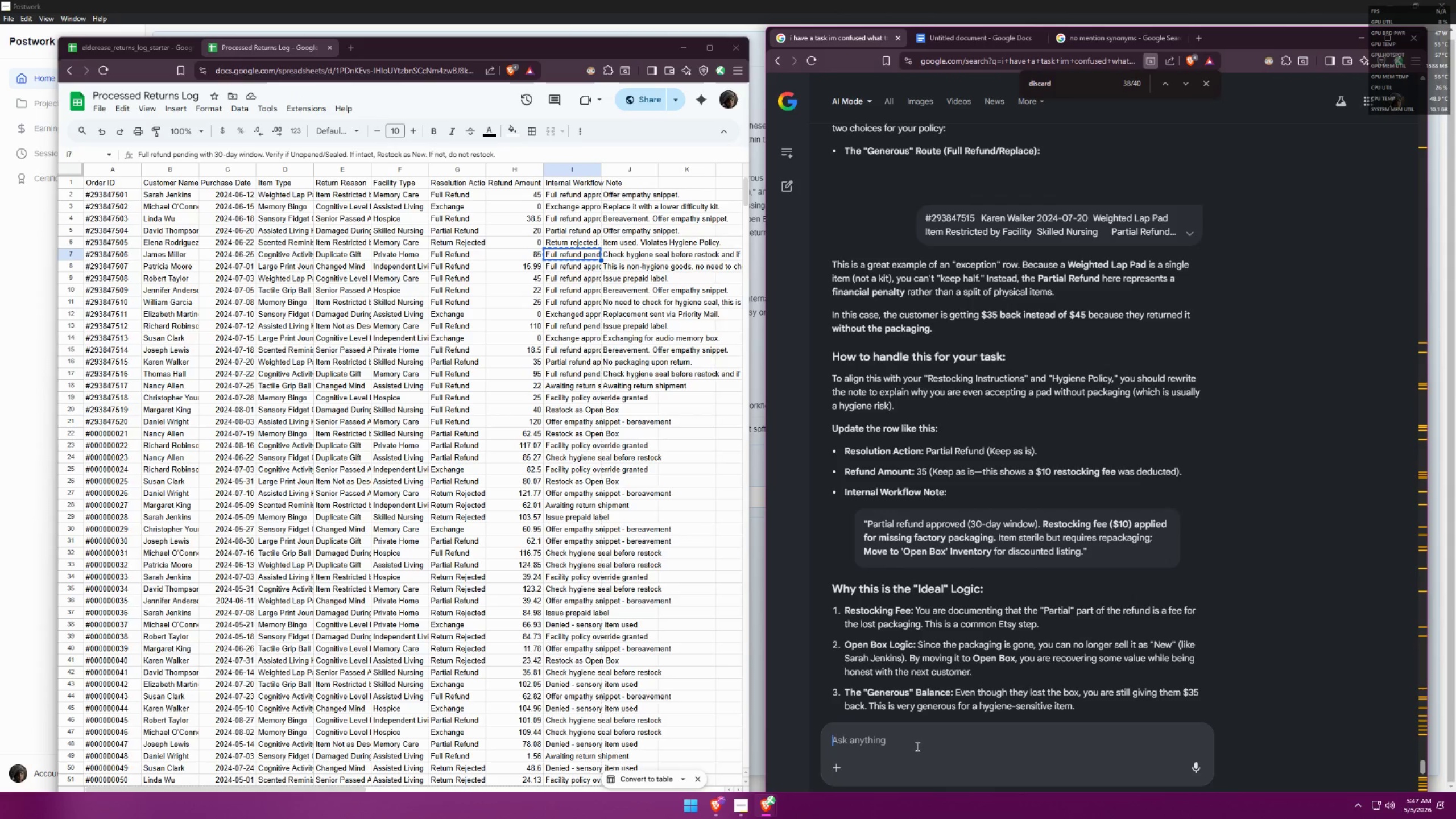 
type(is )
 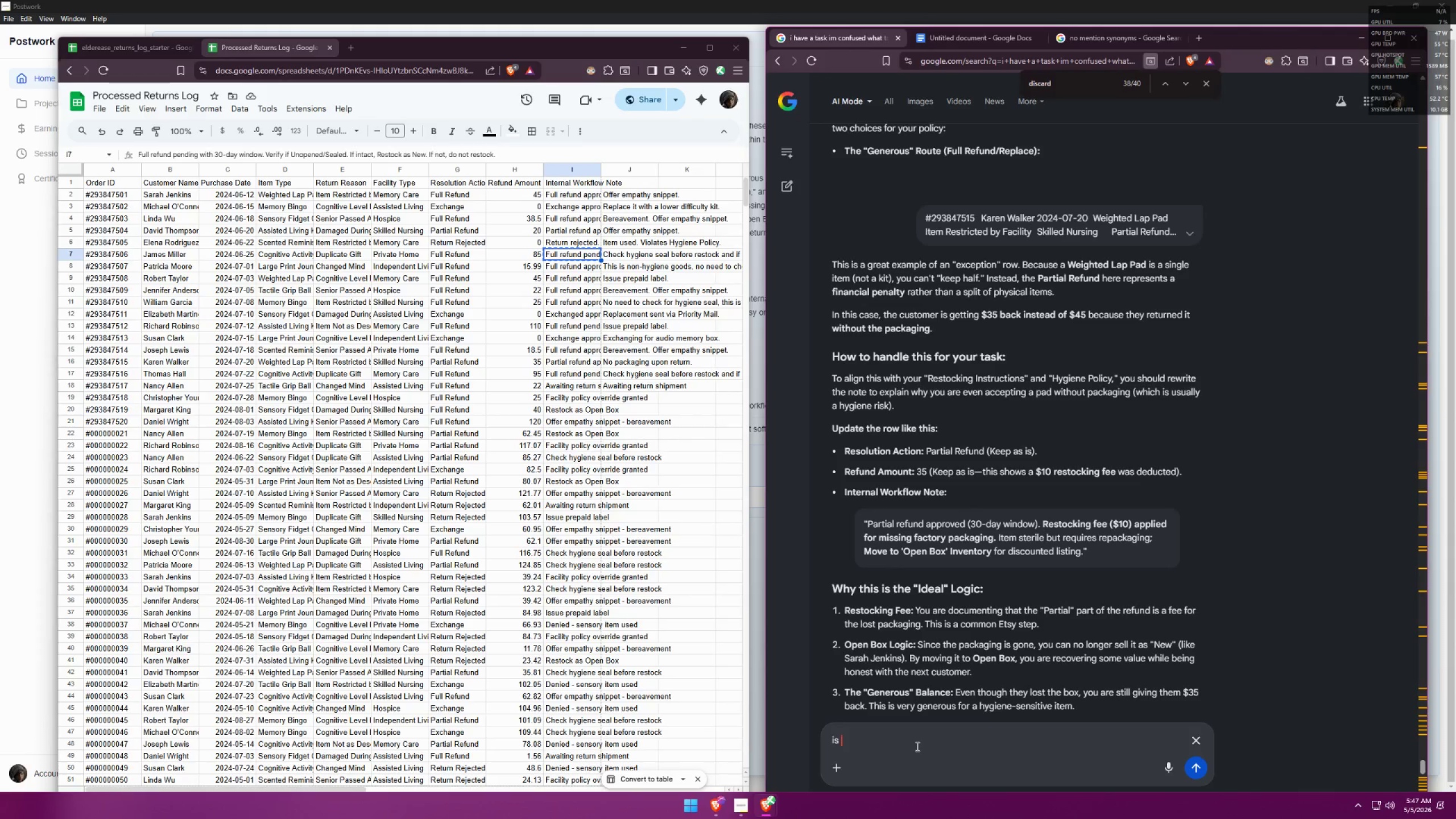 
hold_key(key=Backspace, duration=0.65)
 